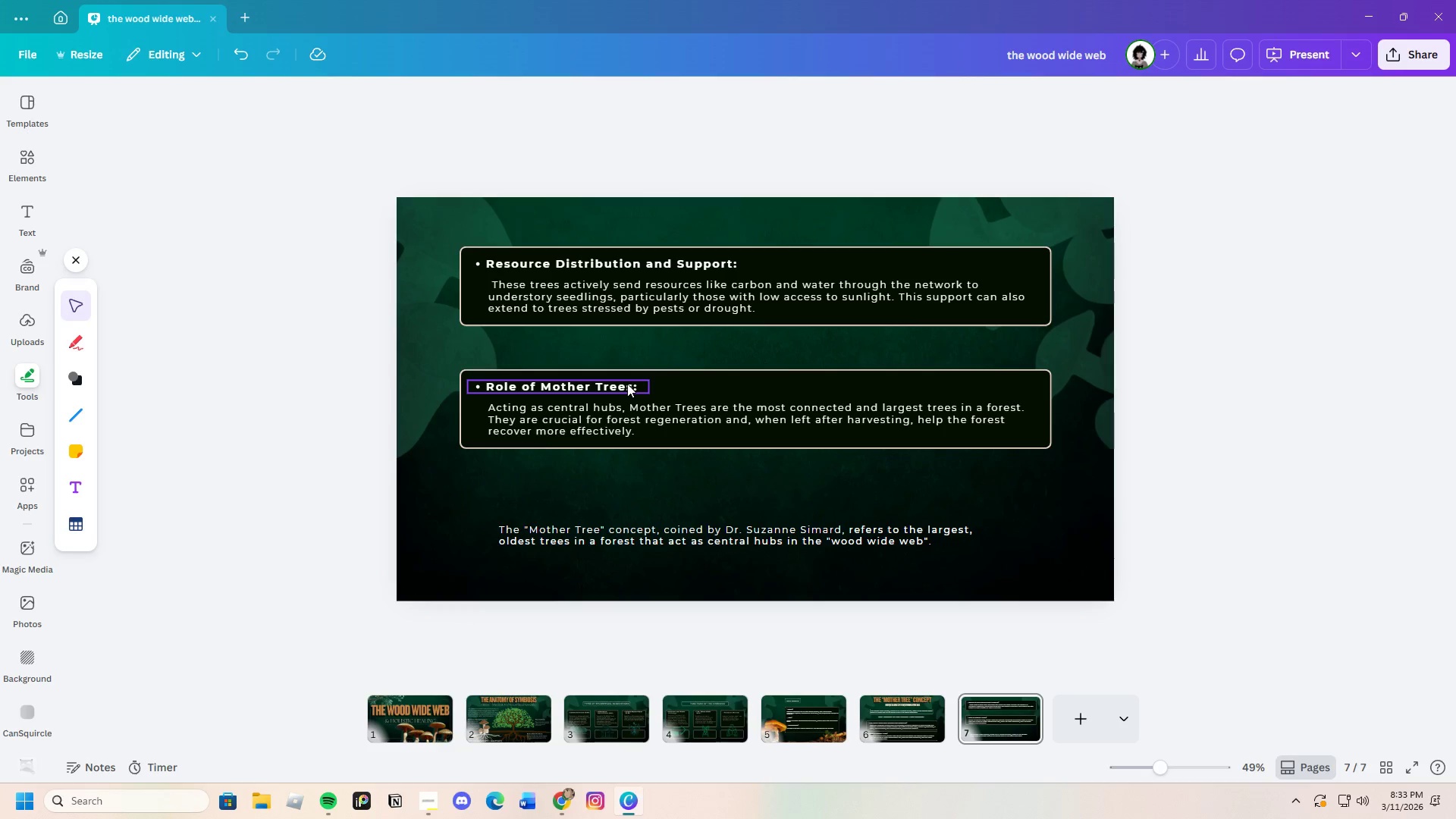 
double_click([627, 384])
 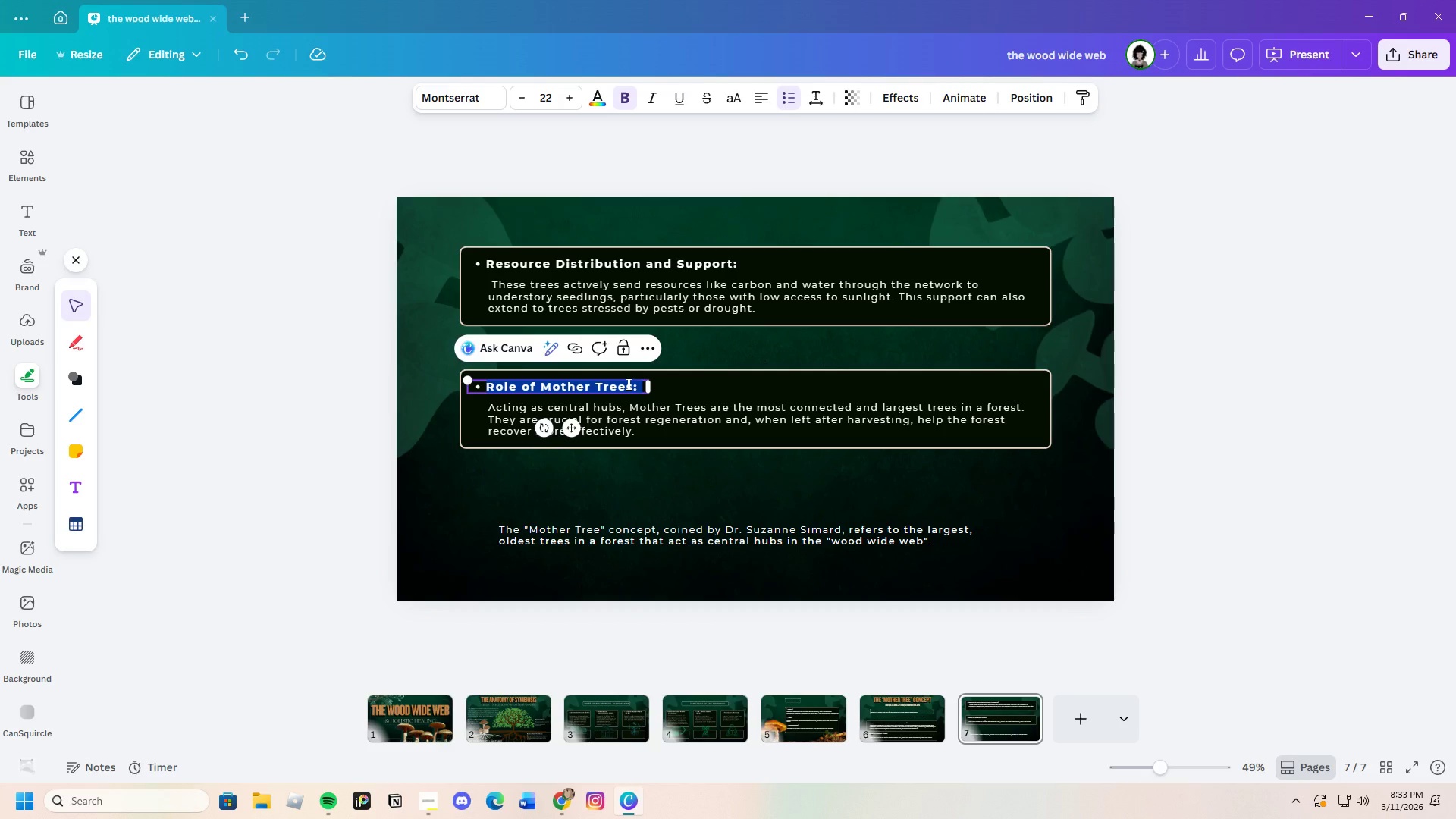 
key(Backspace)
 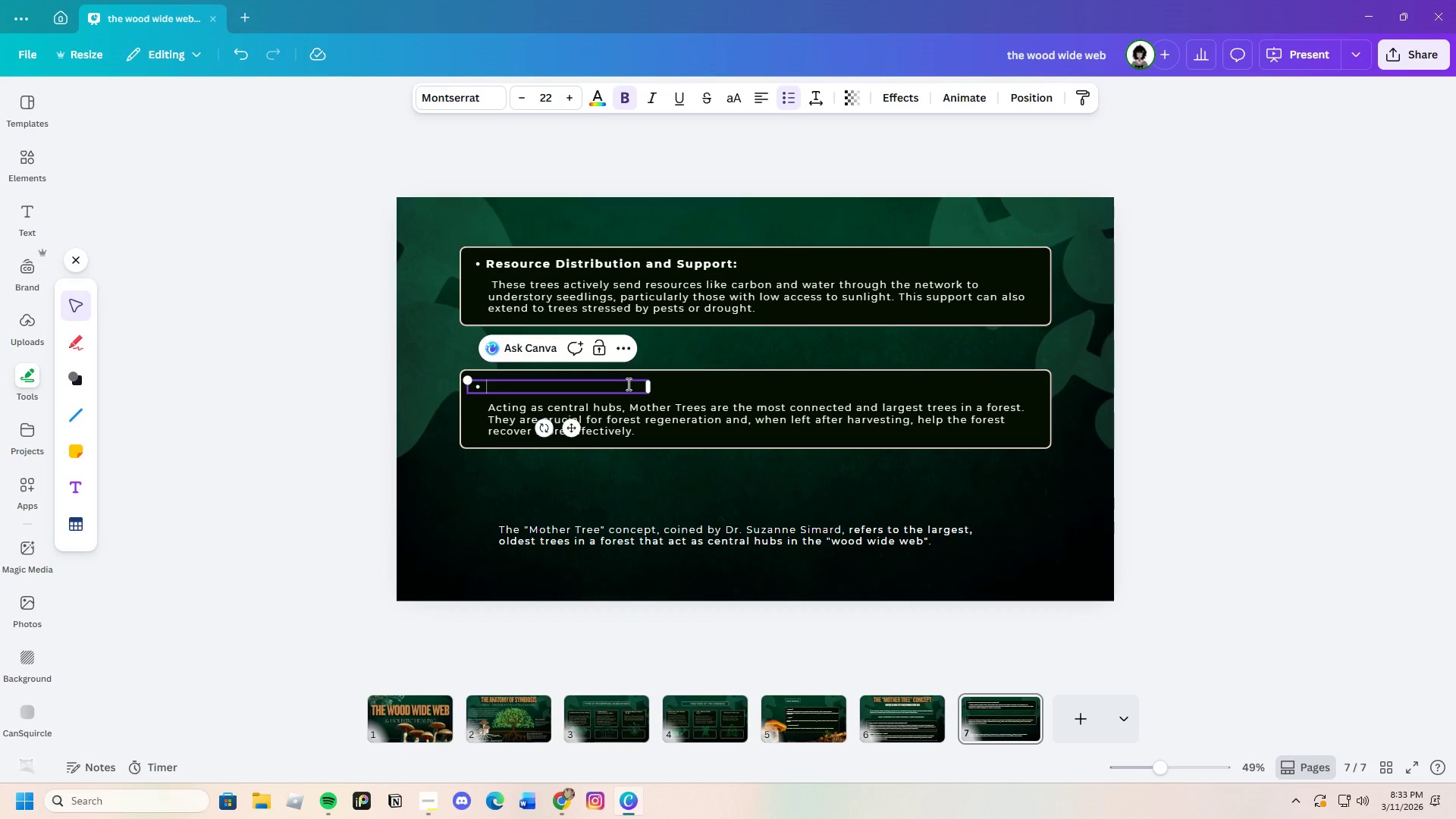 
key(Control+V)
 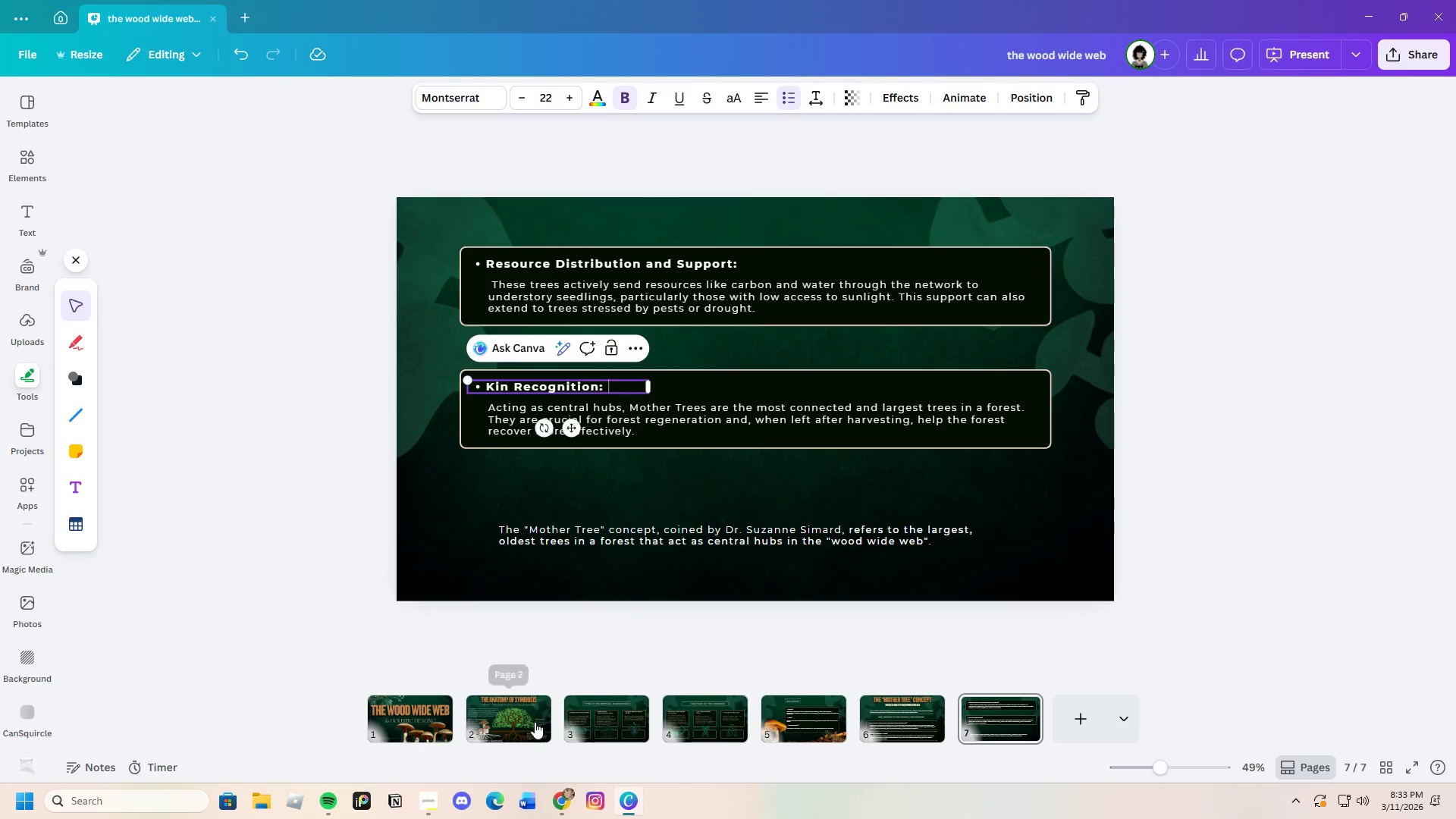 
left_click([558, 799])
 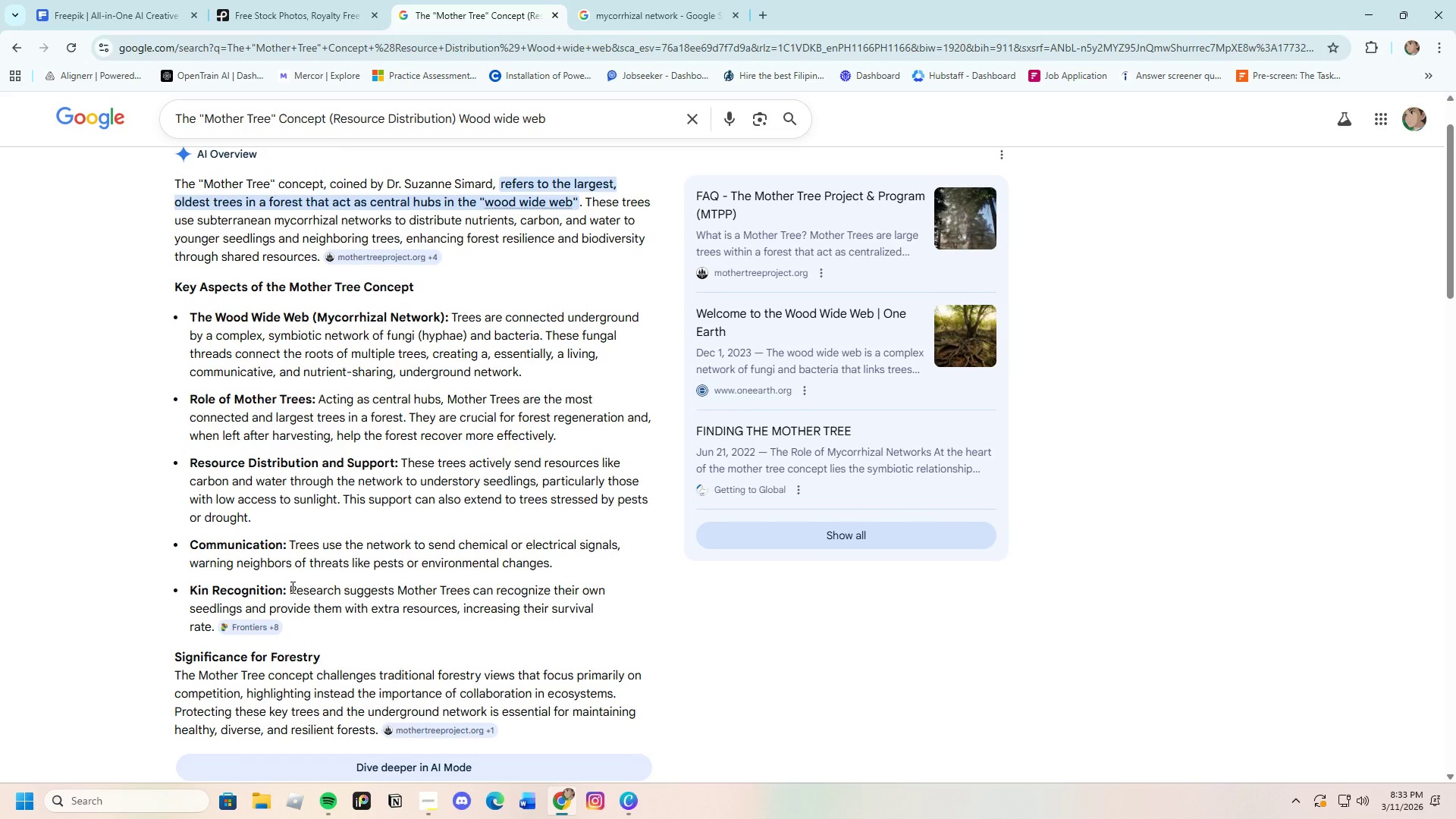 
left_click_drag(start_coordinate=[288, 590], to_coordinate=[213, 630])
 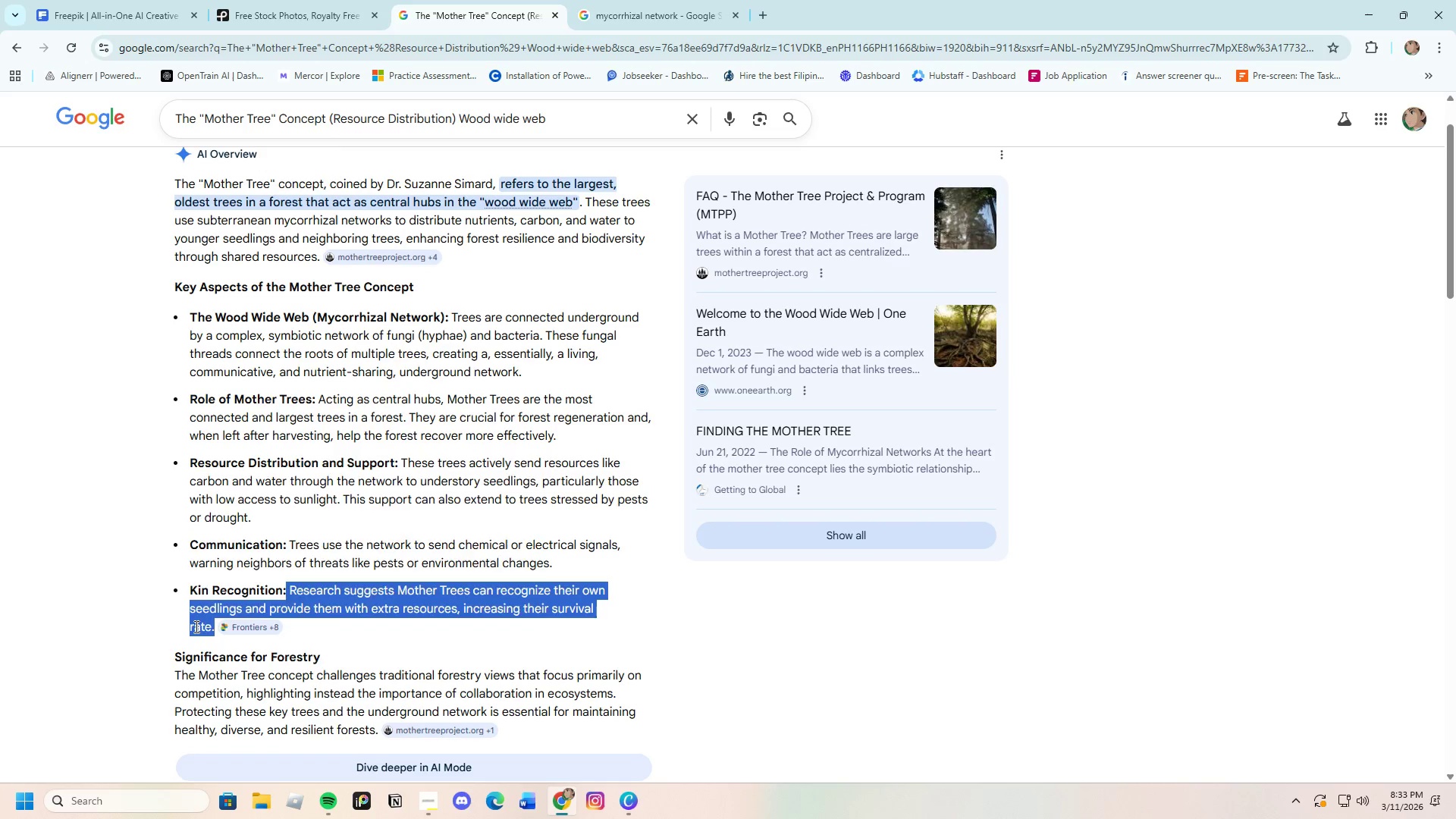 
right_click([195, 626])
 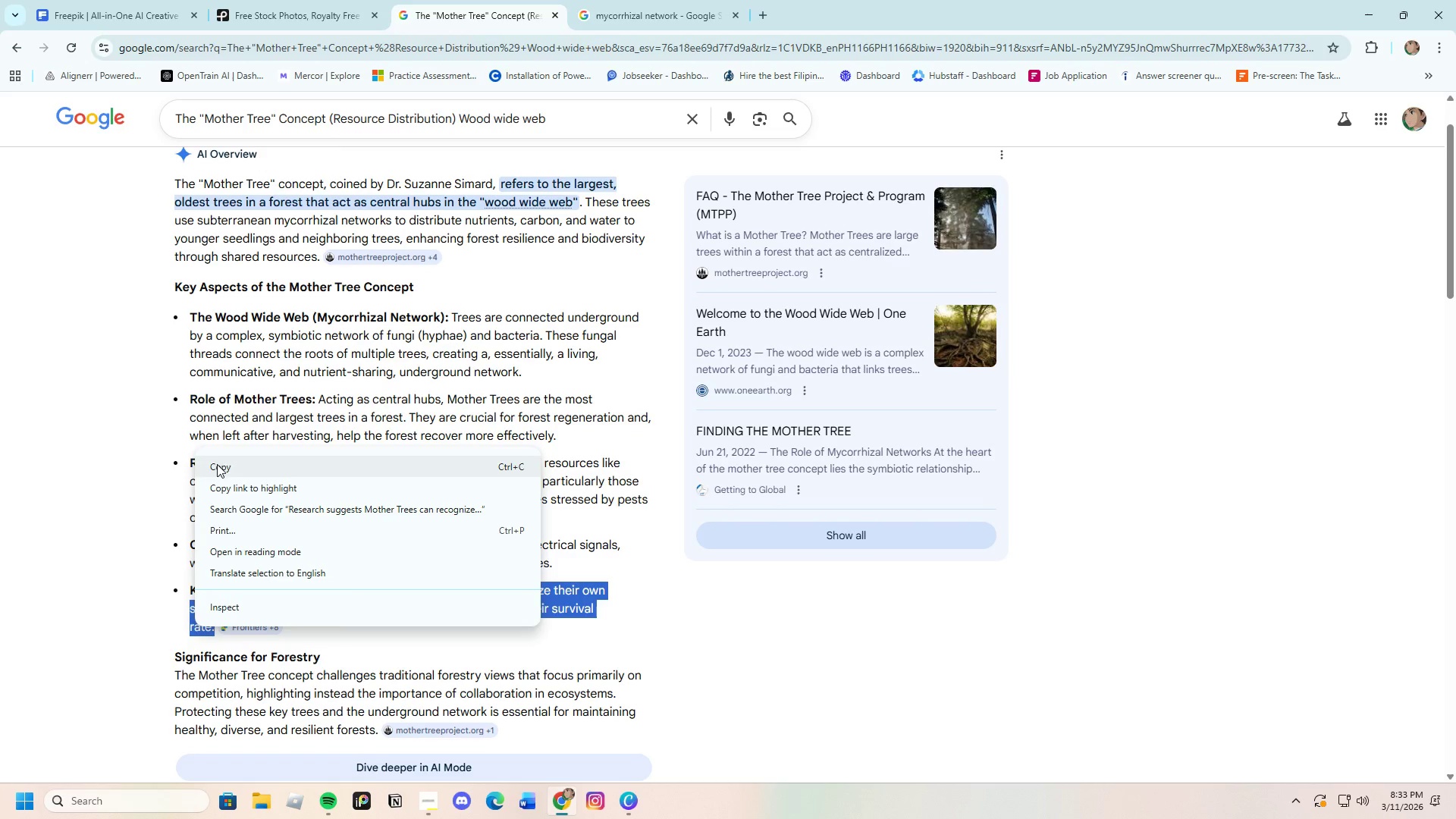 
left_click([220, 461])
 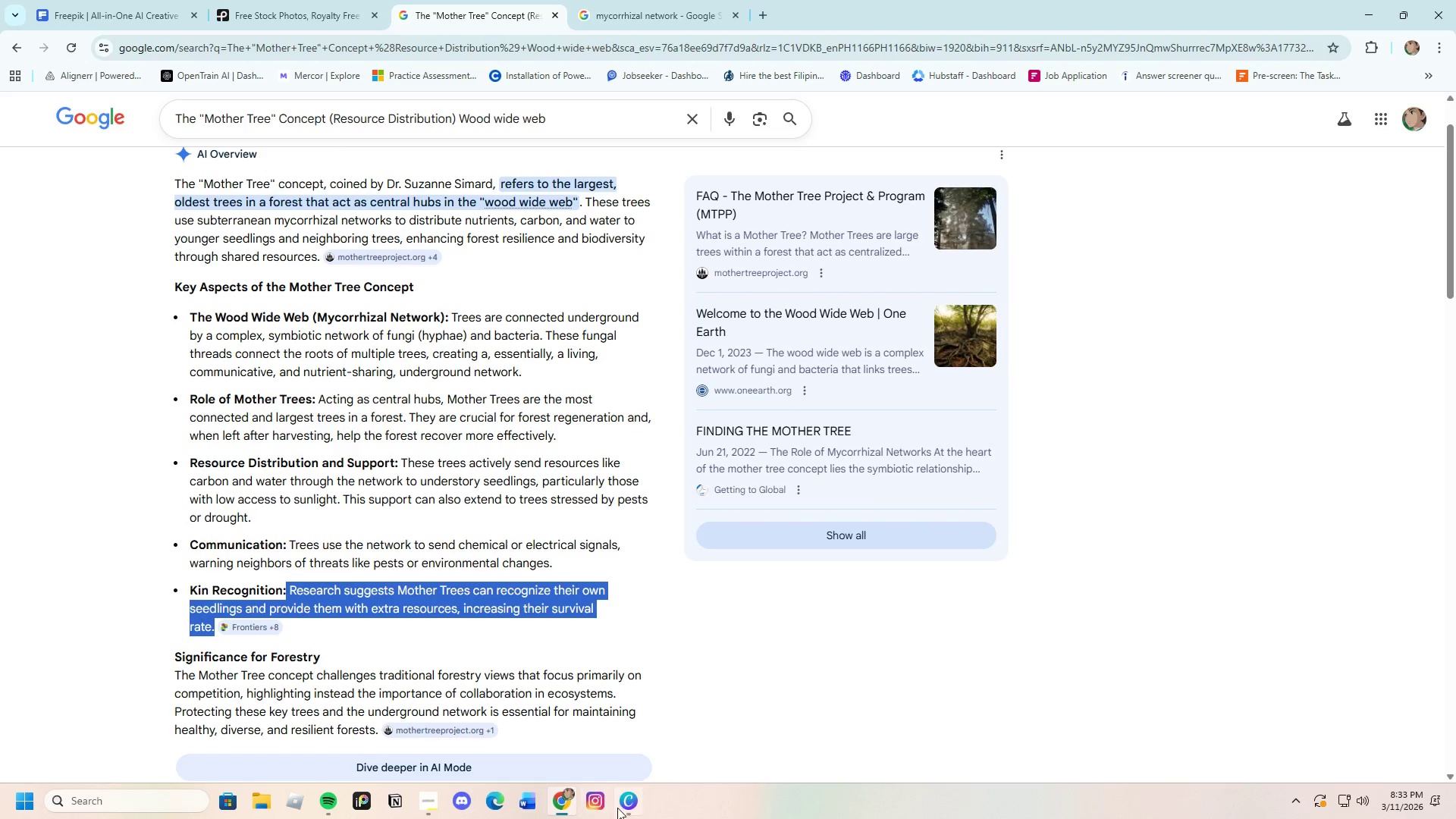 
left_click([626, 804])
 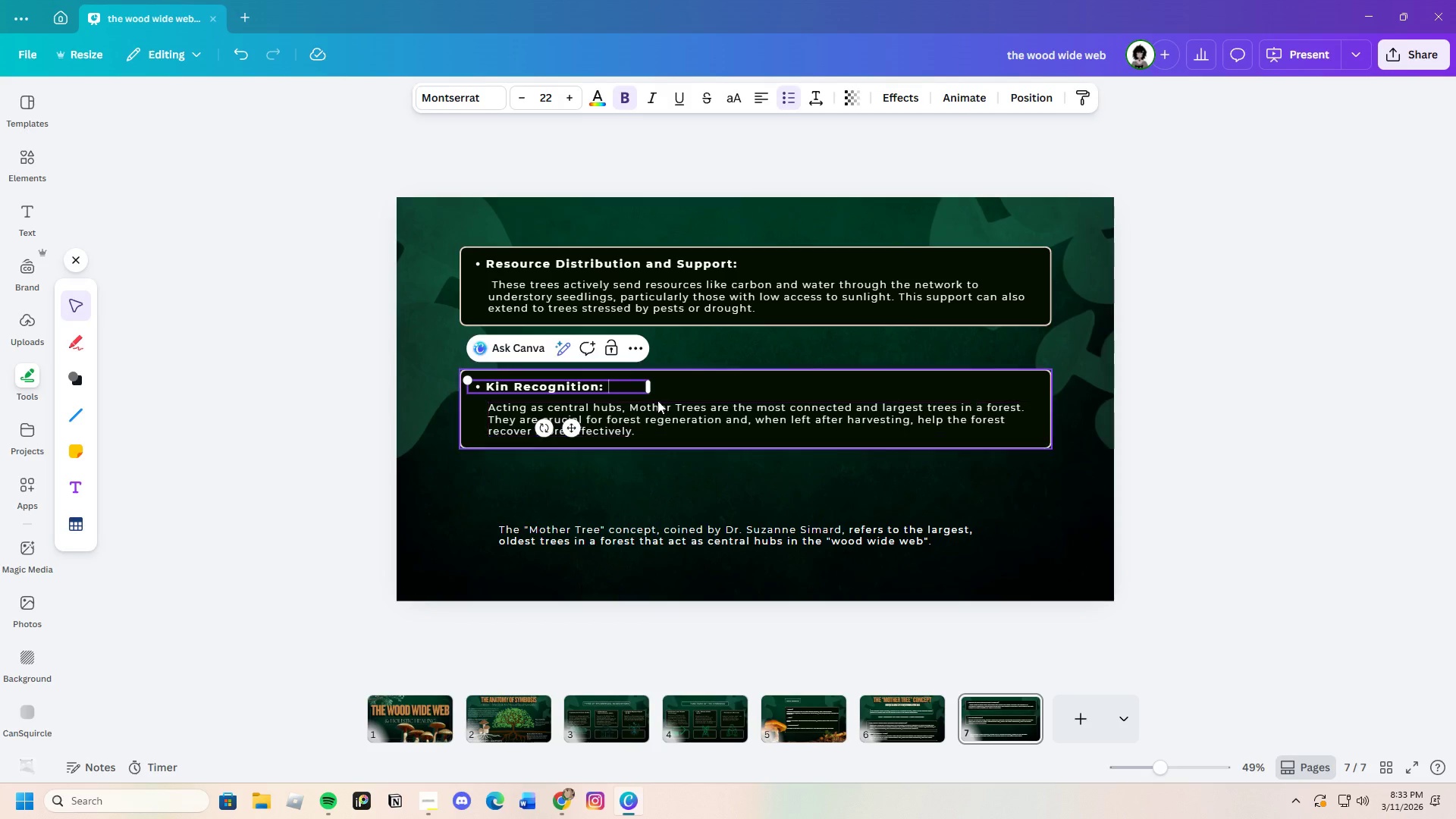 
left_click([654, 403])
 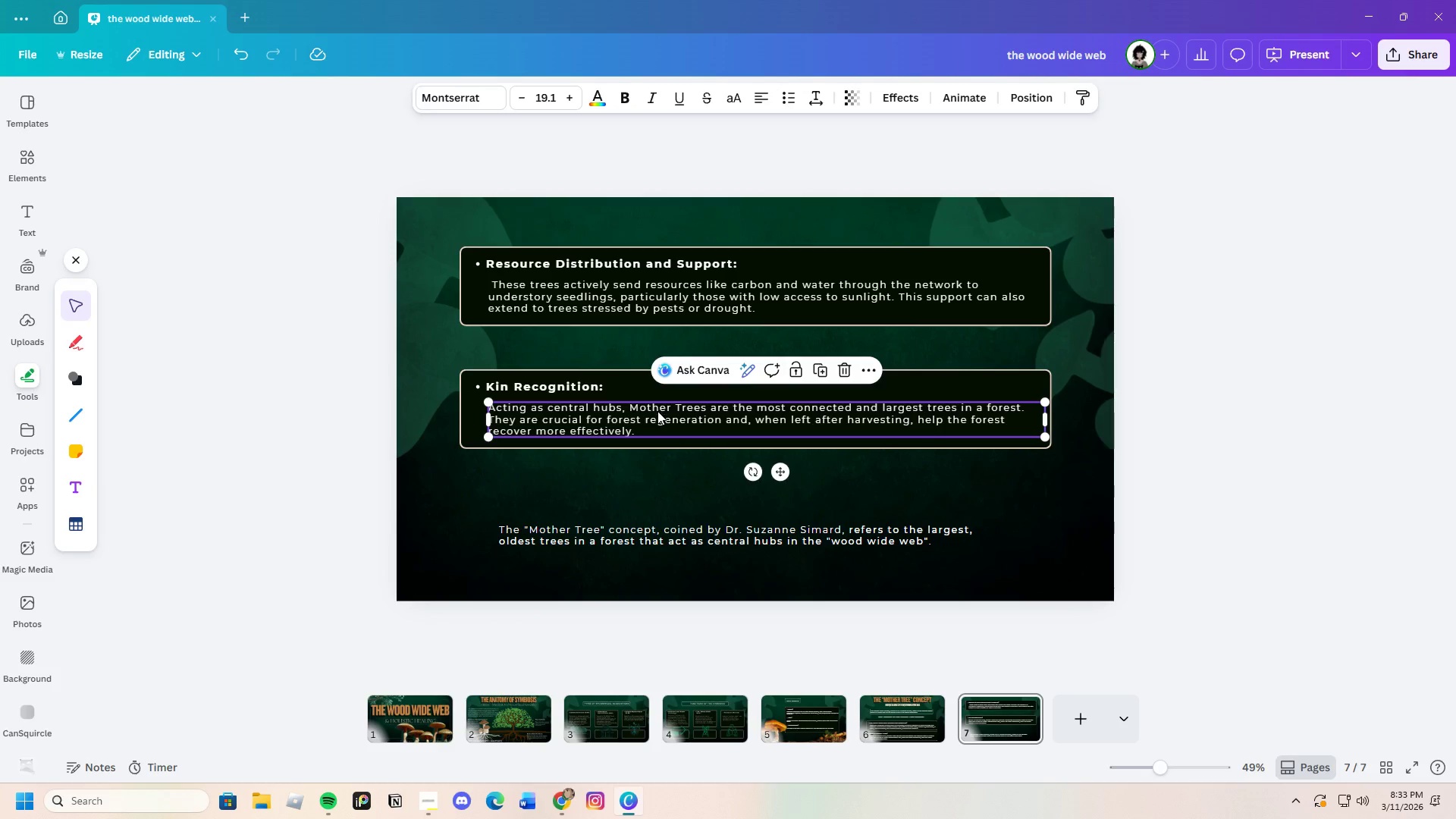 
left_click([657, 411])
 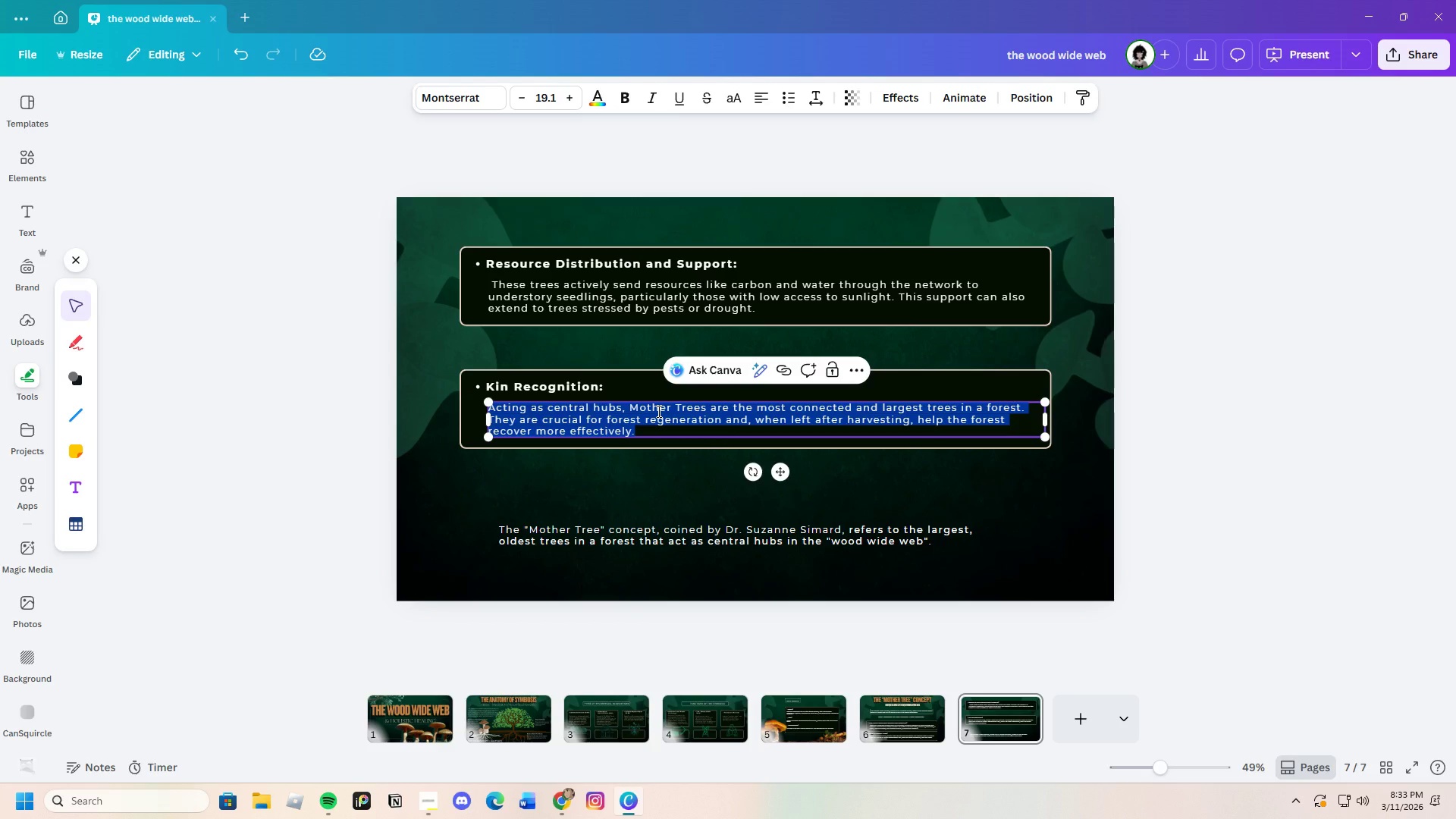 
key(Backspace)
 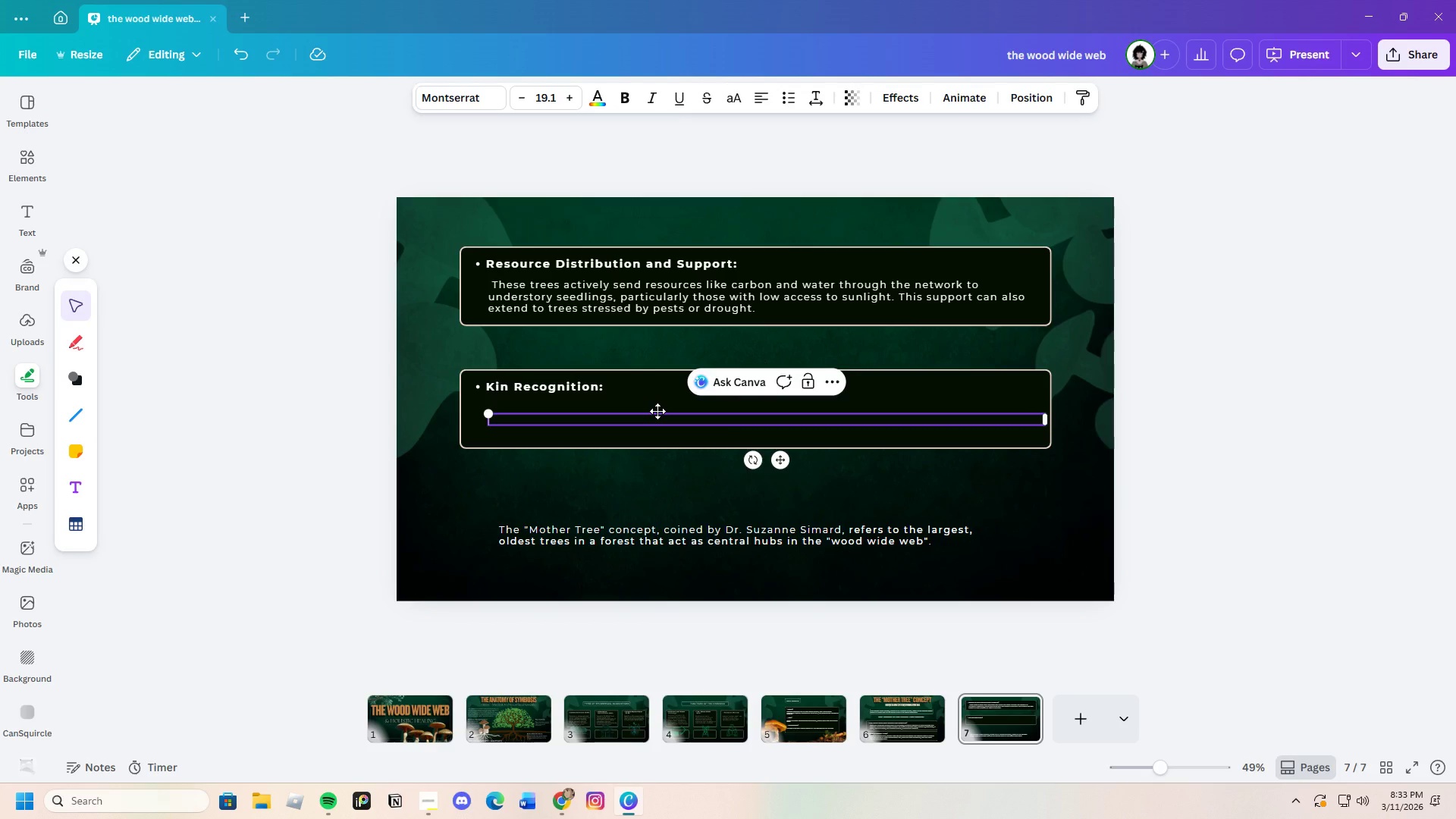 
key(Control+V)
 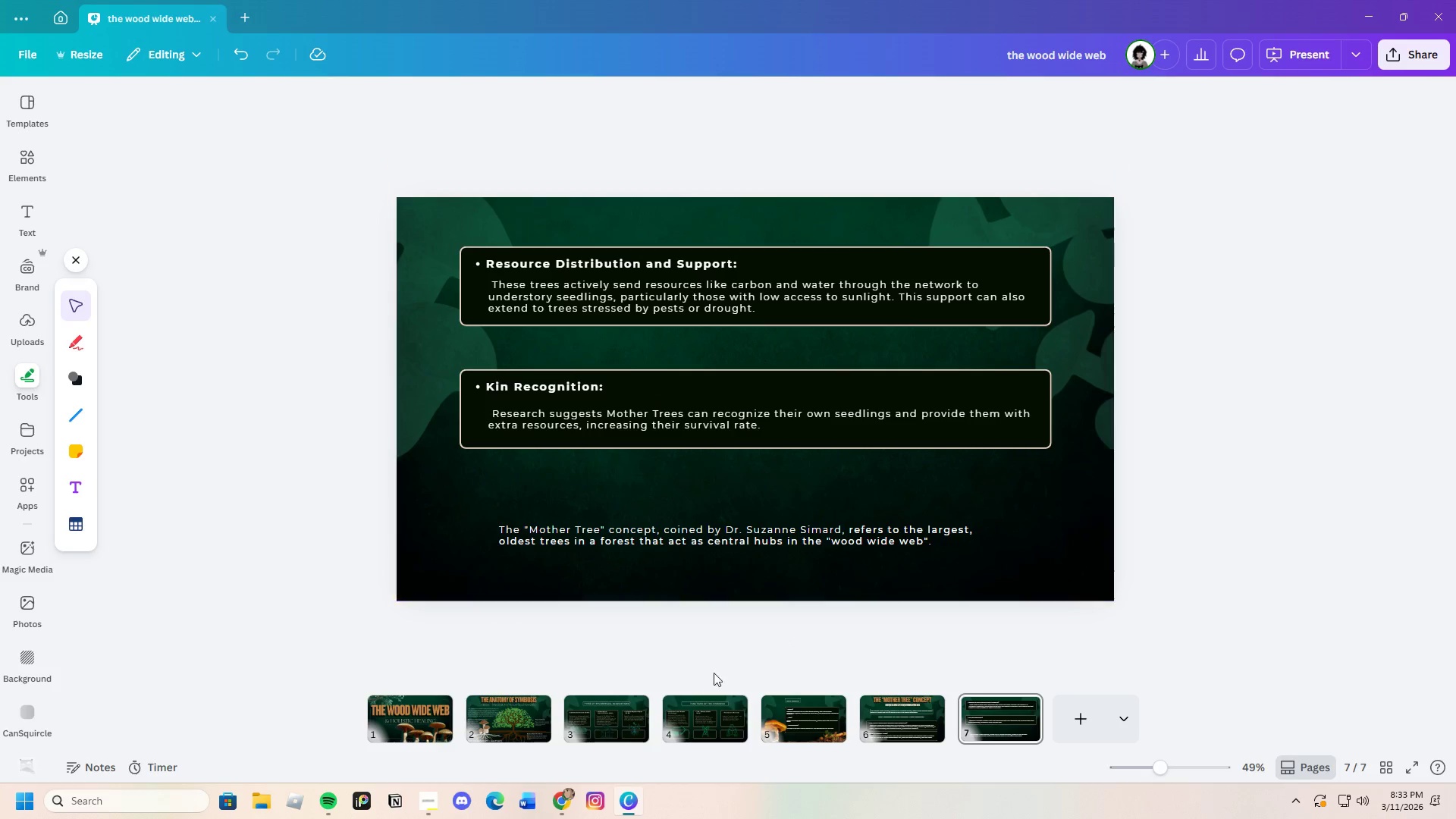 
left_click([566, 802])
 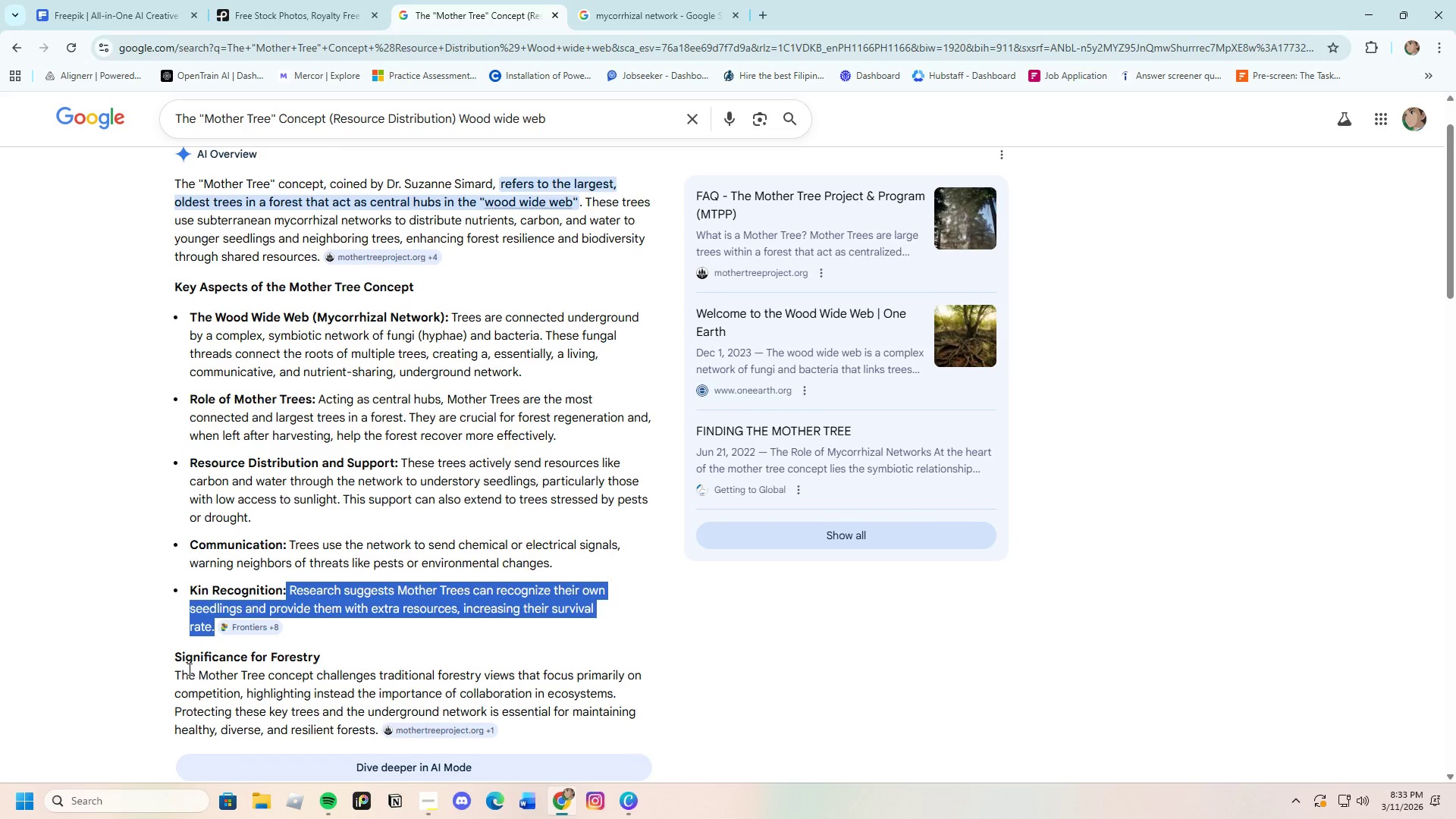 
scroll: coordinate [186, 667], scroll_direction: down, amount: 1.0
 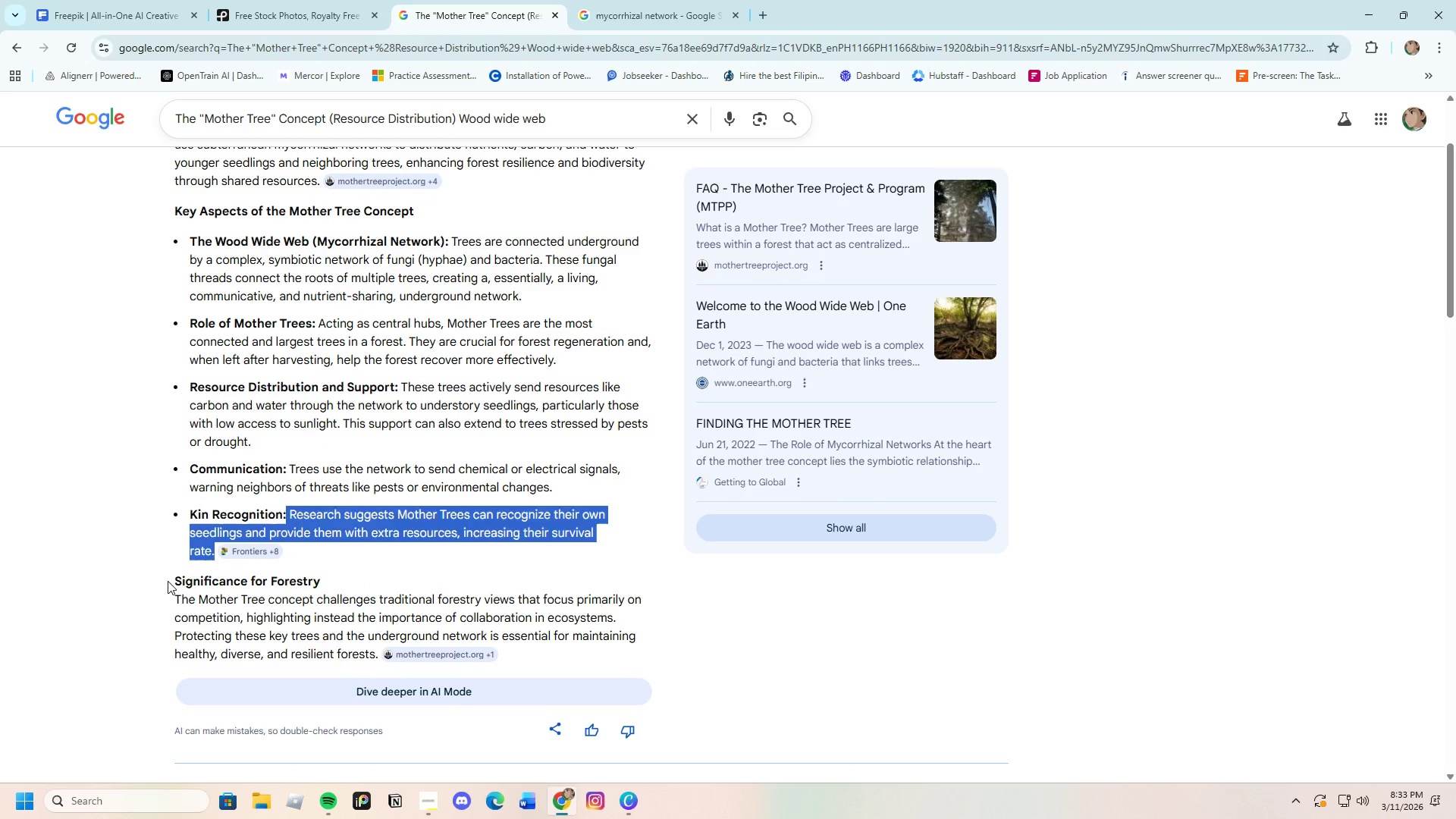 
left_click([168, 581])
 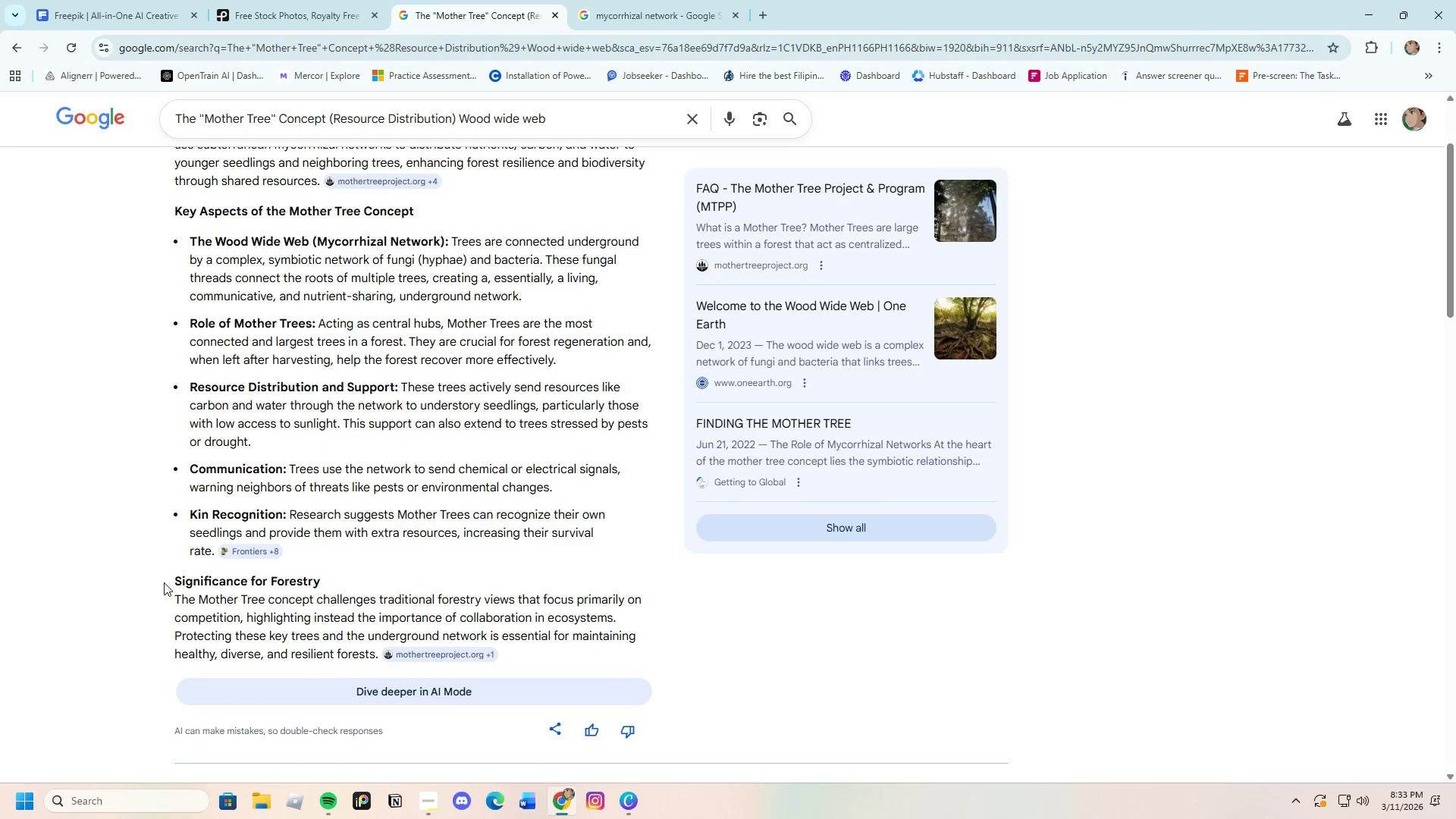 
left_click_drag(start_coordinate=[165, 582], to_coordinate=[322, 585])
 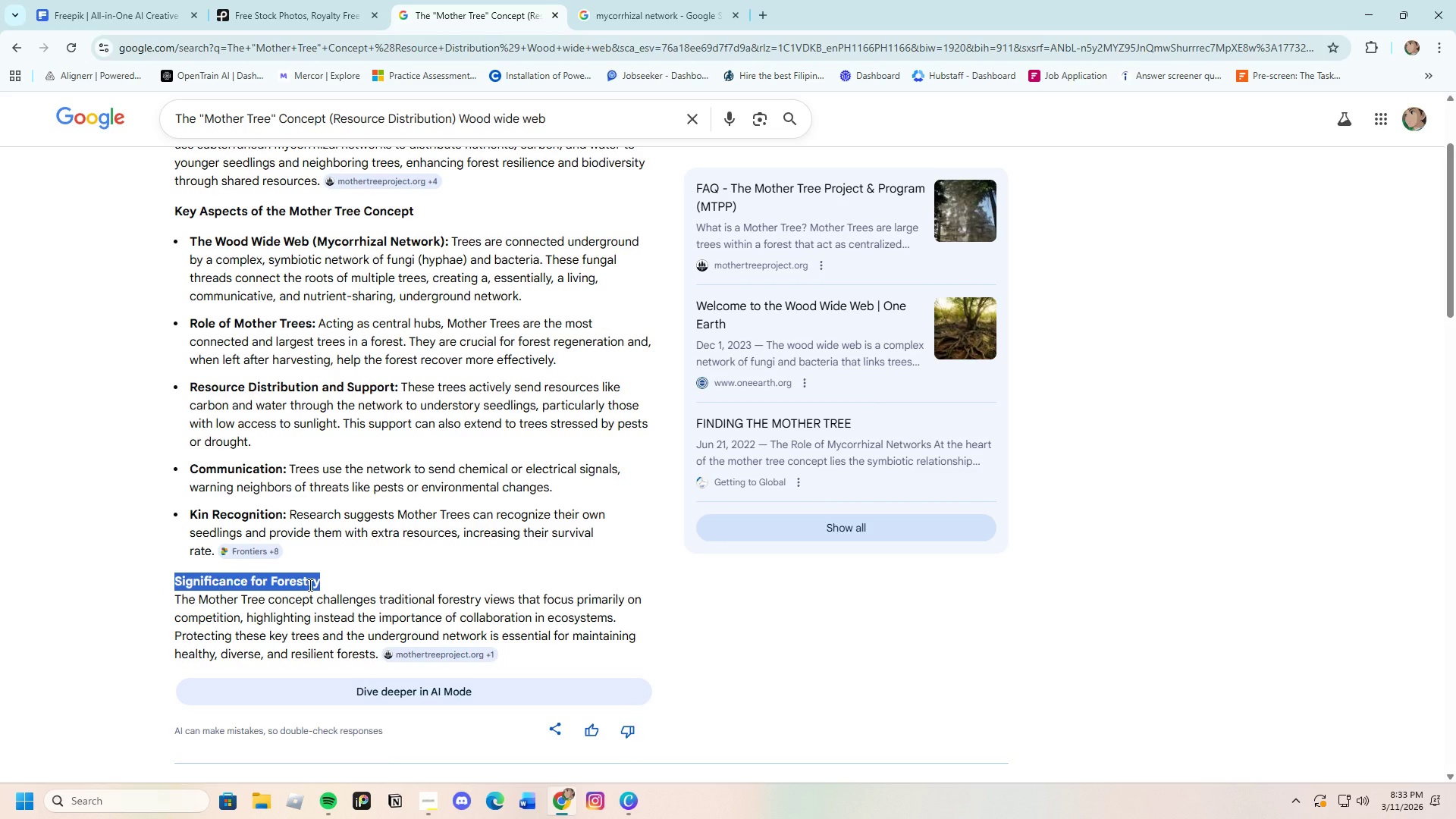 
left_click([356, 583])
 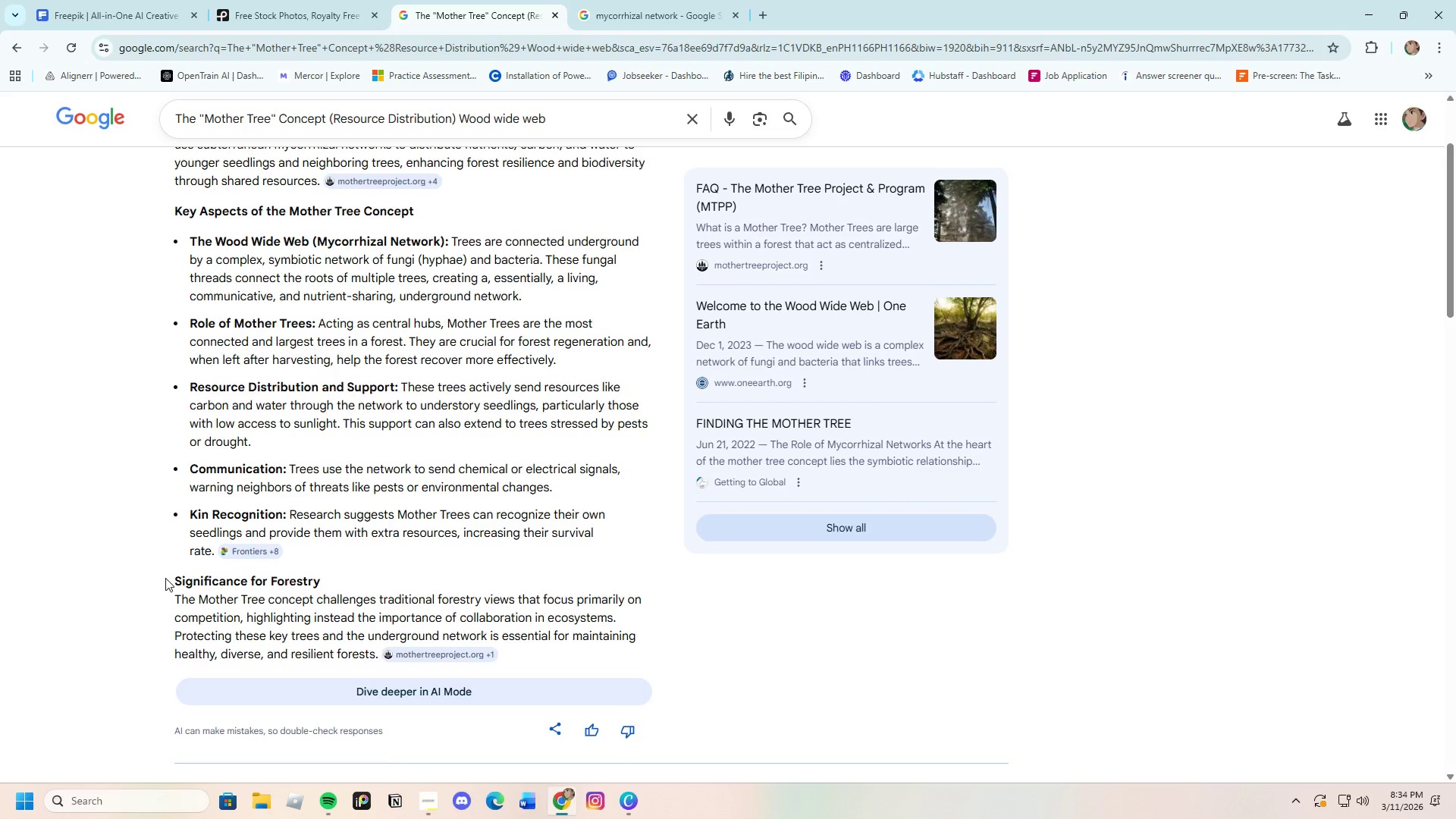 
left_click_drag(start_coordinate=[167, 578], to_coordinate=[378, 657])
 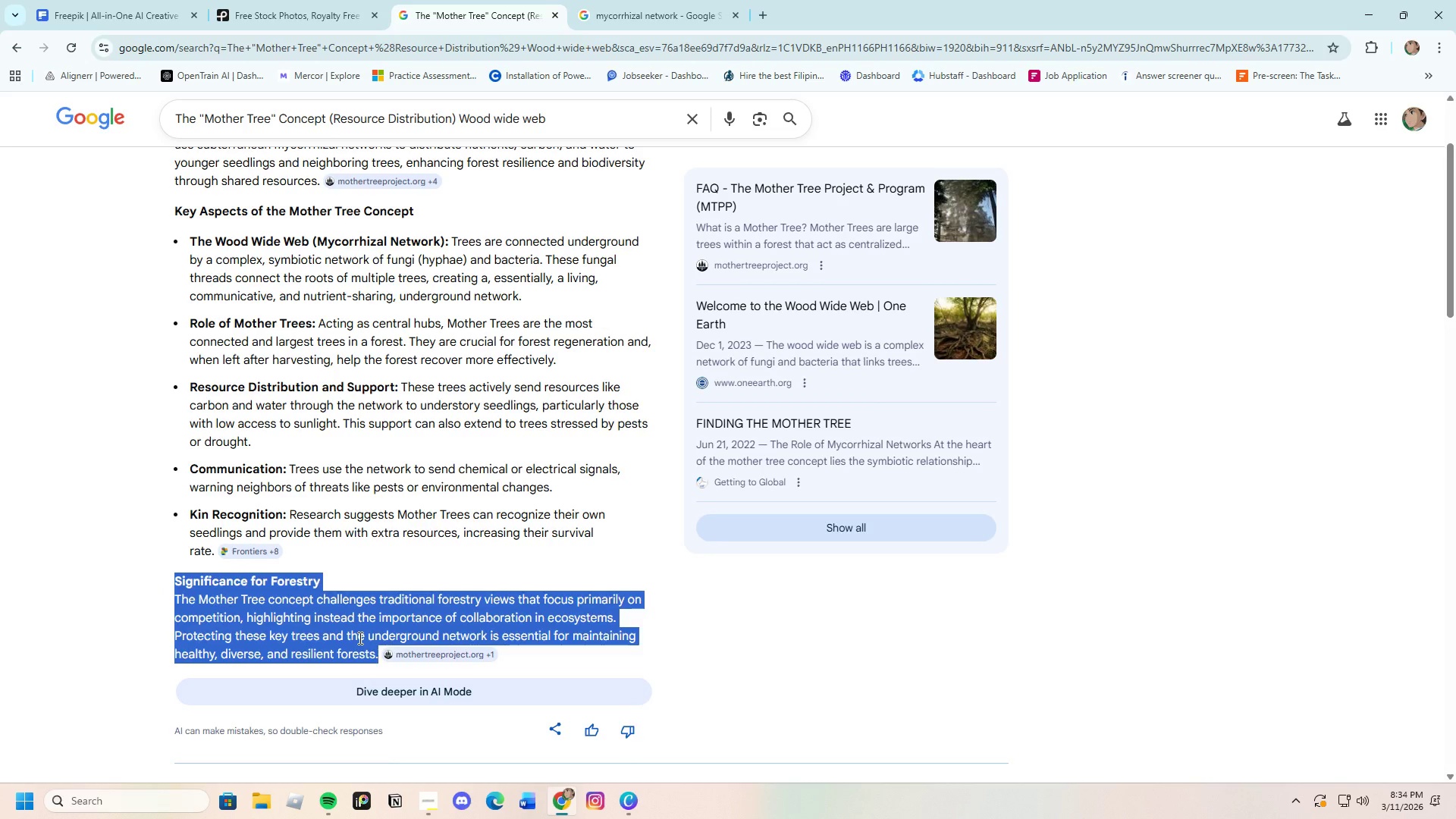 
right_click([359, 638])
 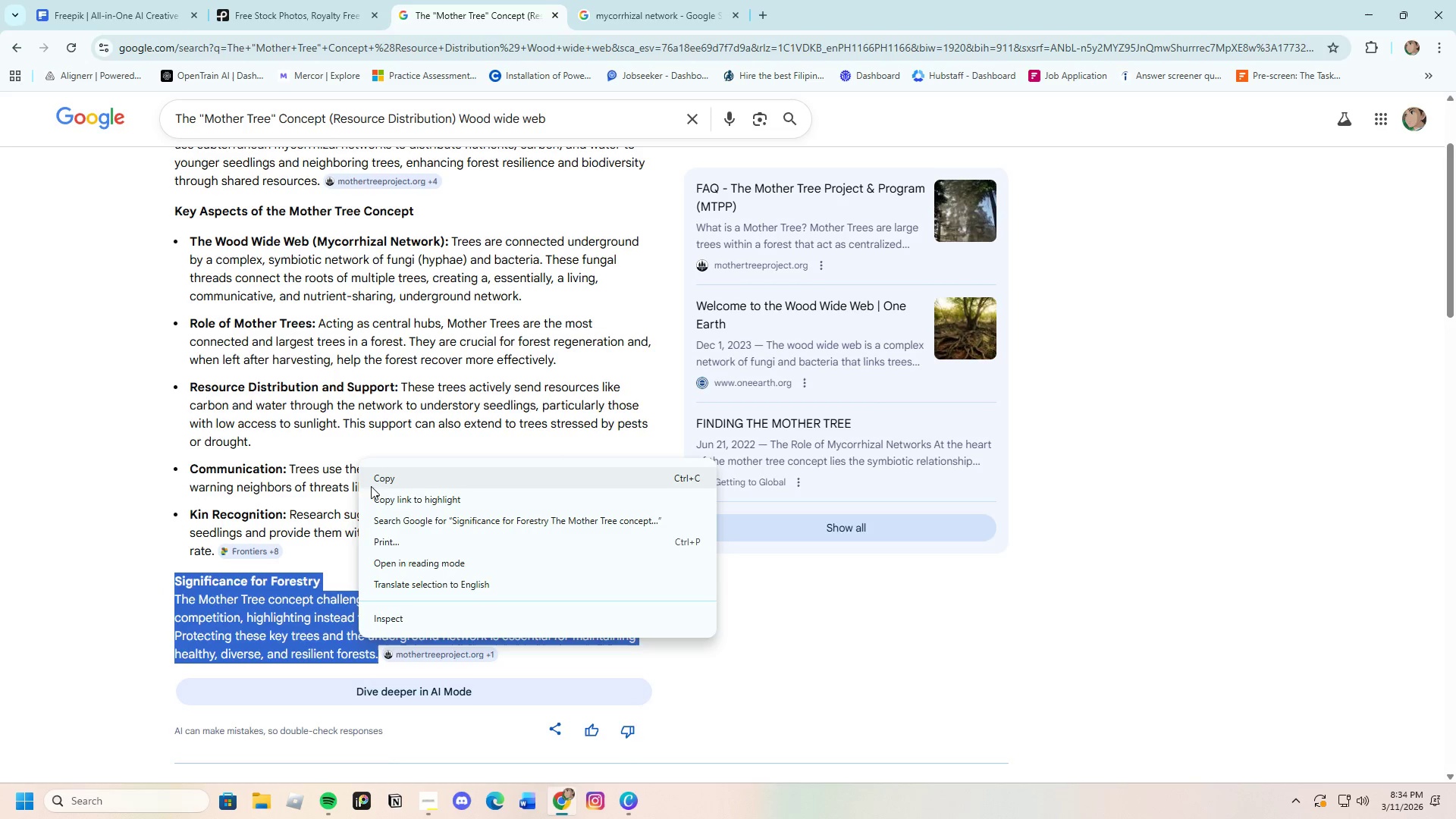 
left_click([381, 479])
 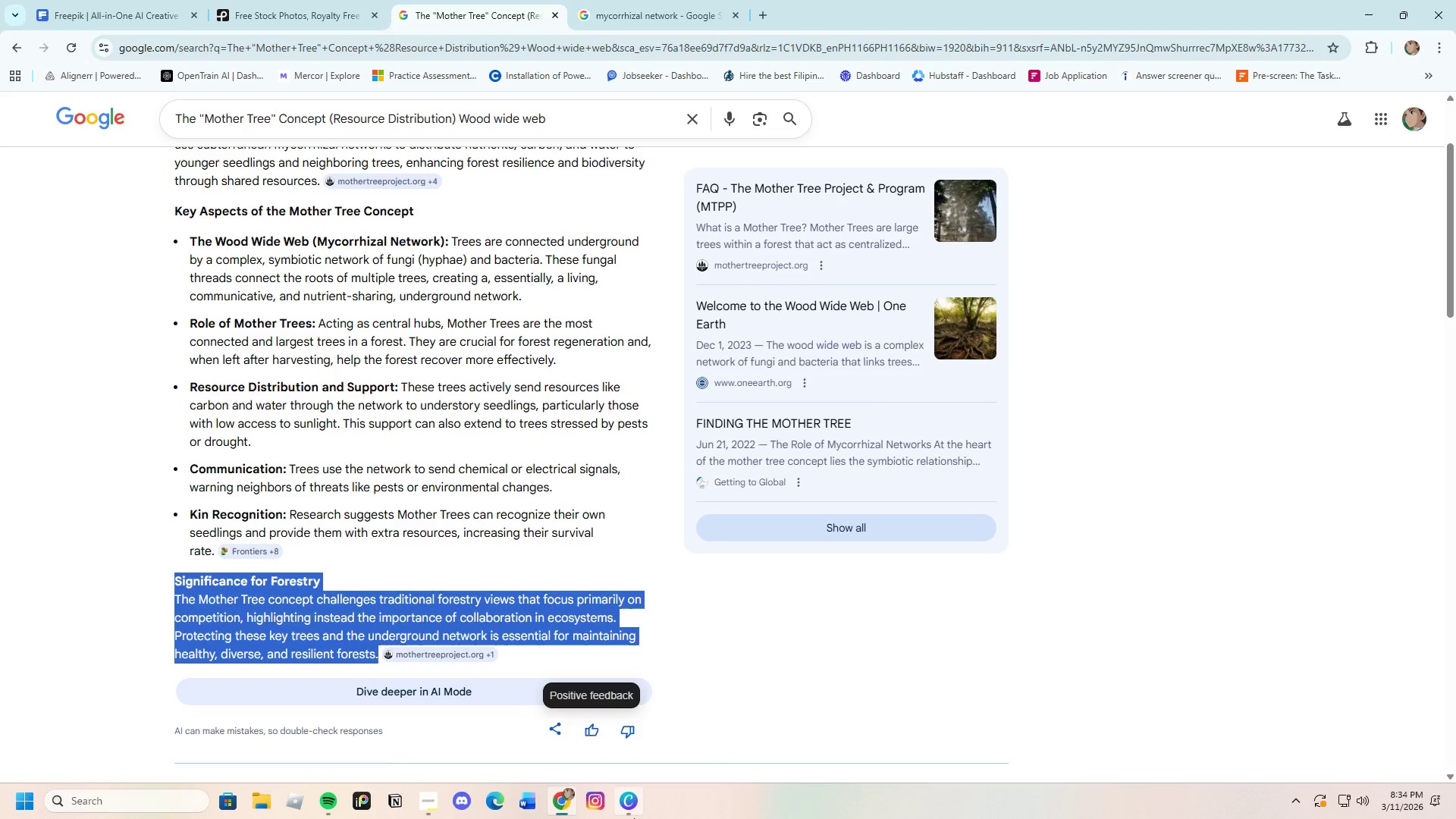 
left_click([629, 806])
 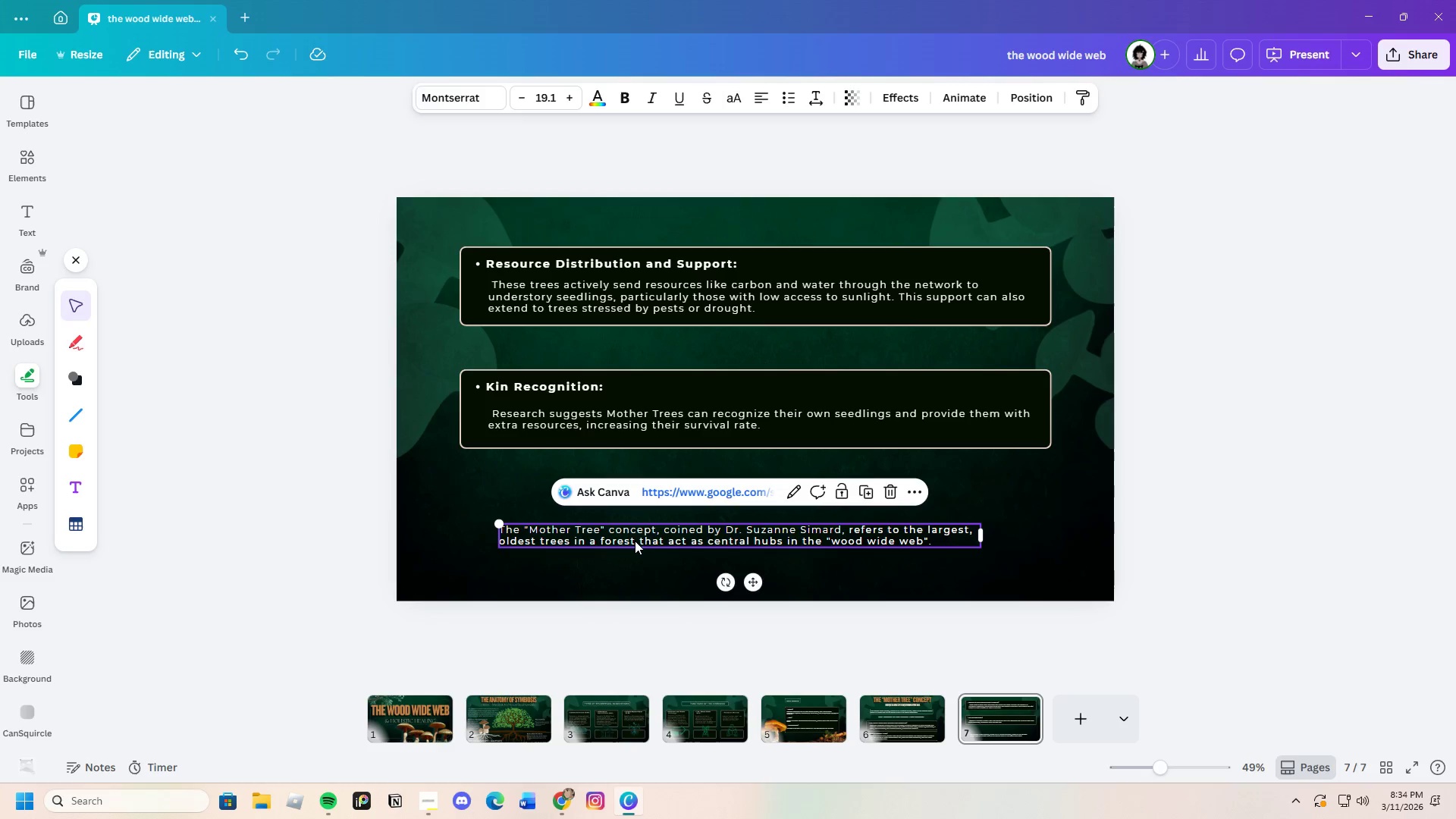 
double_click([635, 541])
 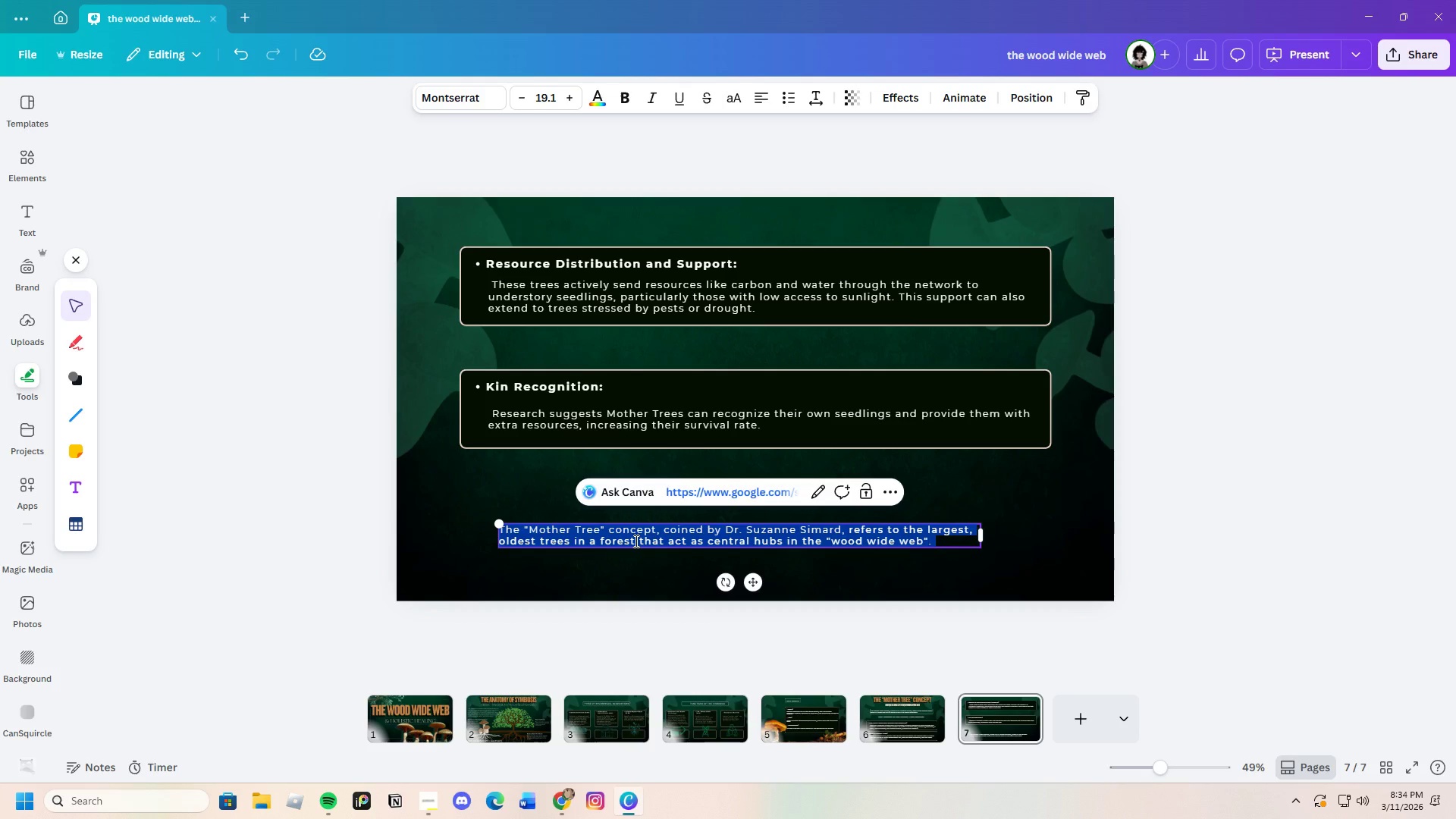 
key(Backspace)
 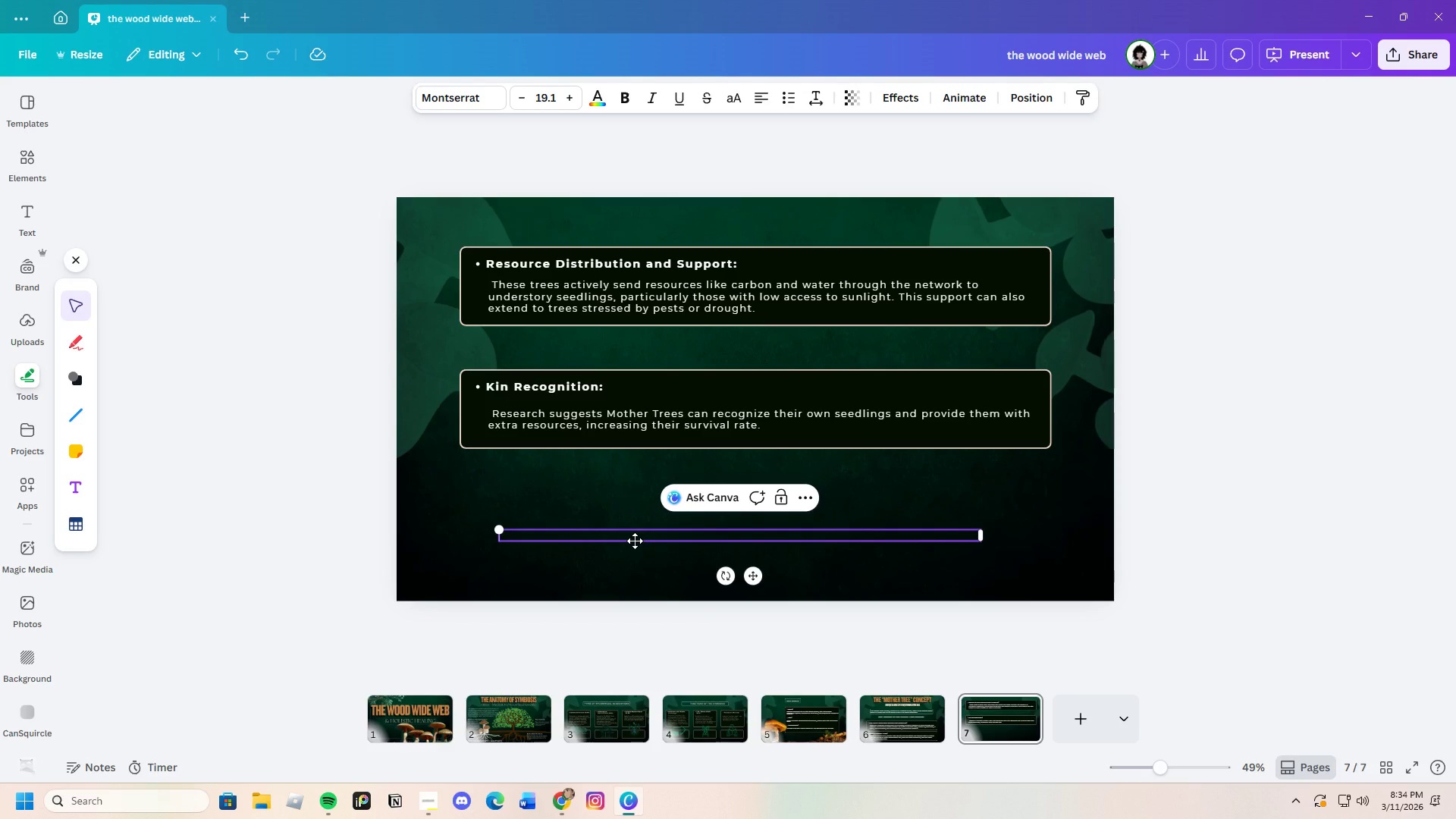 
key(Control+V)
 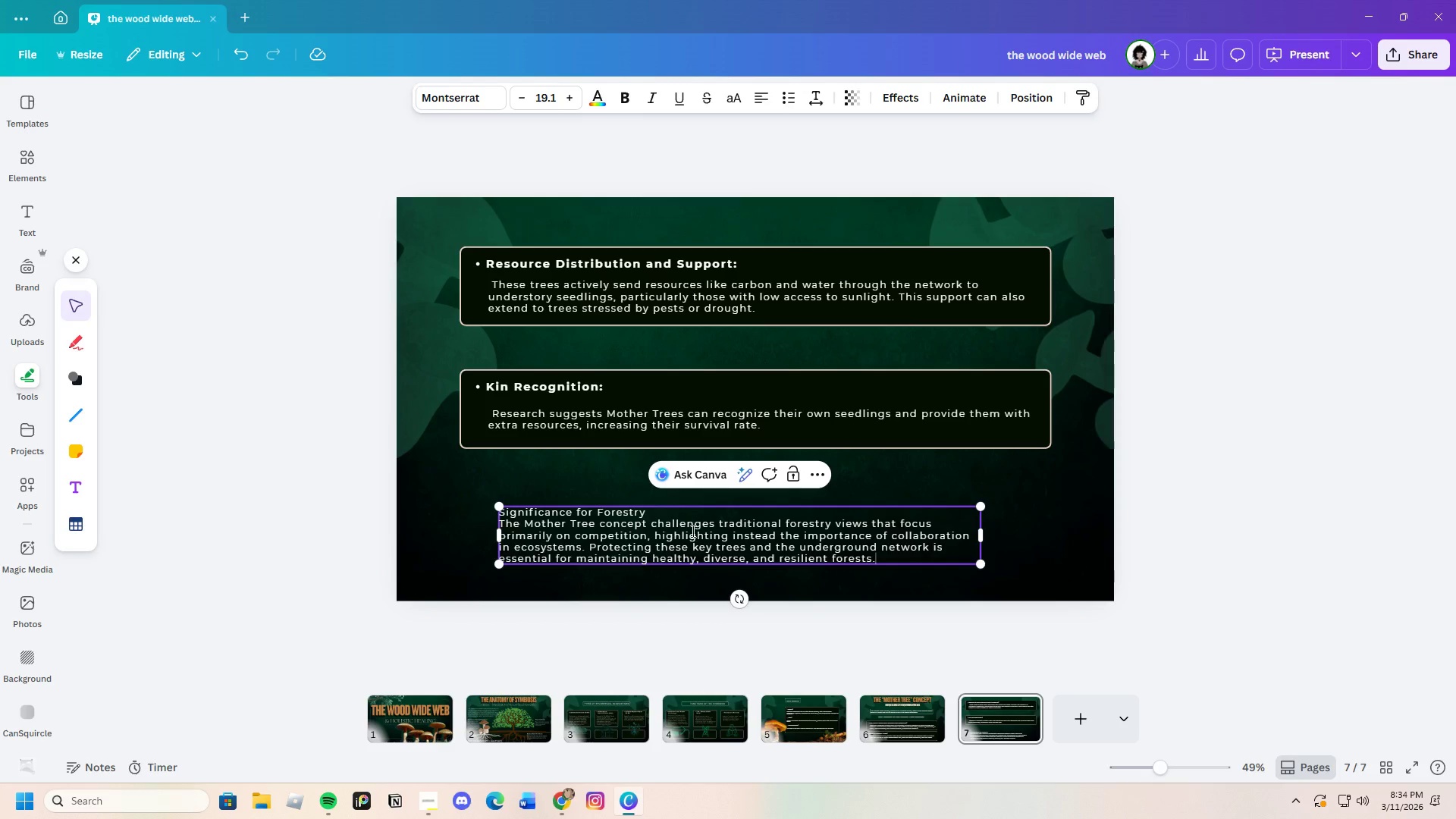 
left_click_drag(start_coordinate=[649, 512], to_coordinate=[497, 511])
 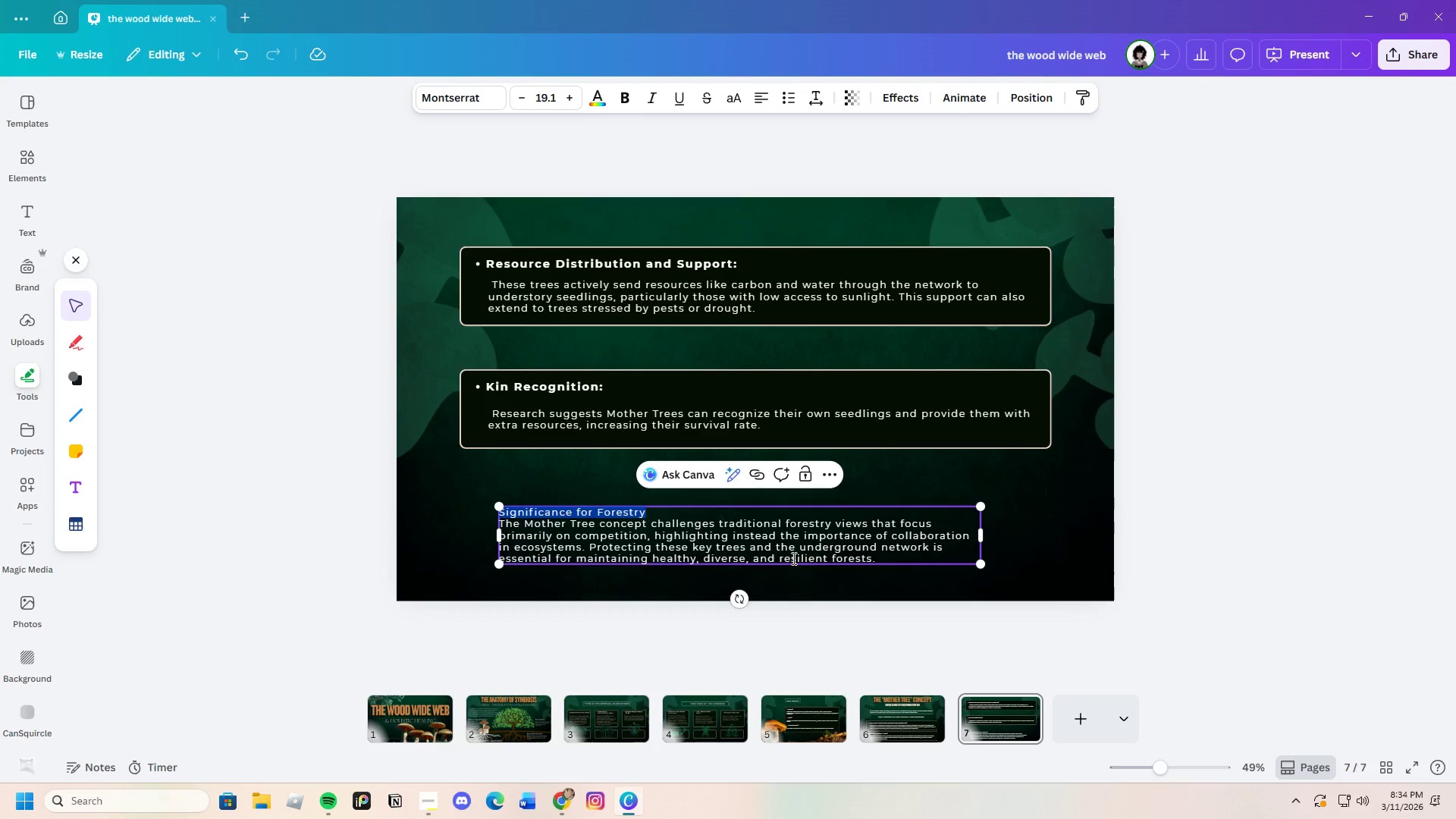 
key(Backspace)
 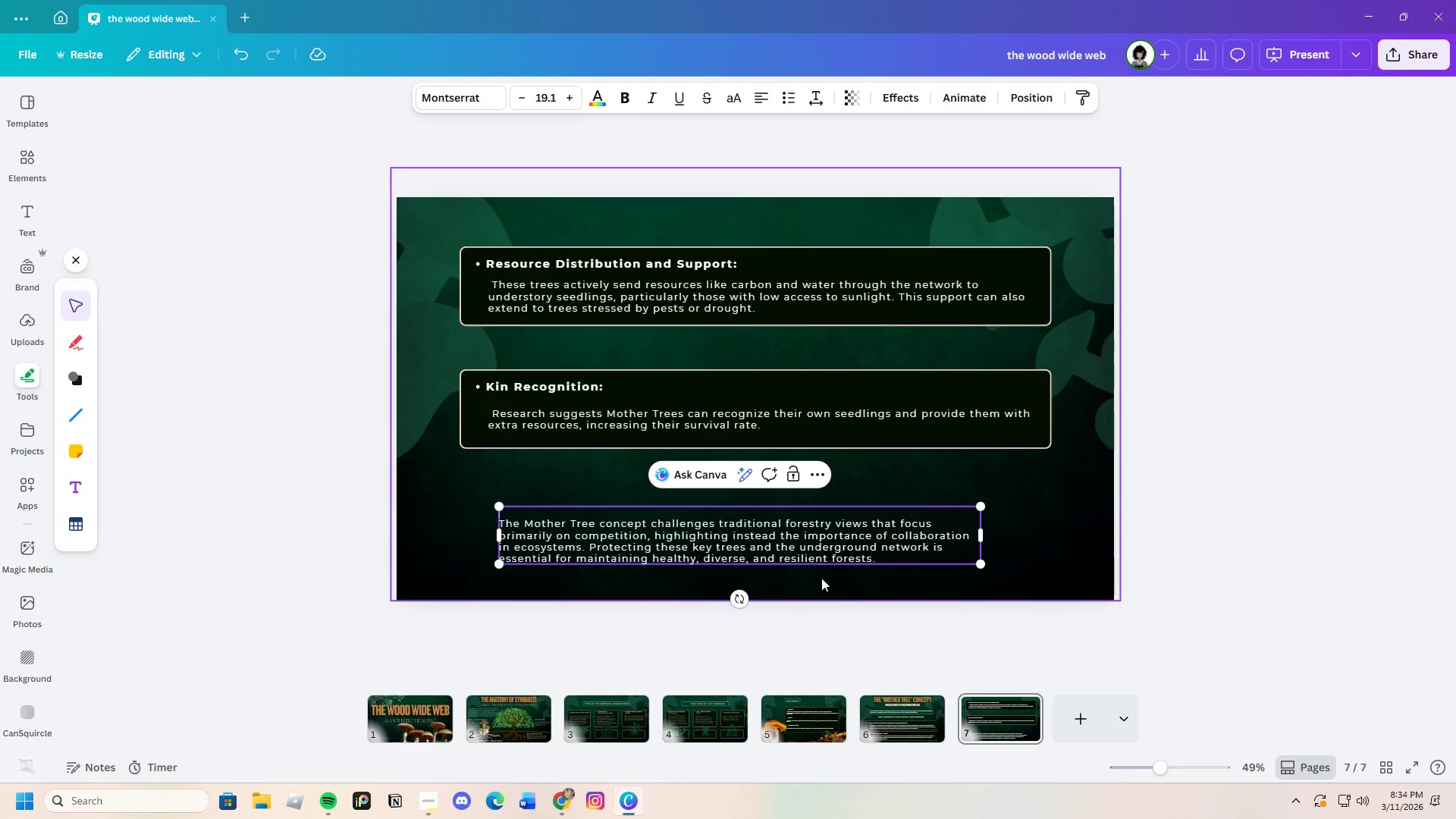 
key(Backspace)
 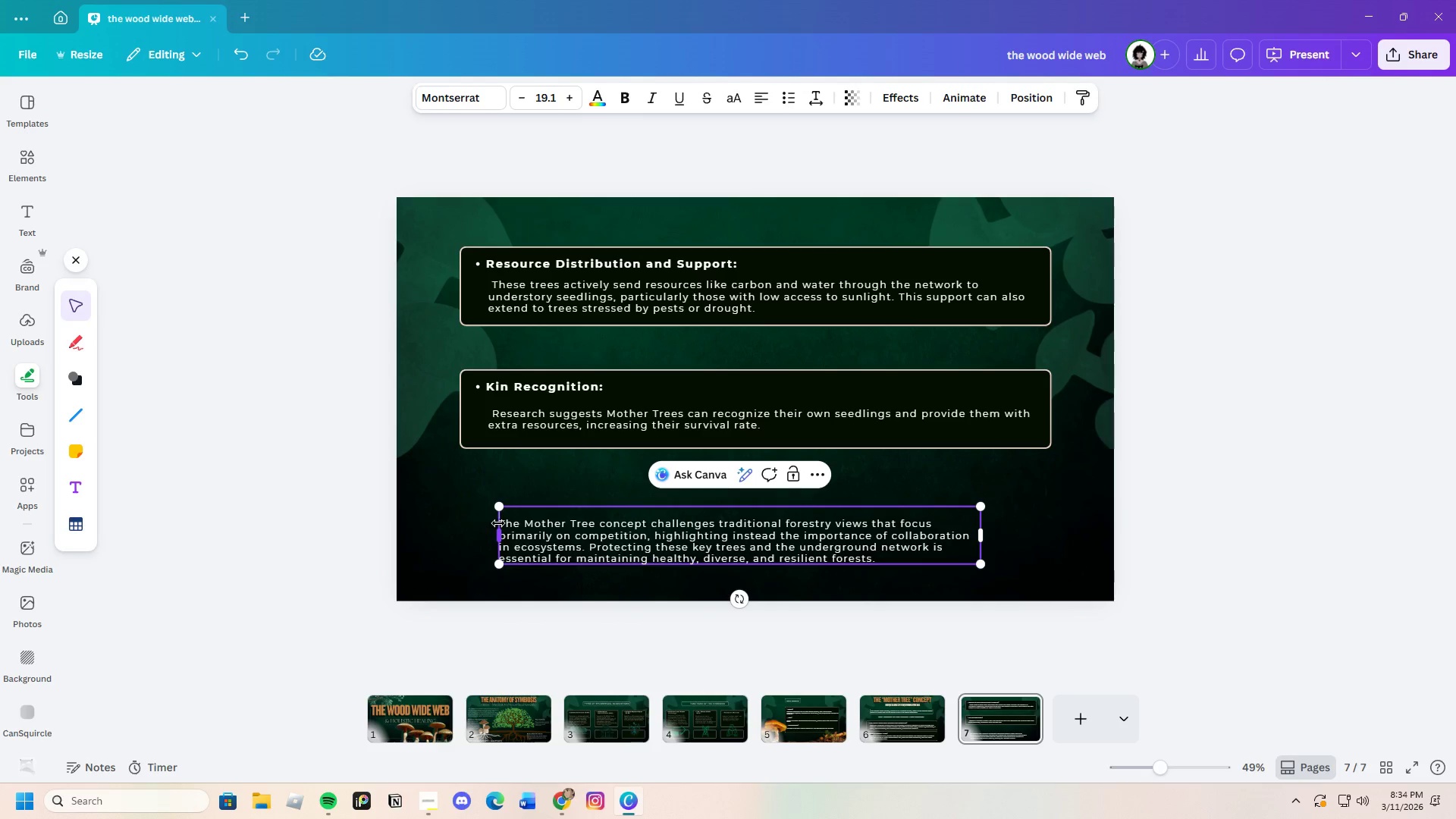 
left_click([500, 524])
 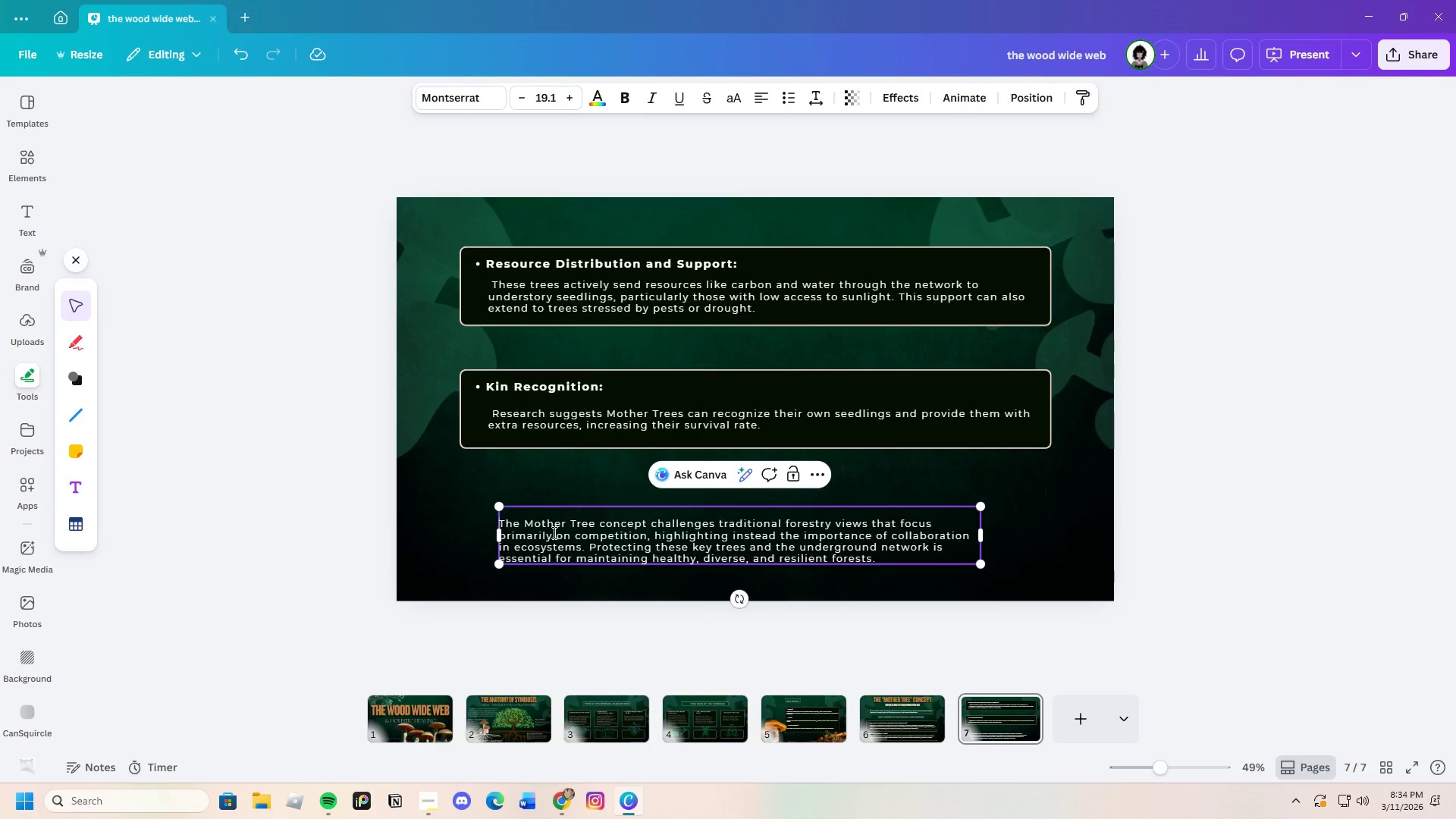 
key(Backspace)
 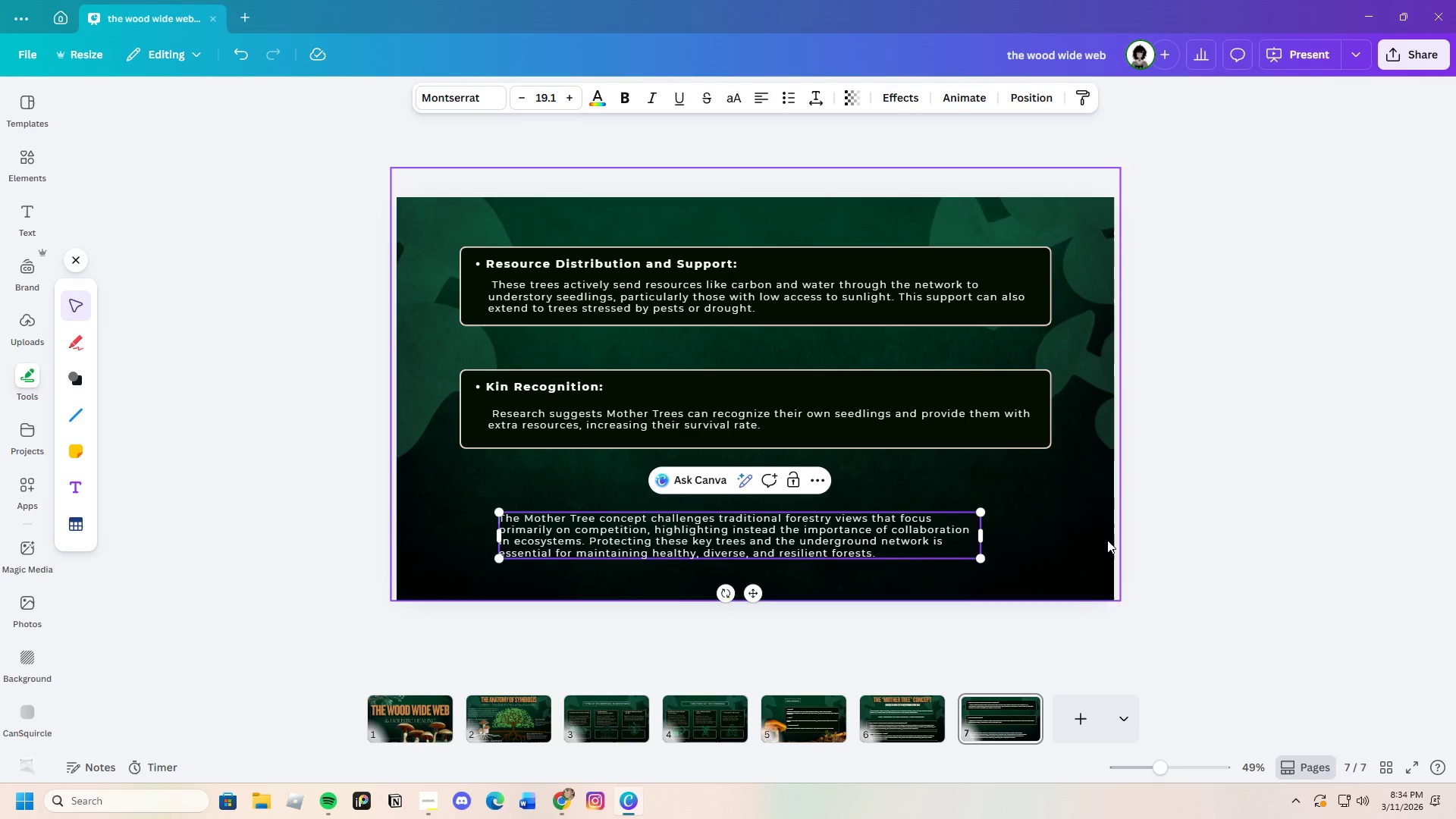 
left_click([1230, 551])
 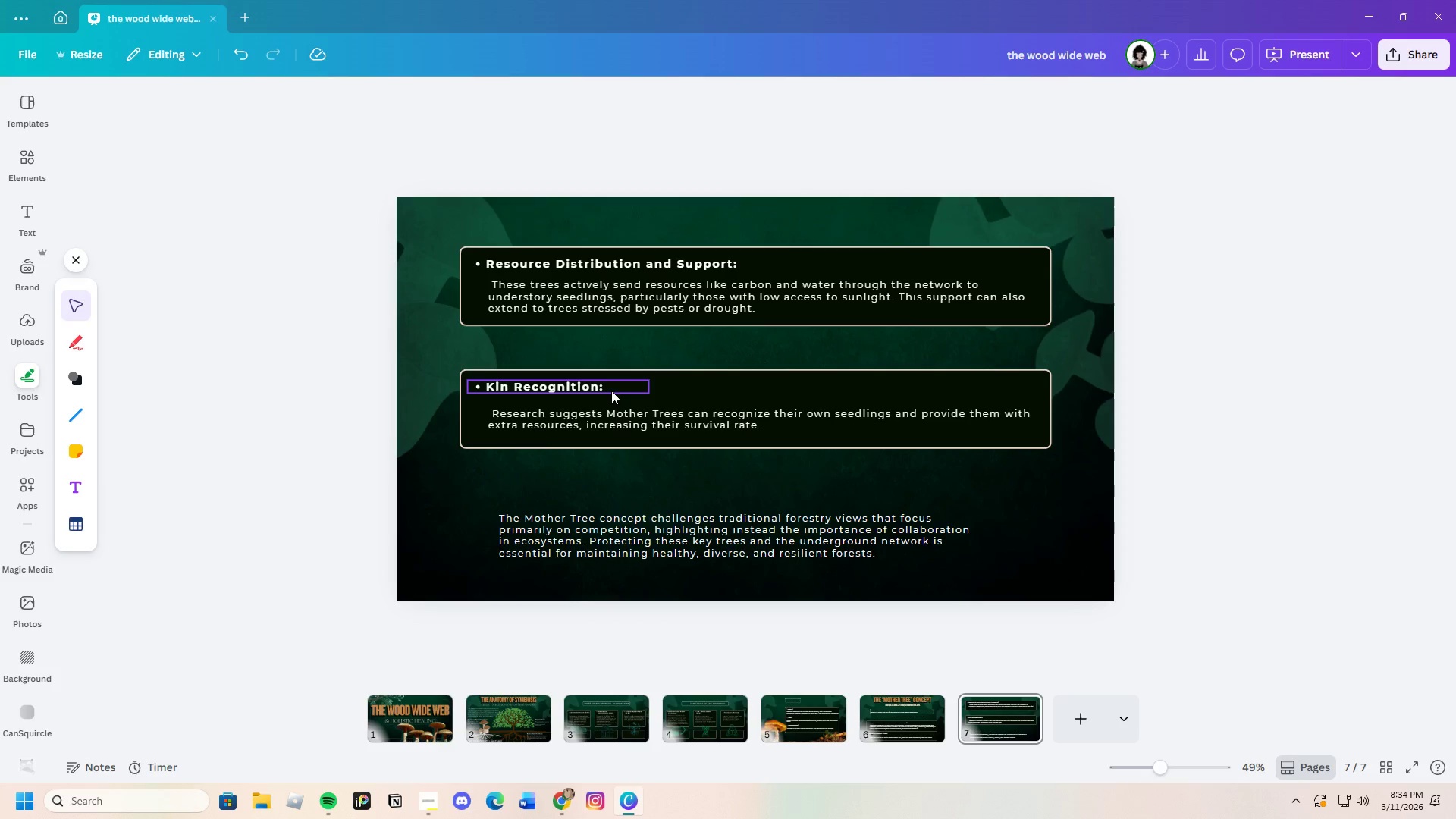 
left_click([611, 391])
 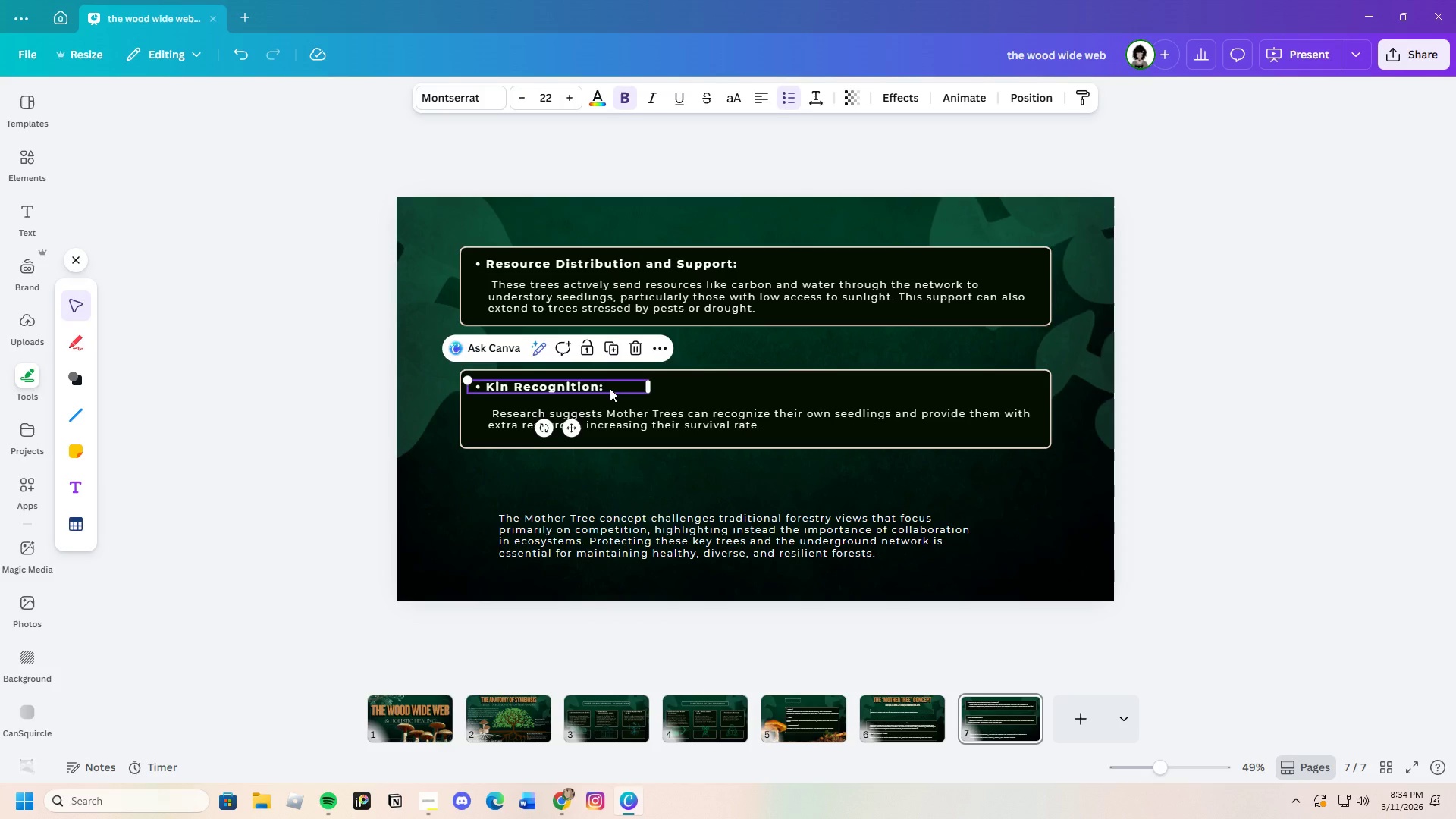 
key(Control+C)
 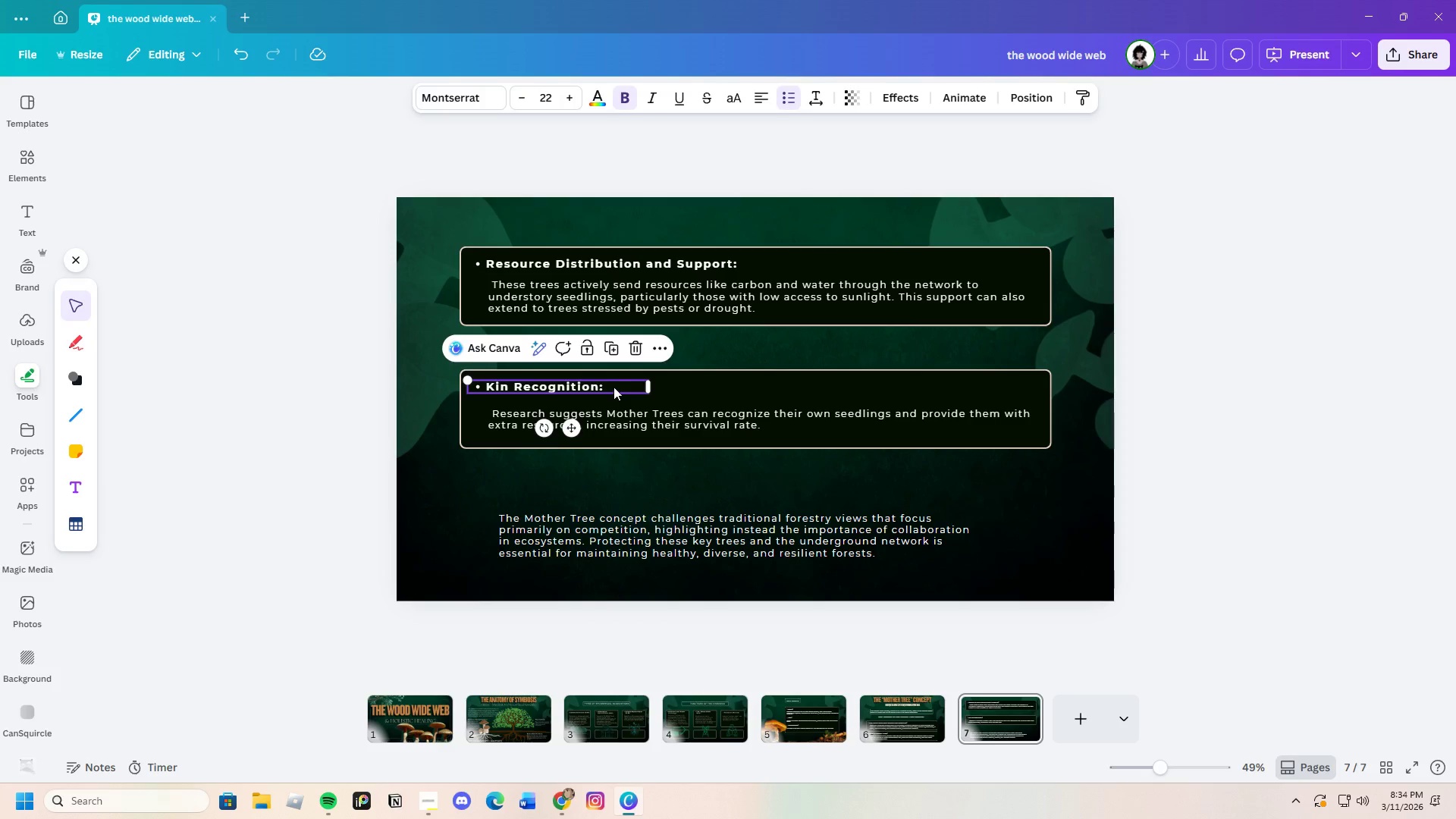 
key(Control+V)
 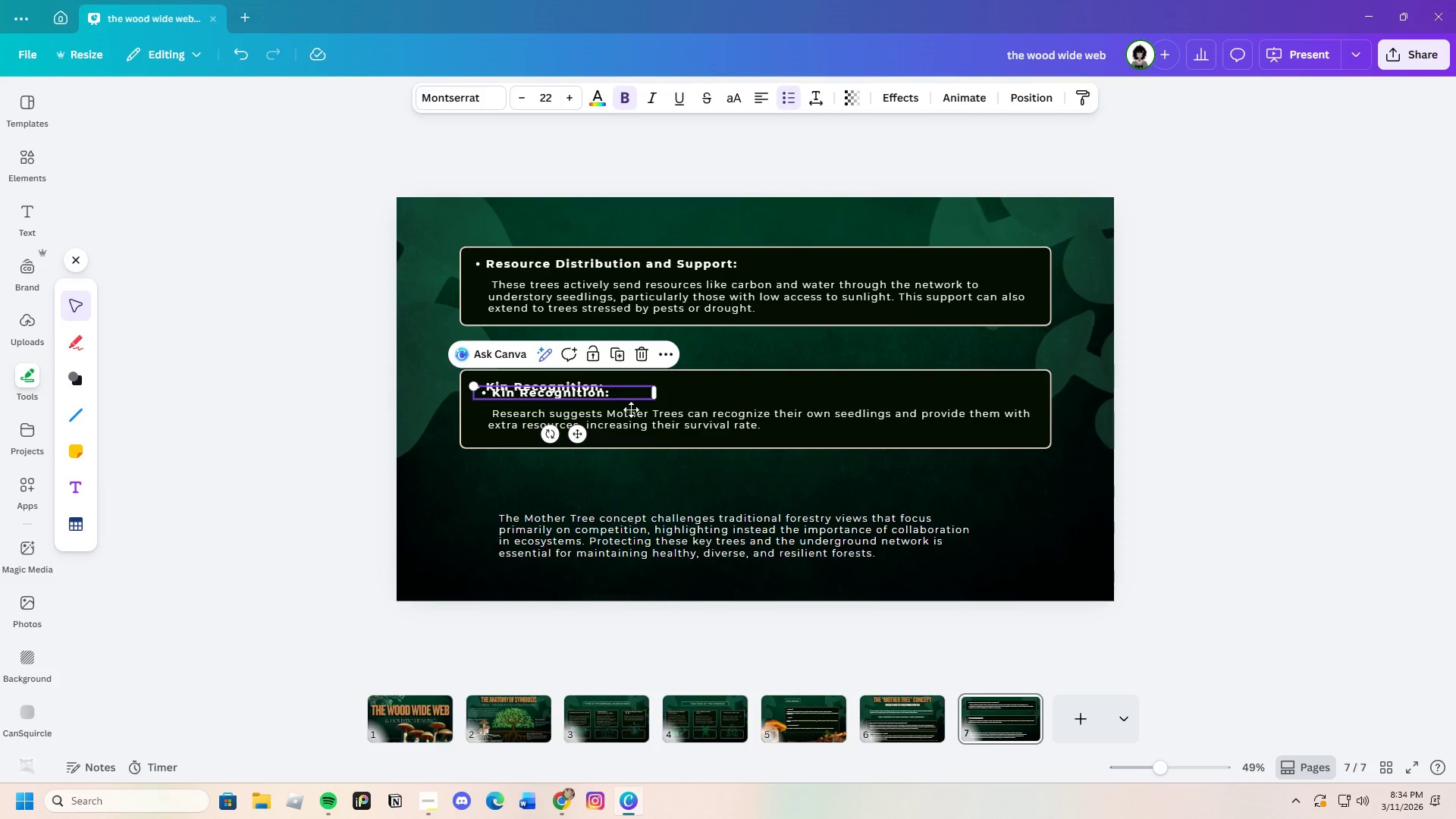 
left_click_drag(start_coordinate=[617, 388], to_coordinate=[771, 493])
 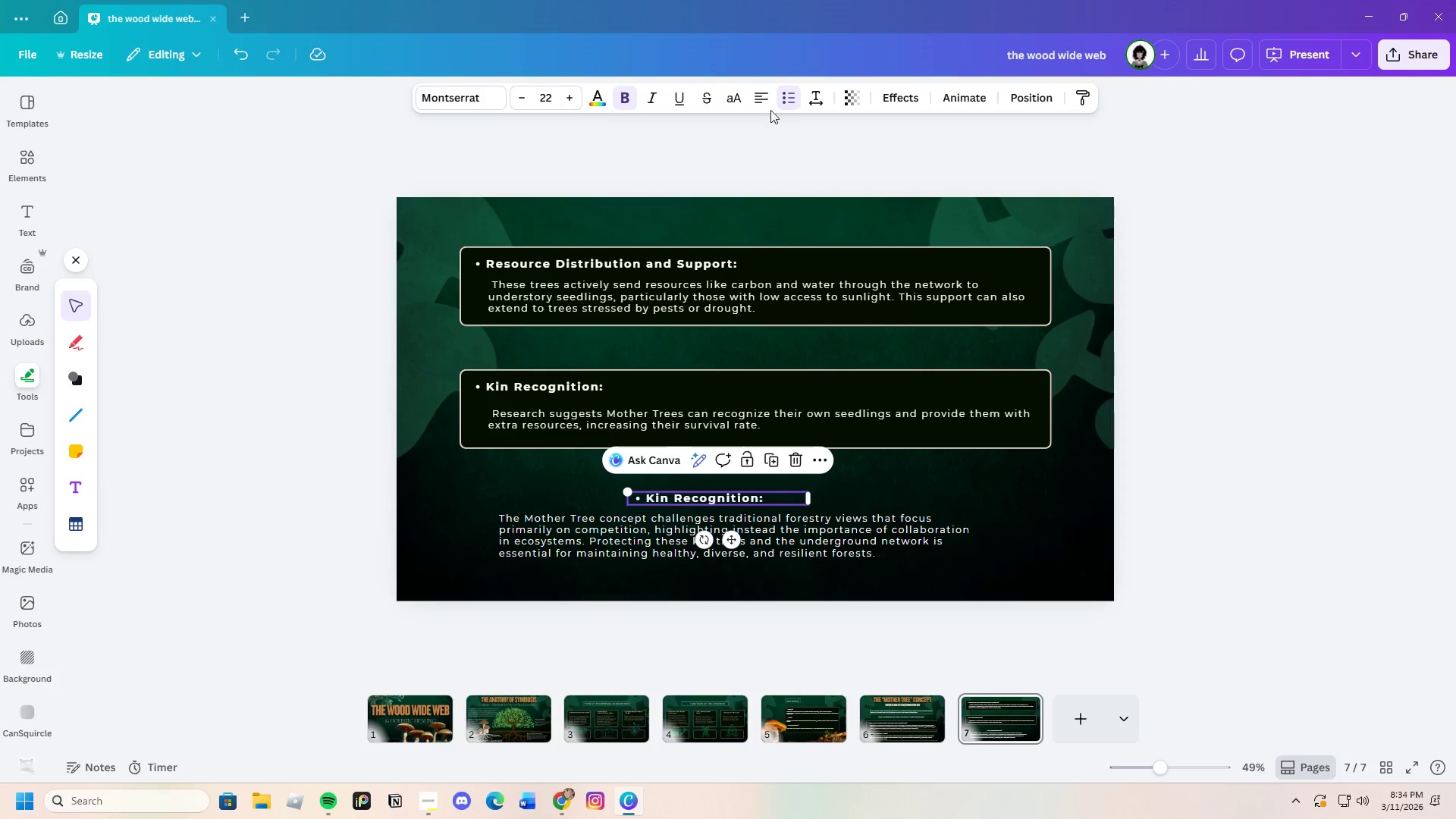 
left_click([784, 94])
 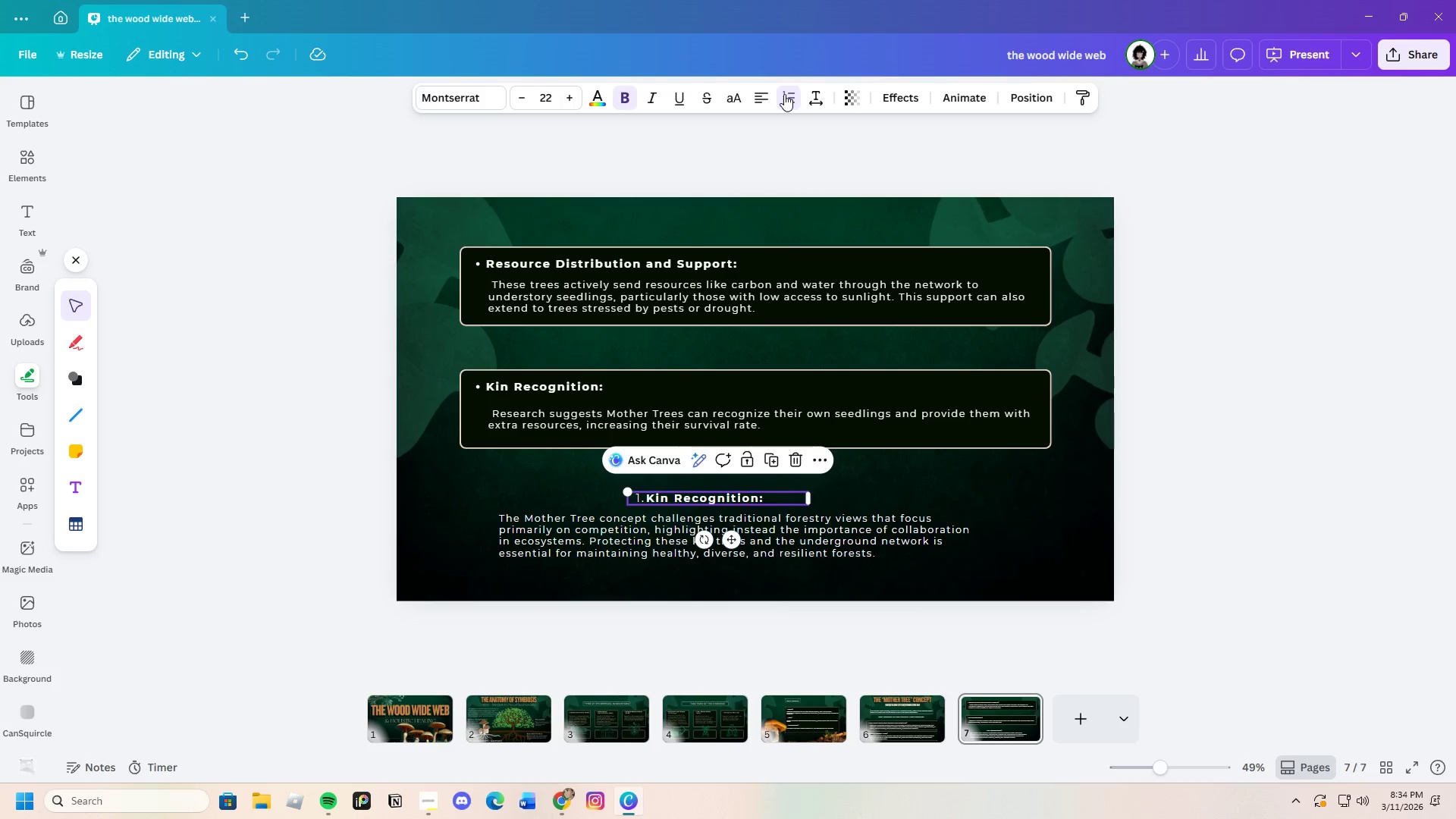 
left_click([784, 94])
 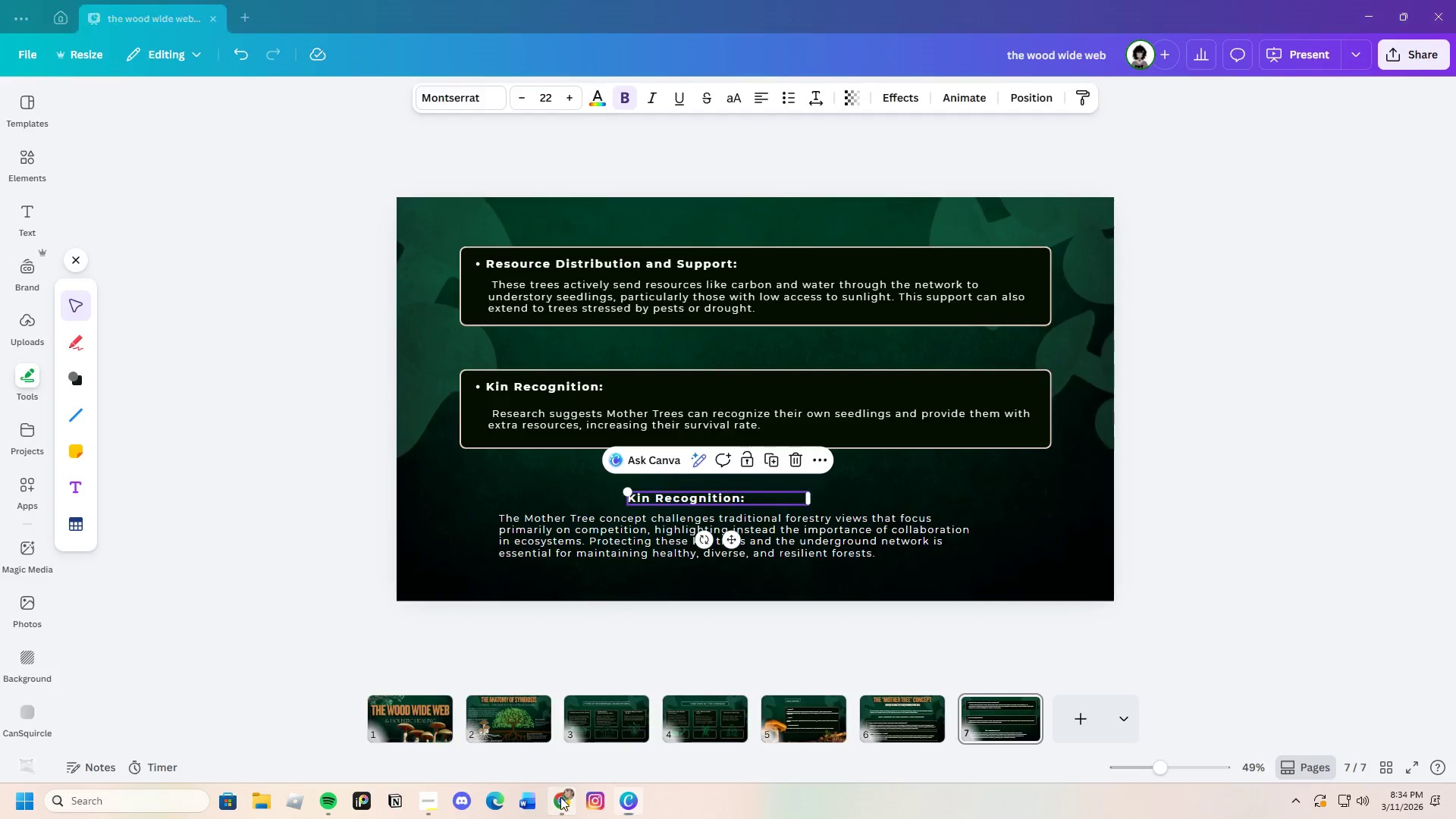 
left_click([338, 573])
 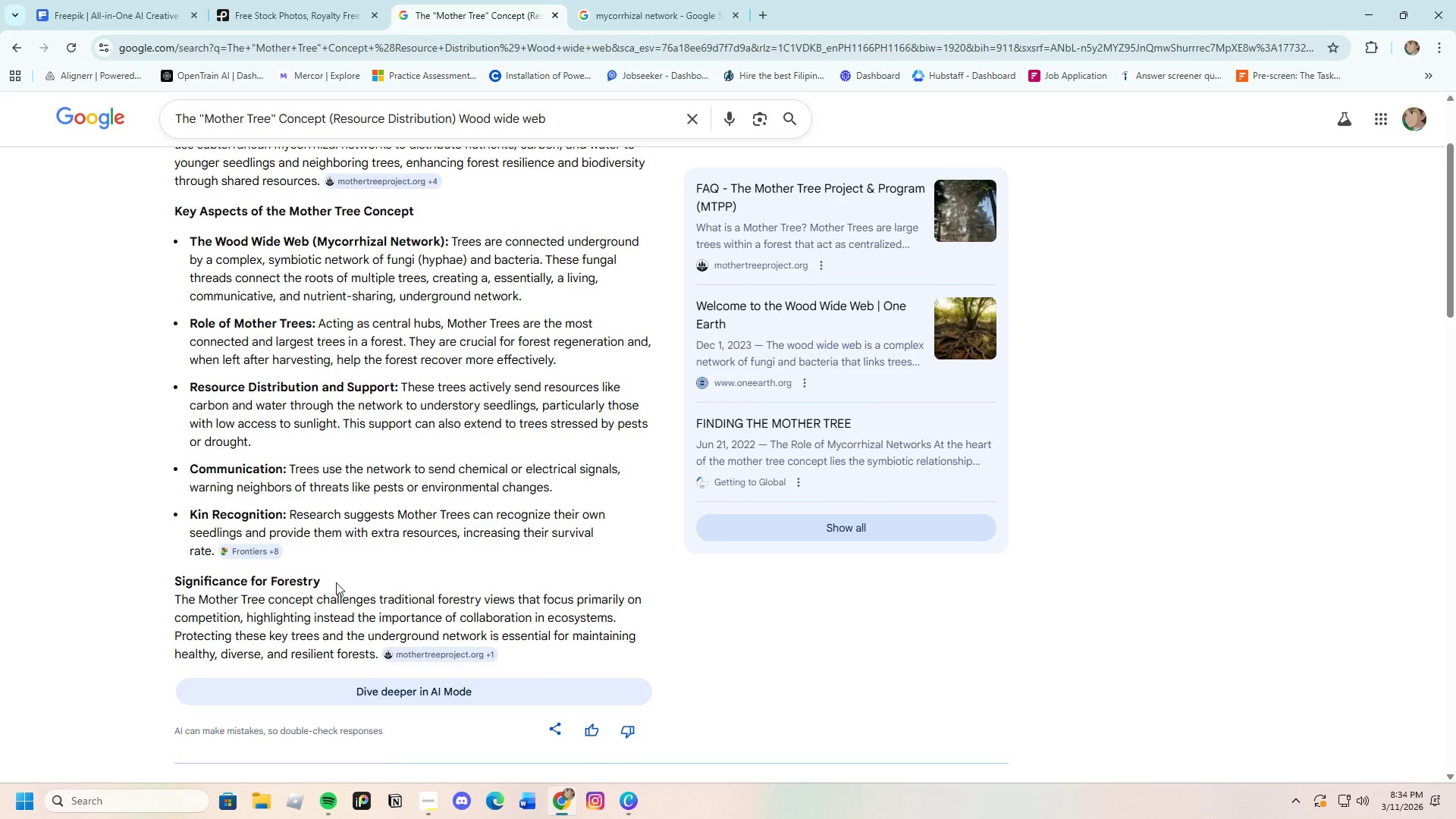 
left_click_drag(start_coordinate=[337, 582], to_coordinate=[139, 576])
 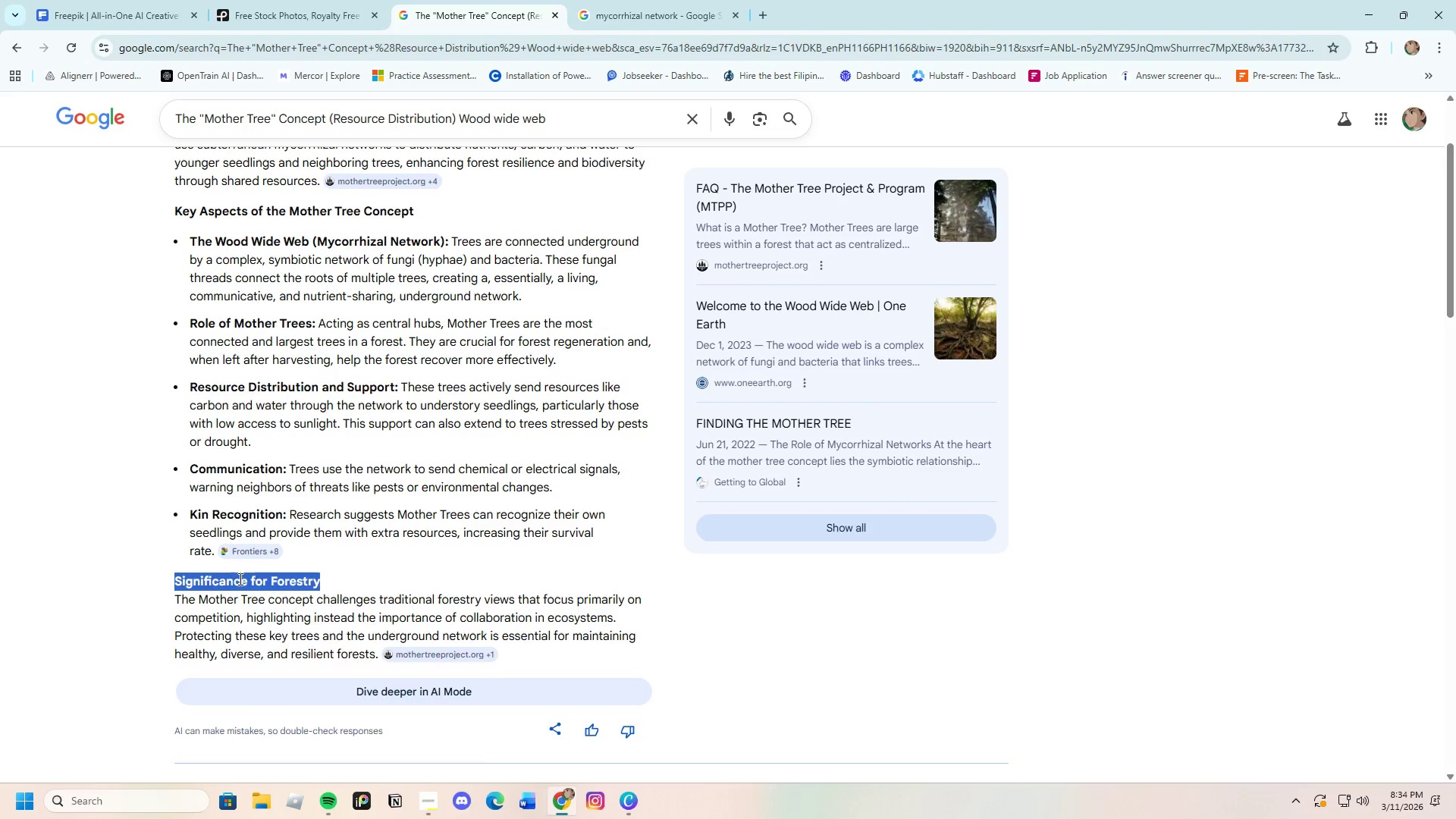 
right_click([239, 579])
 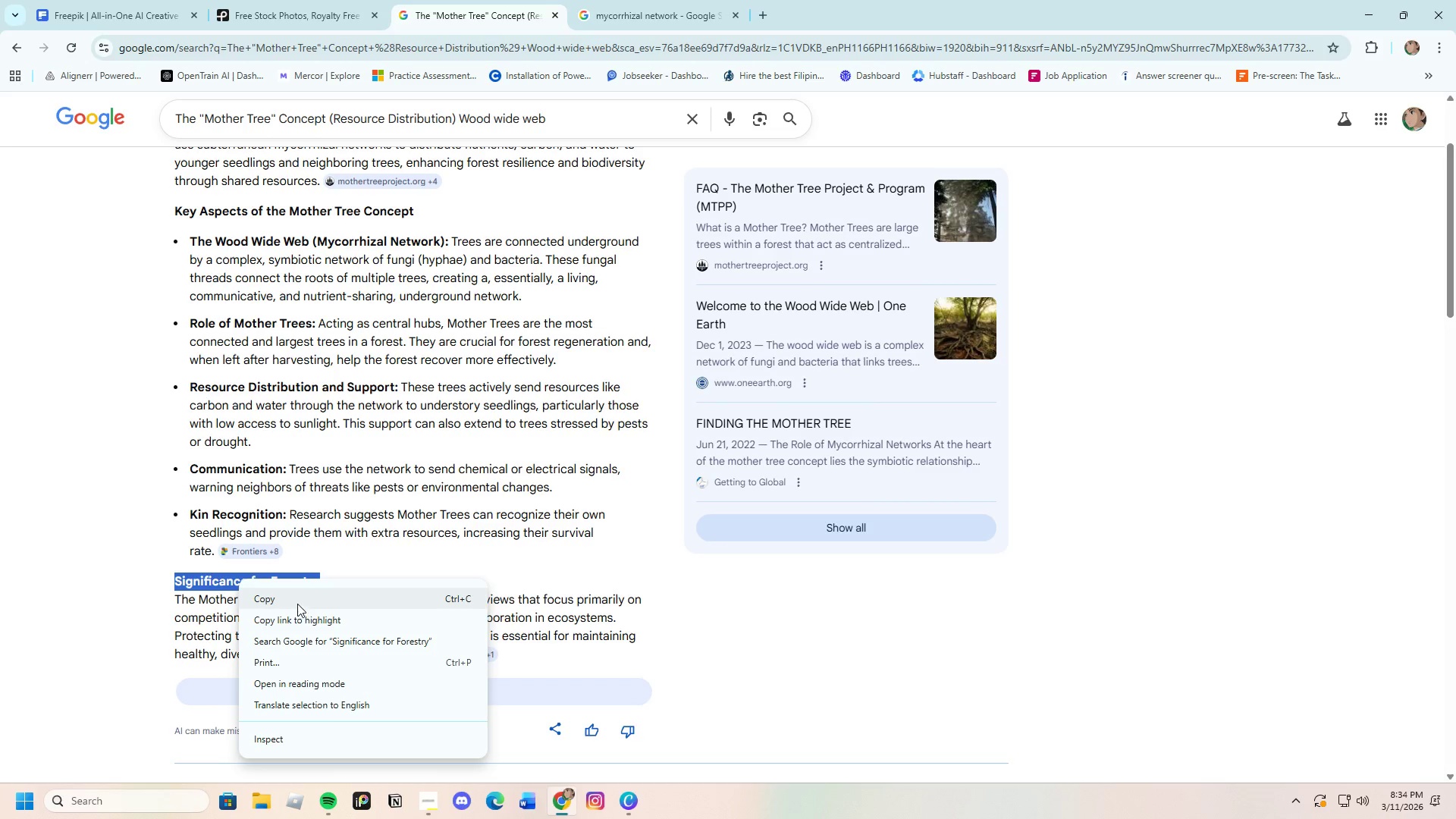 
left_click([296, 601])
 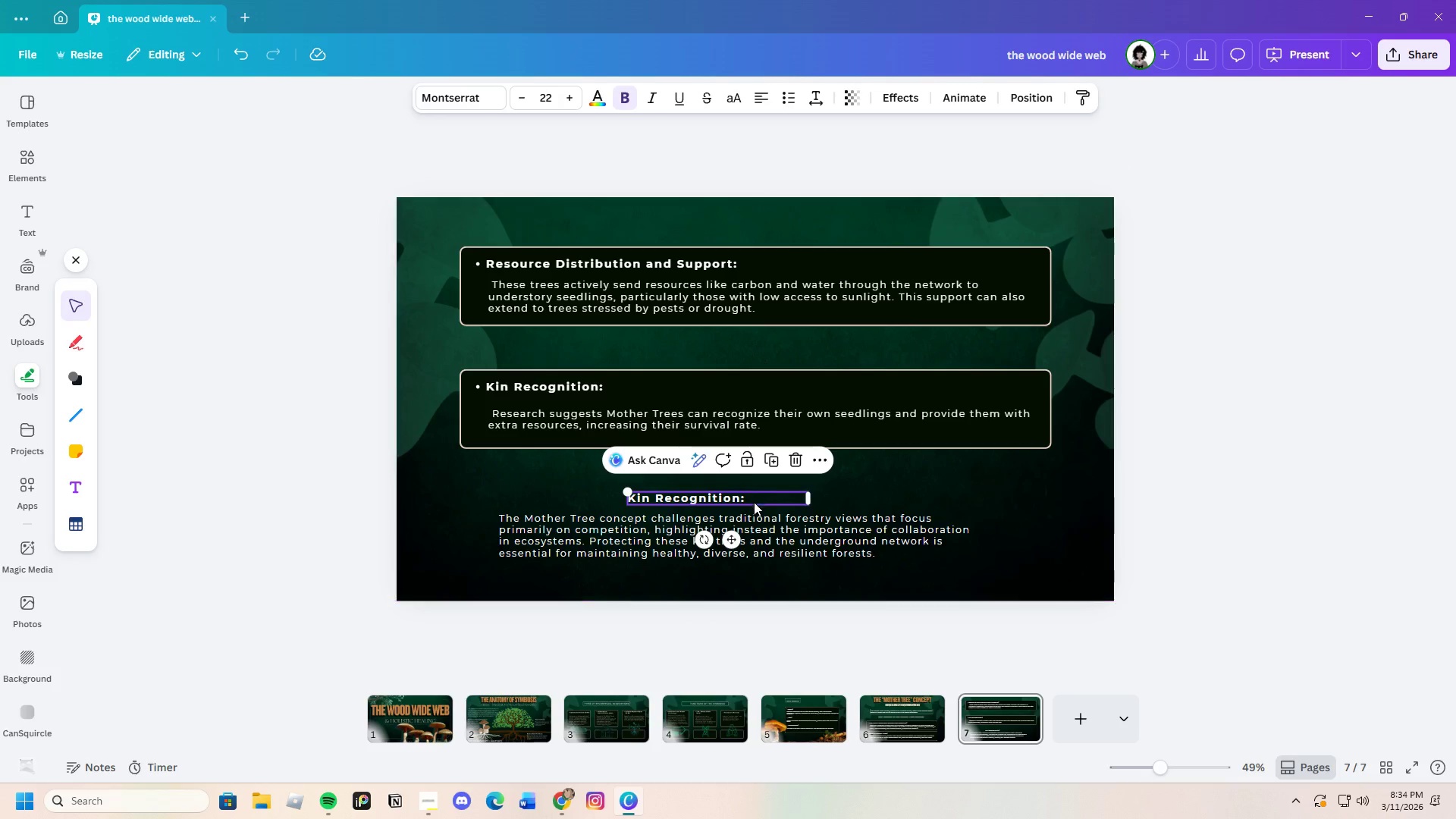 
double_click([750, 493])
 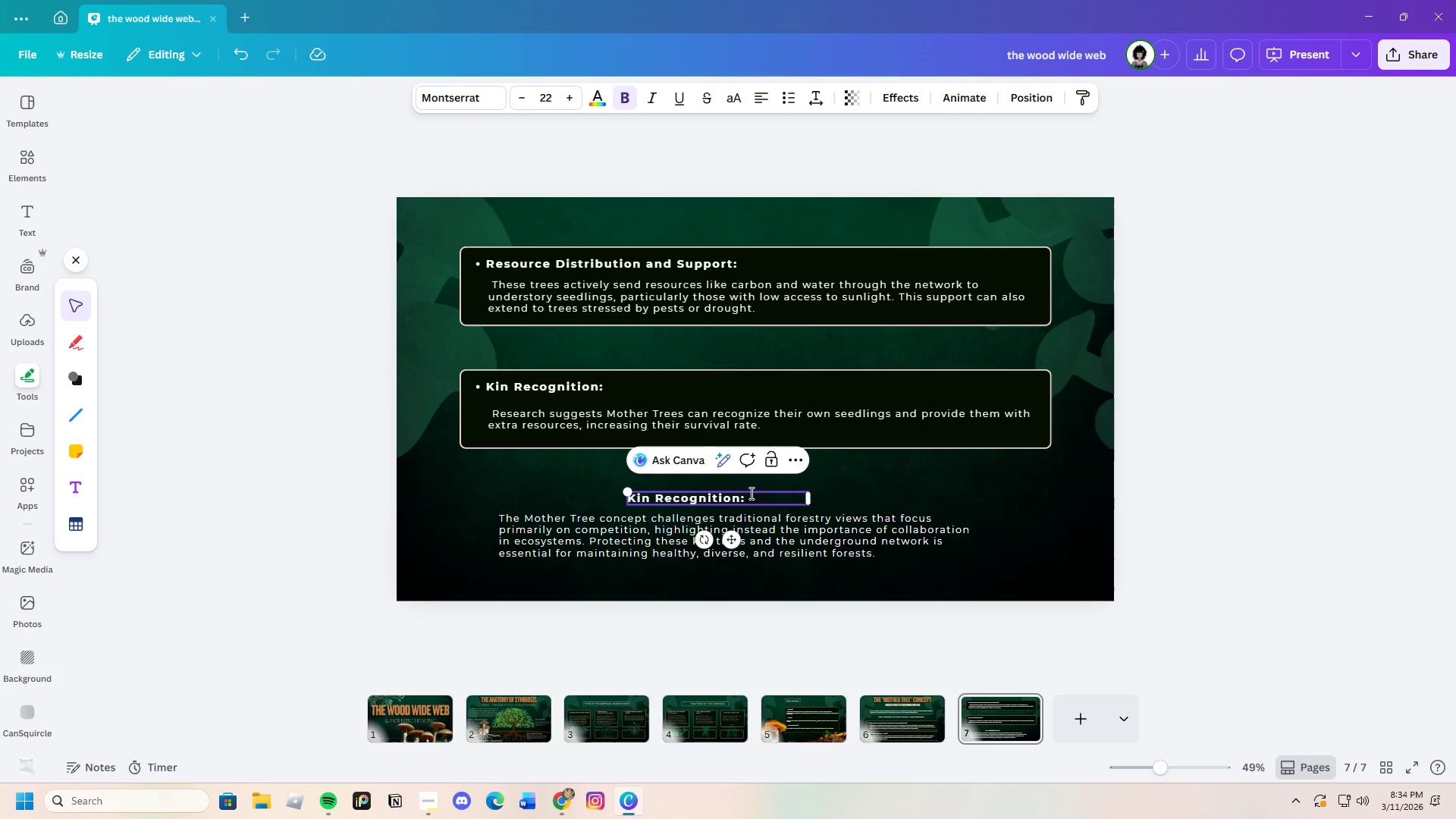 
double_click([750, 493])
 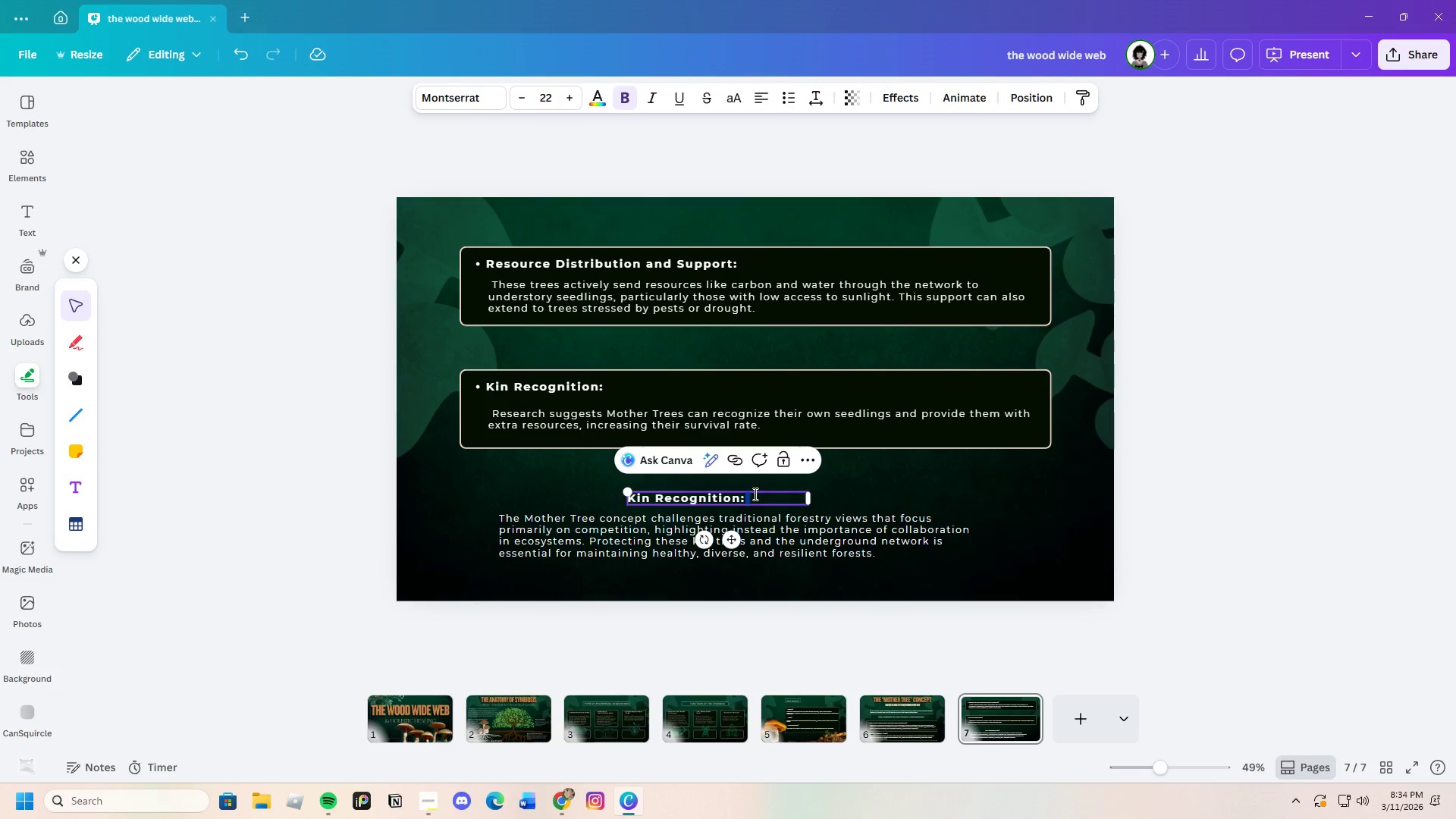 
left_click([758, 496])
 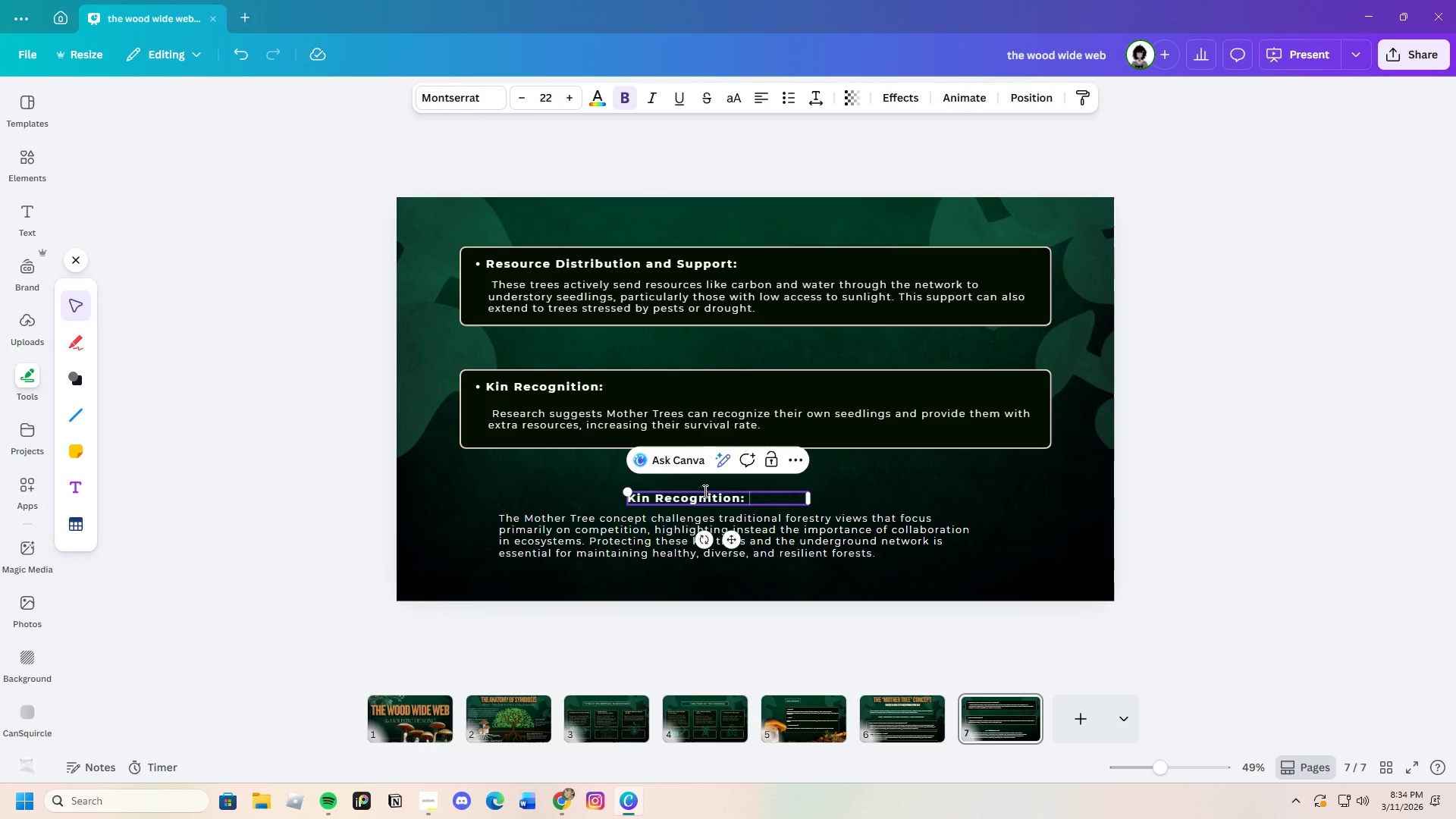 
left_click_drag(start_coordinate=[757, 497], to_coordinate=[627, 489])
 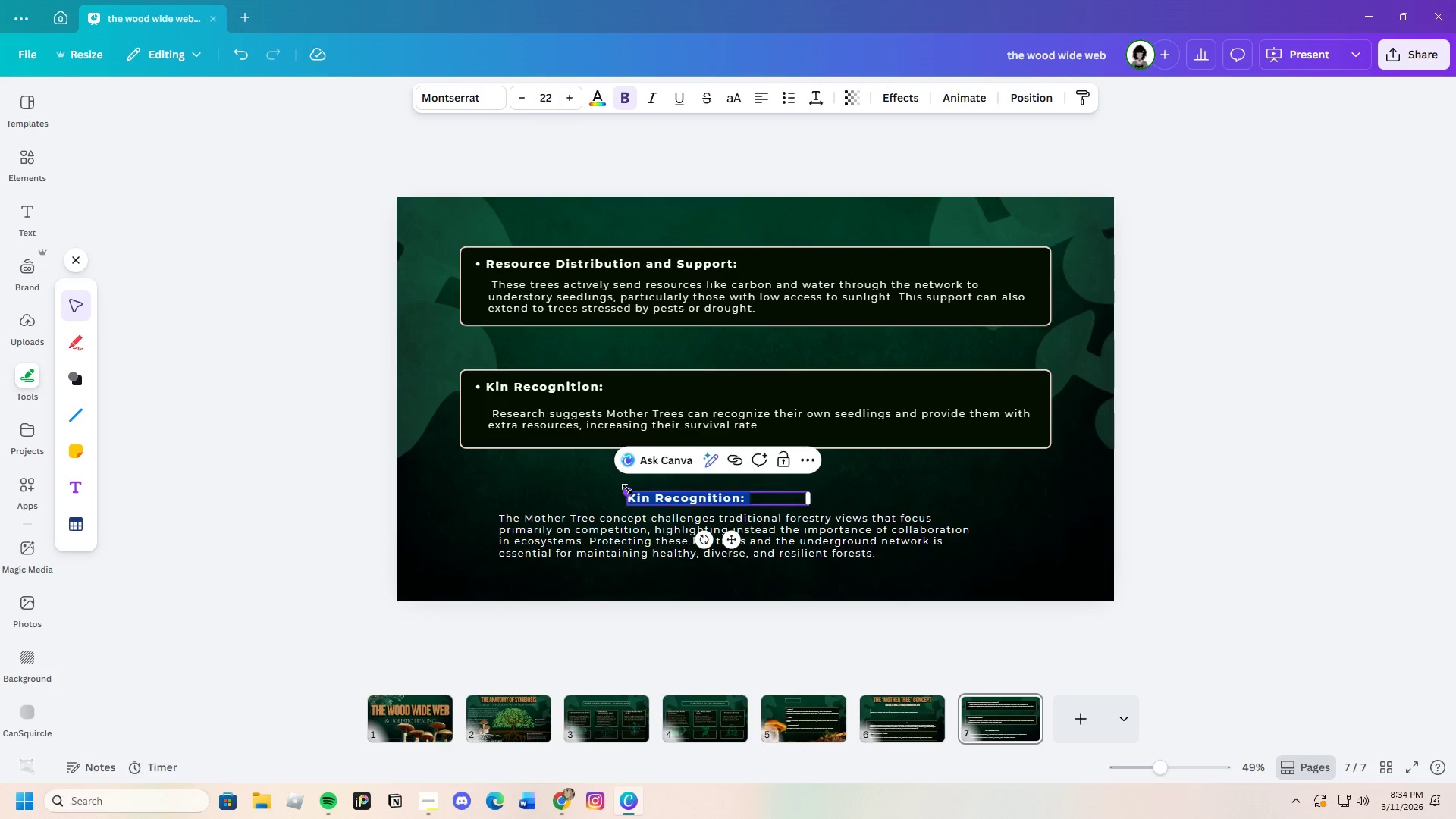 
key(Backspace)
 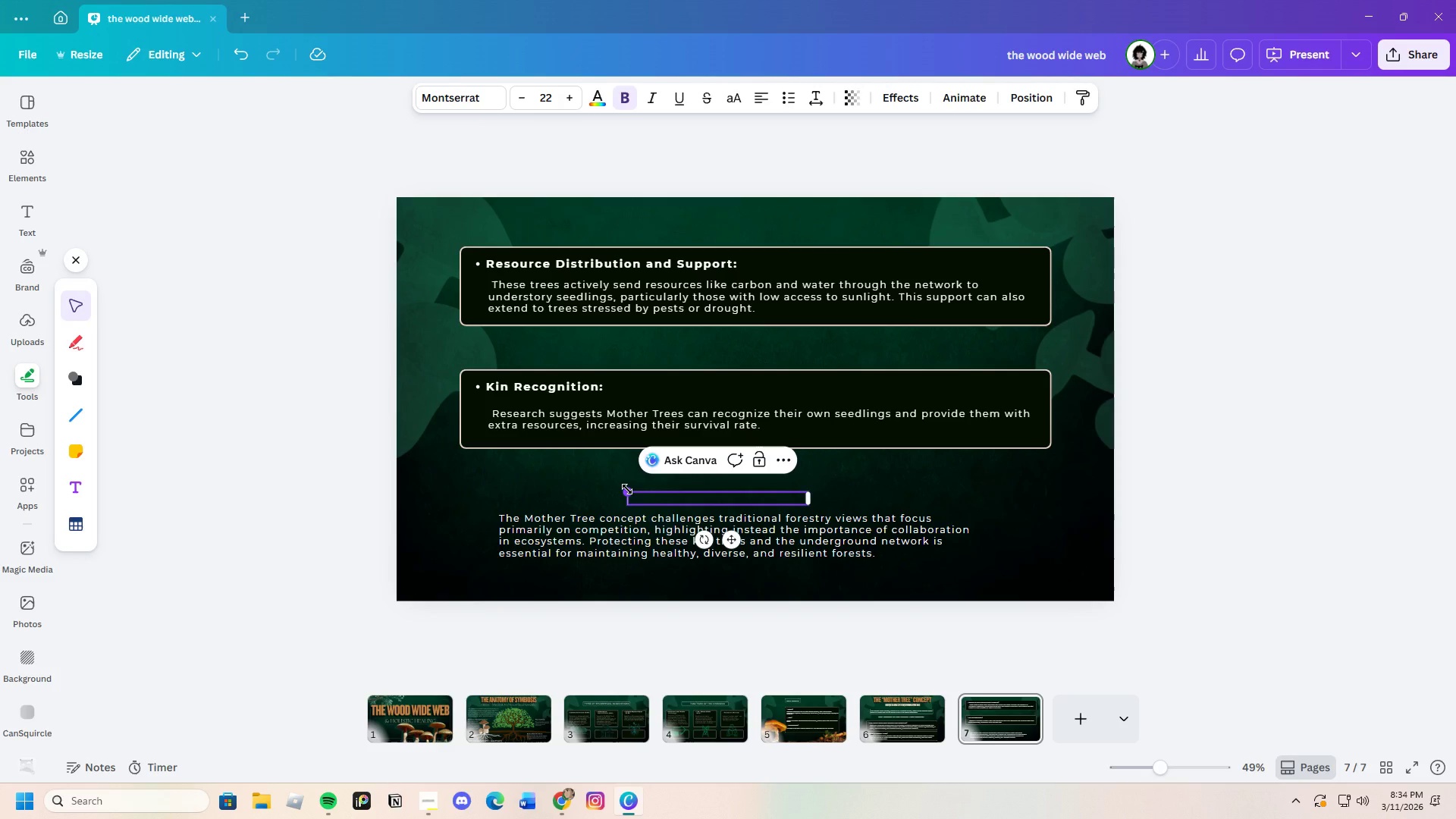 
key(Control+V)
 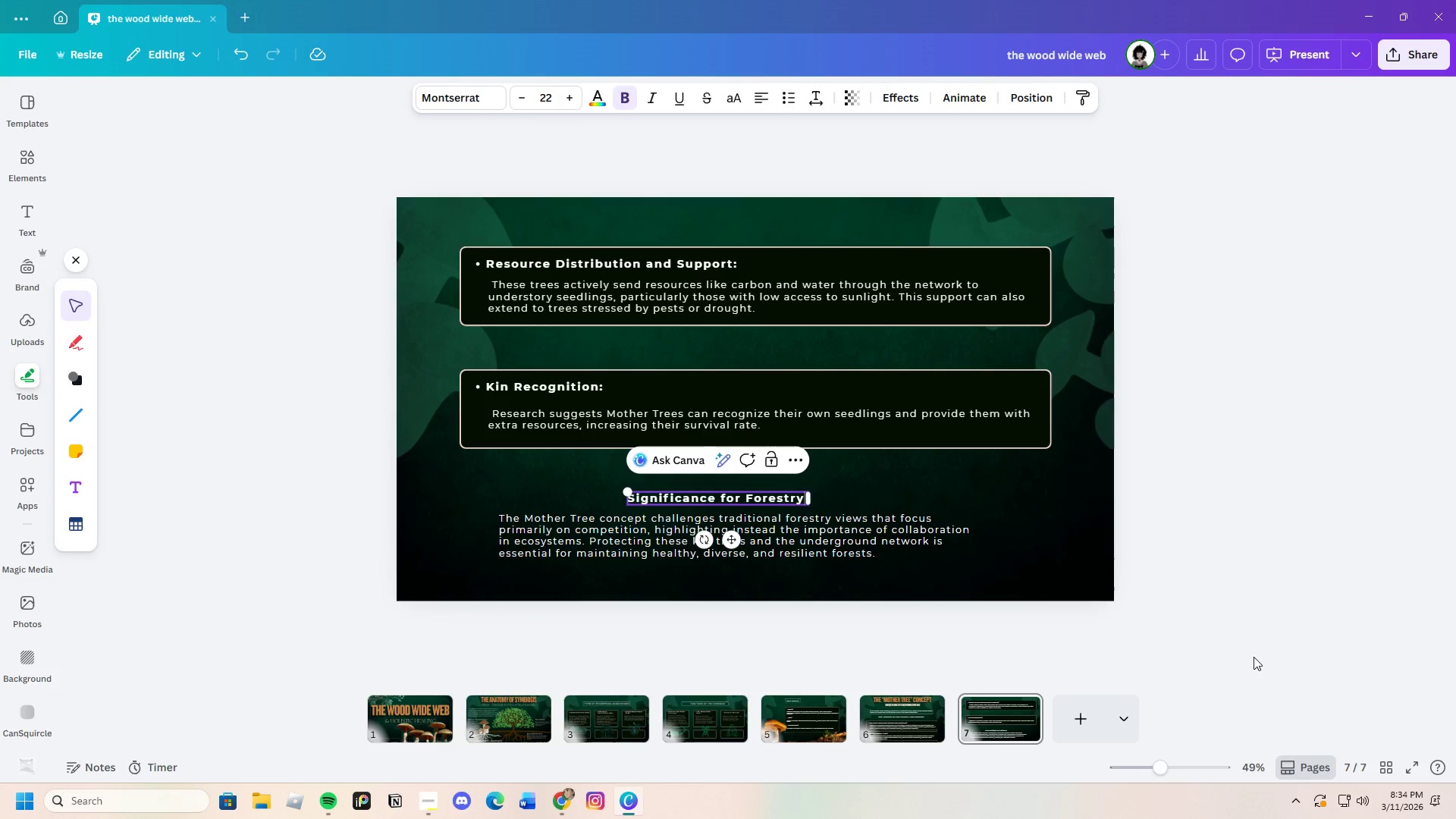 
left_click([1379, 622])
 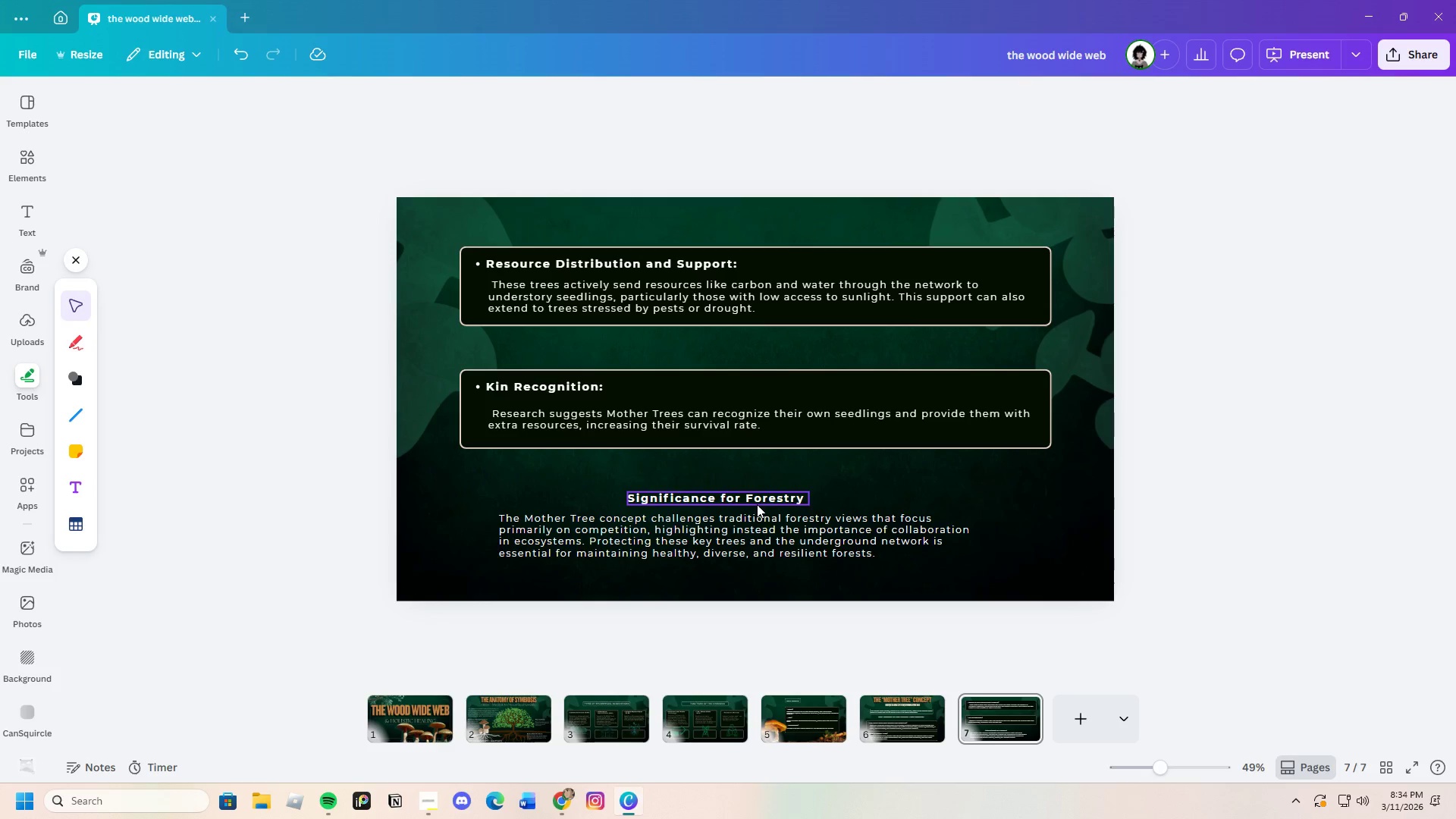 
left_click_drag(start_coordinate=[752, 500], to_coordinate=[800, 495])
 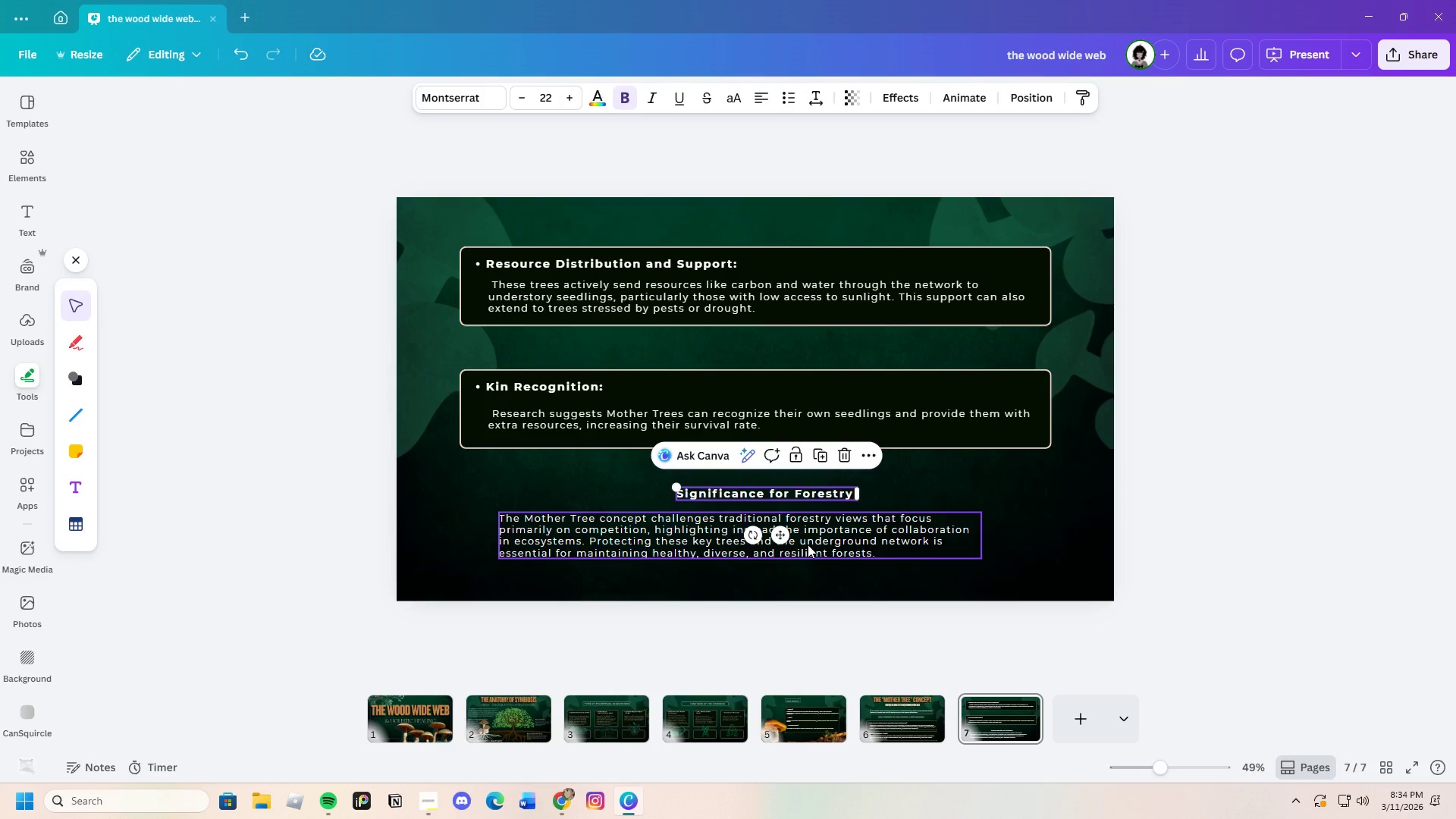 
left_click([808, 544])
 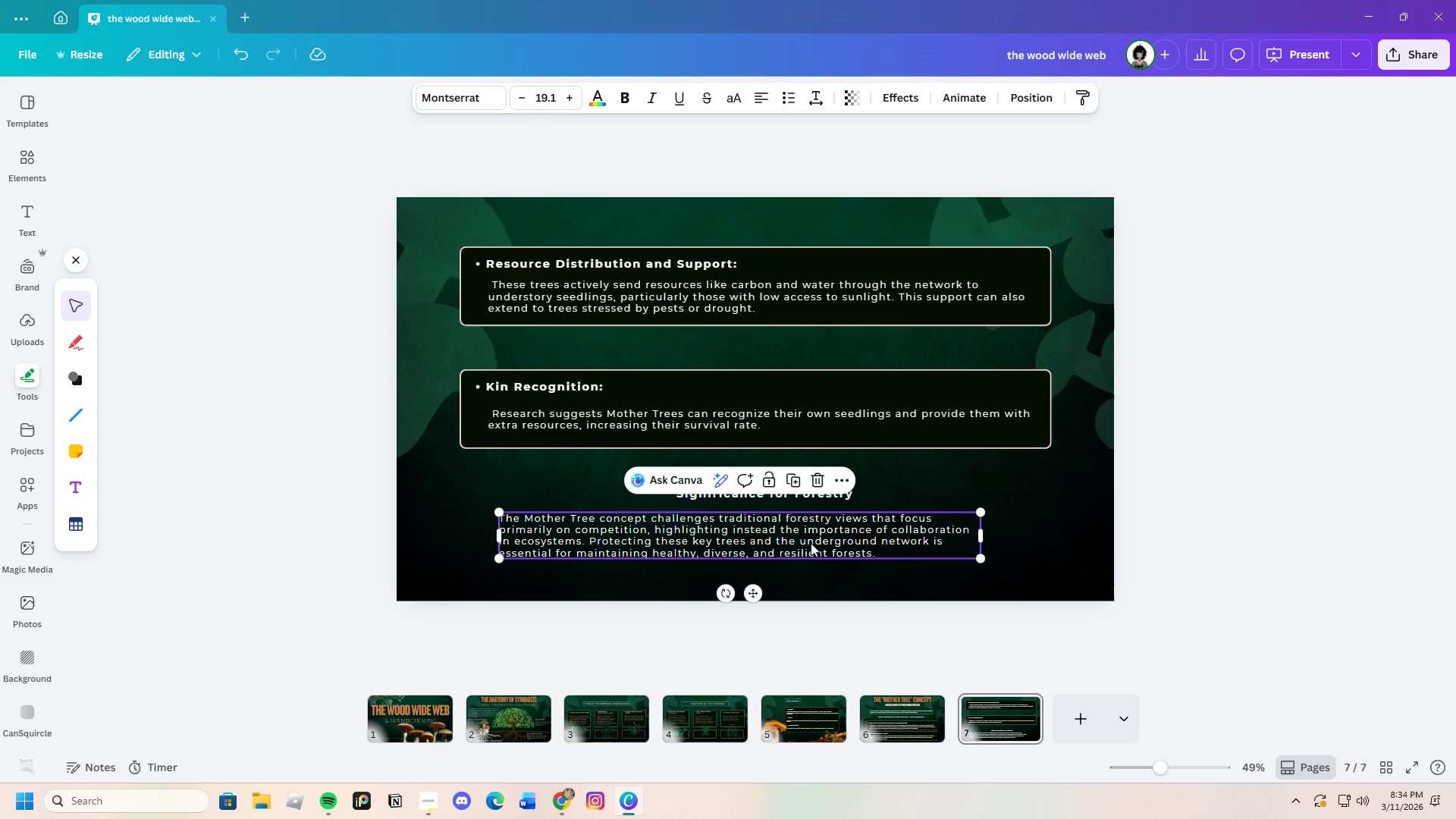 
left_click_drag(start_coordinate=[811, 543], to_coordinate=[836, 542])
 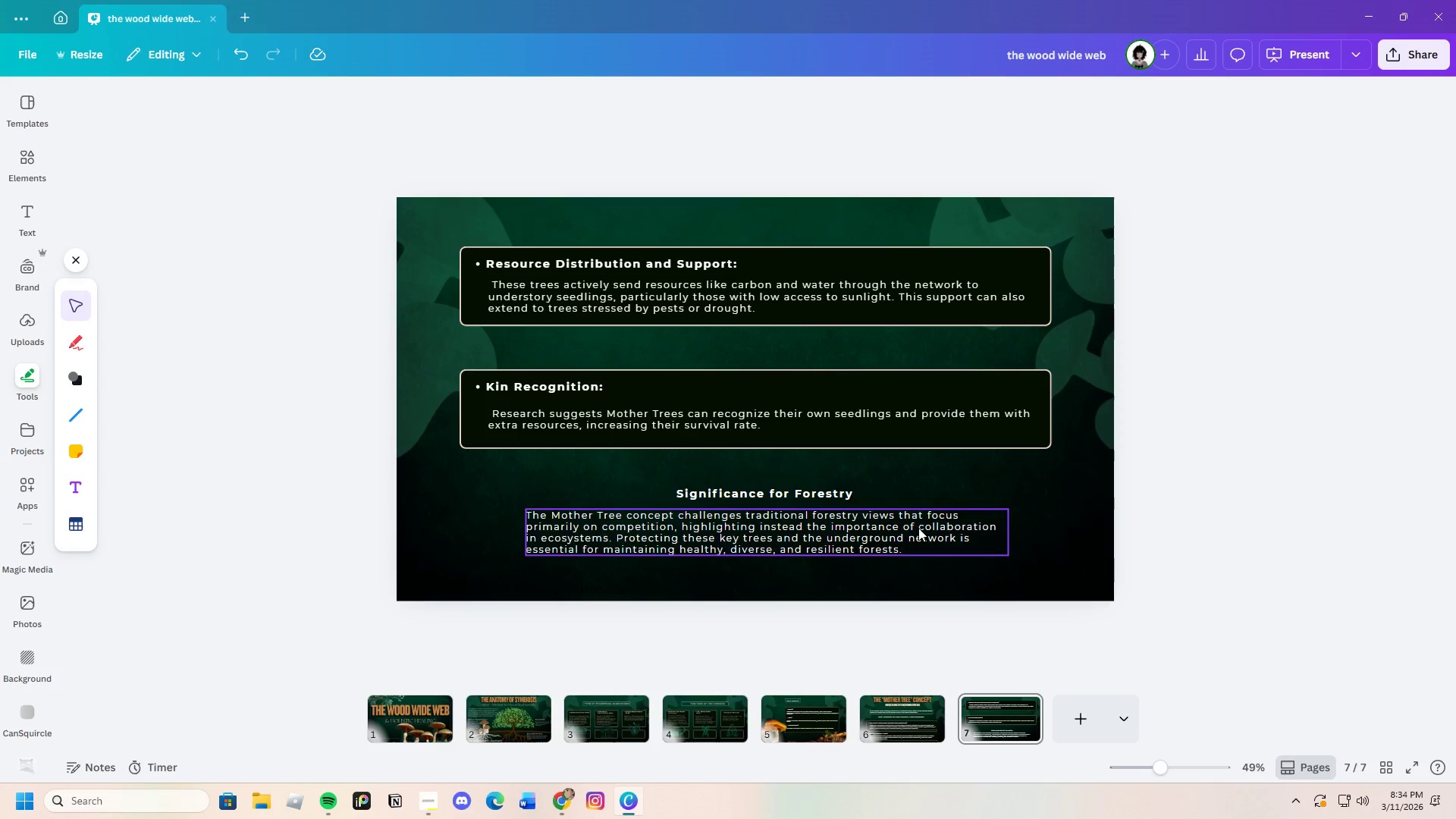 
left_click([766, 491])
 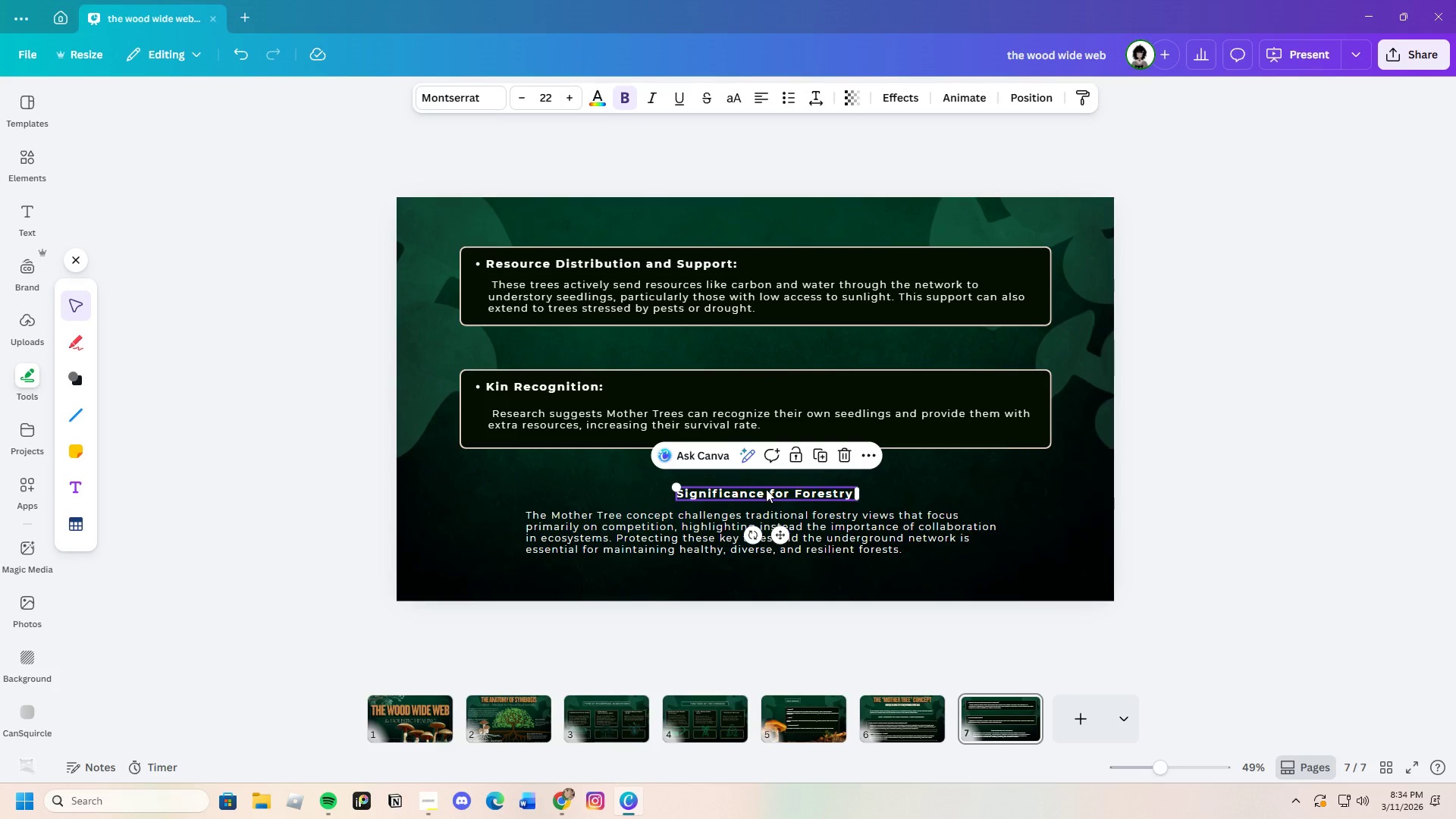 
left_click_drag(start_coordinate=[766, 489], to_coordinate=[766, 485])
 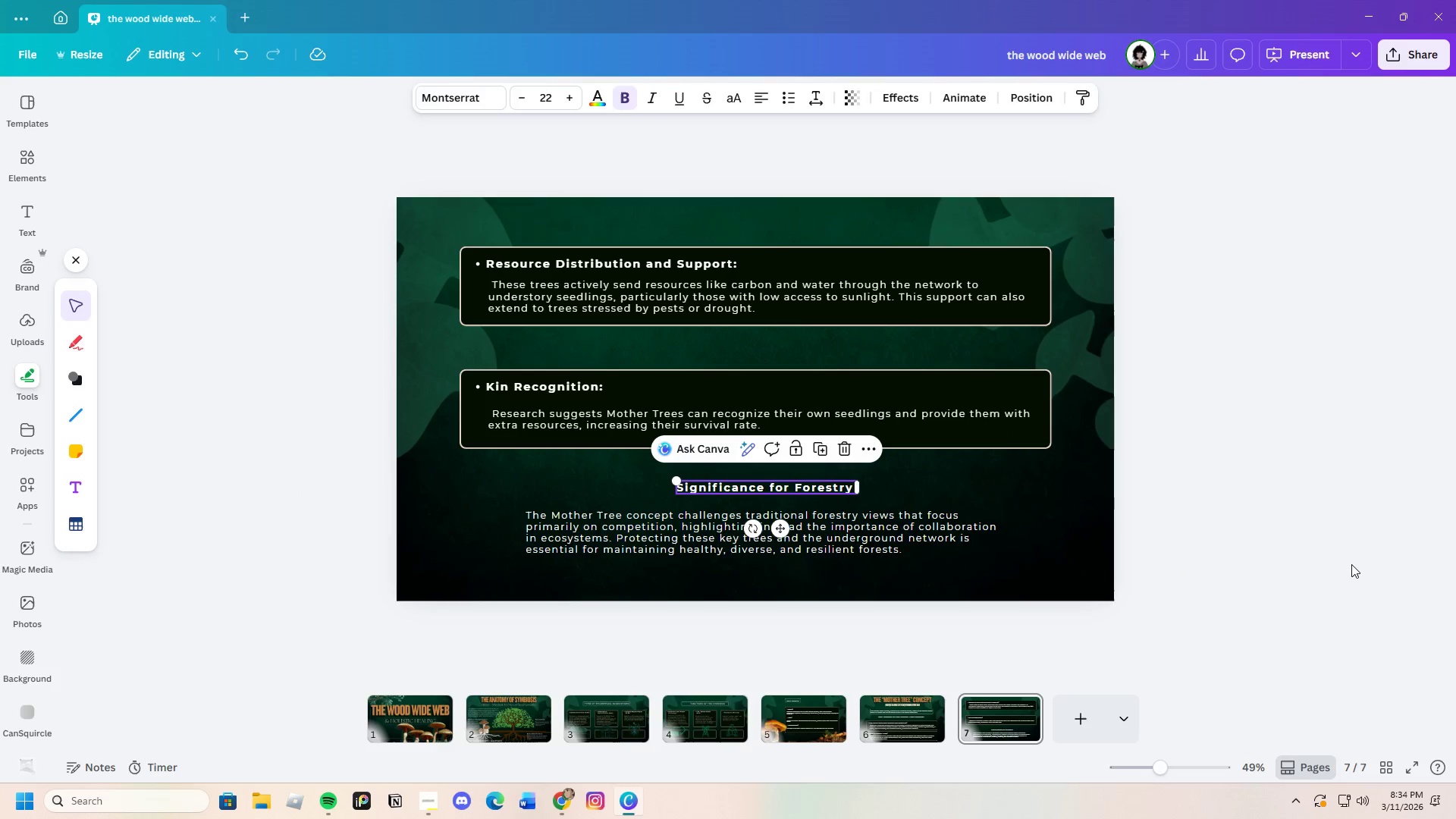 
left_click([1351, 564])
 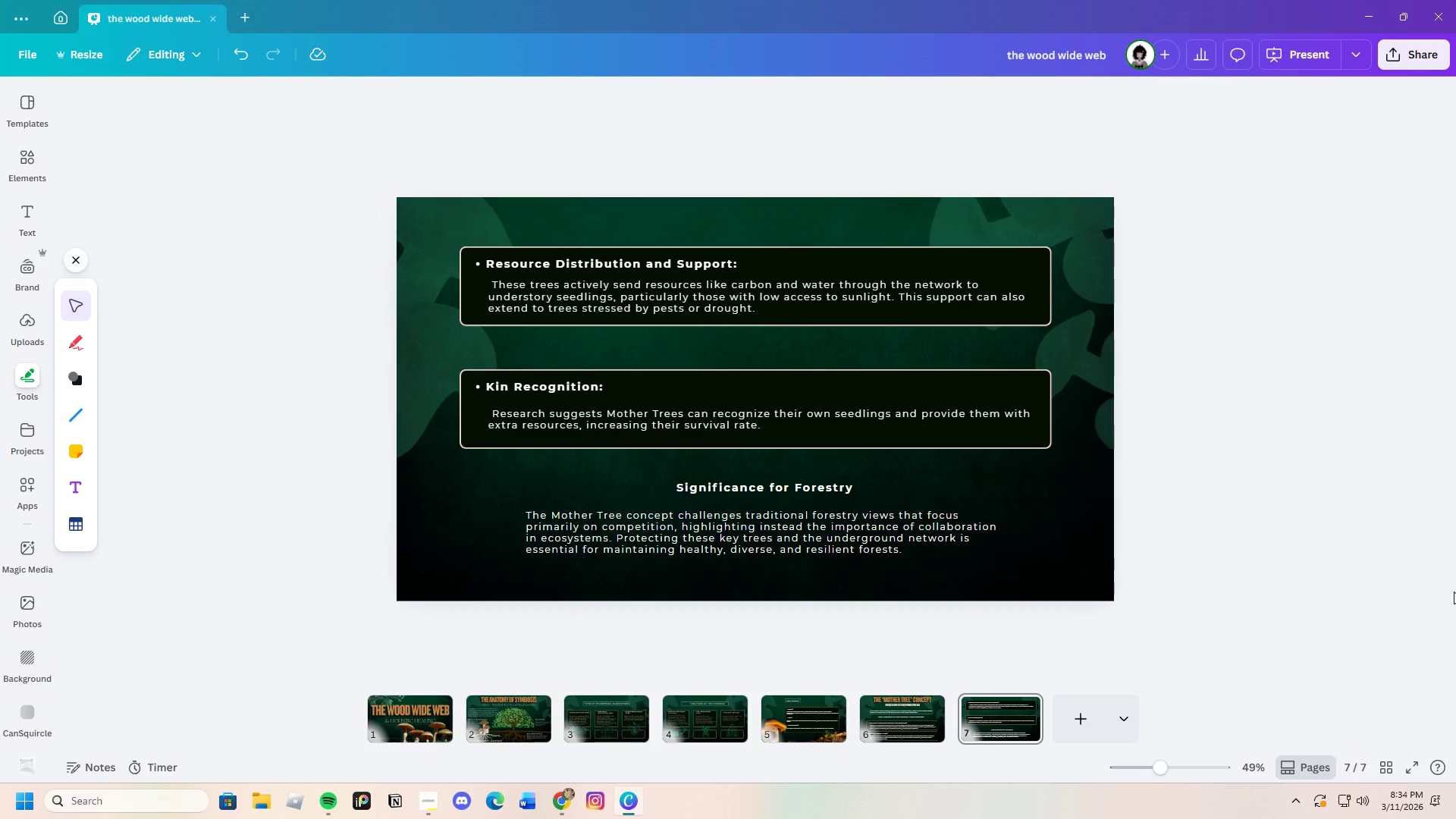 
wait(5.58)
 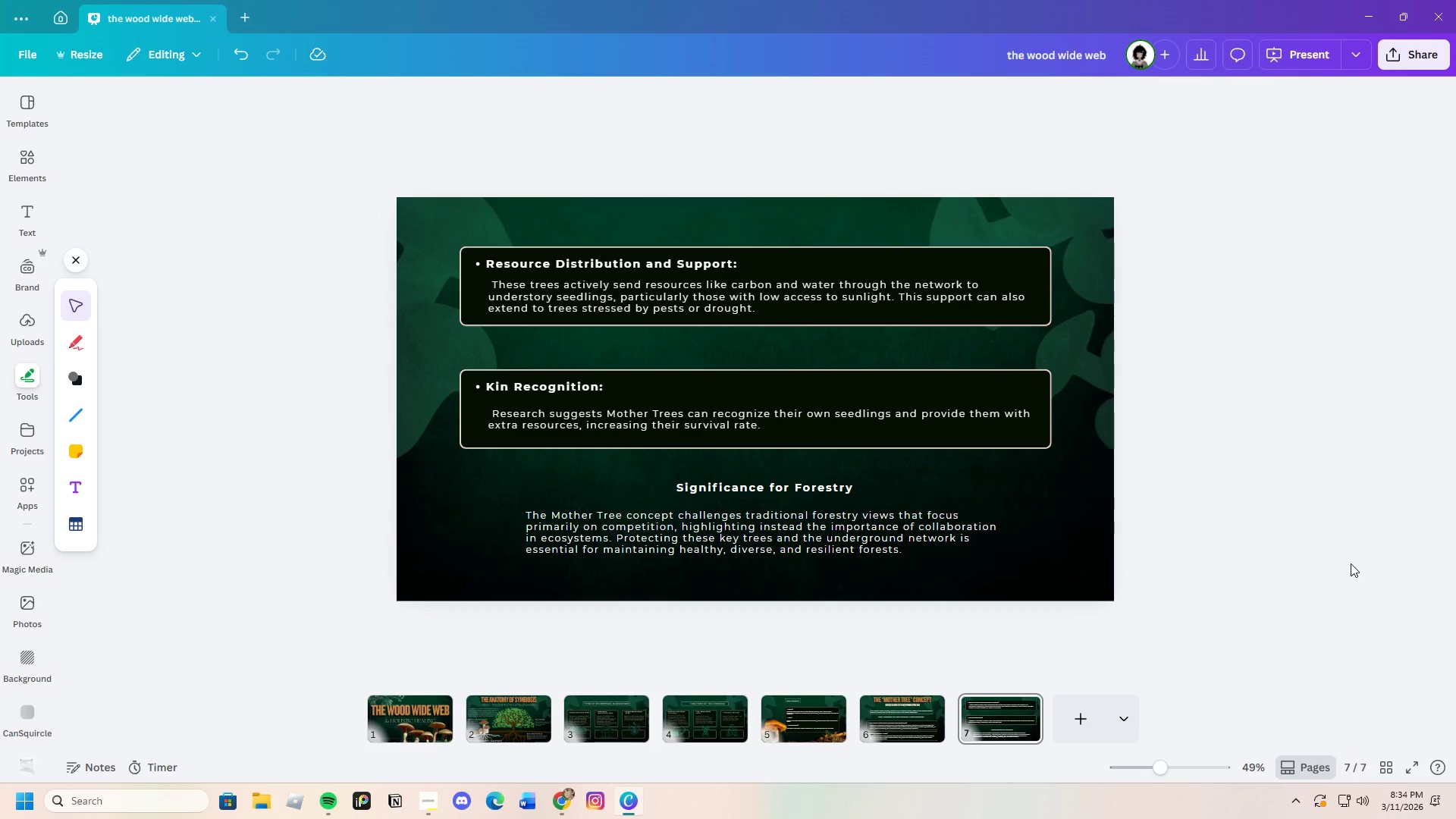 
left_click([507, 409])
 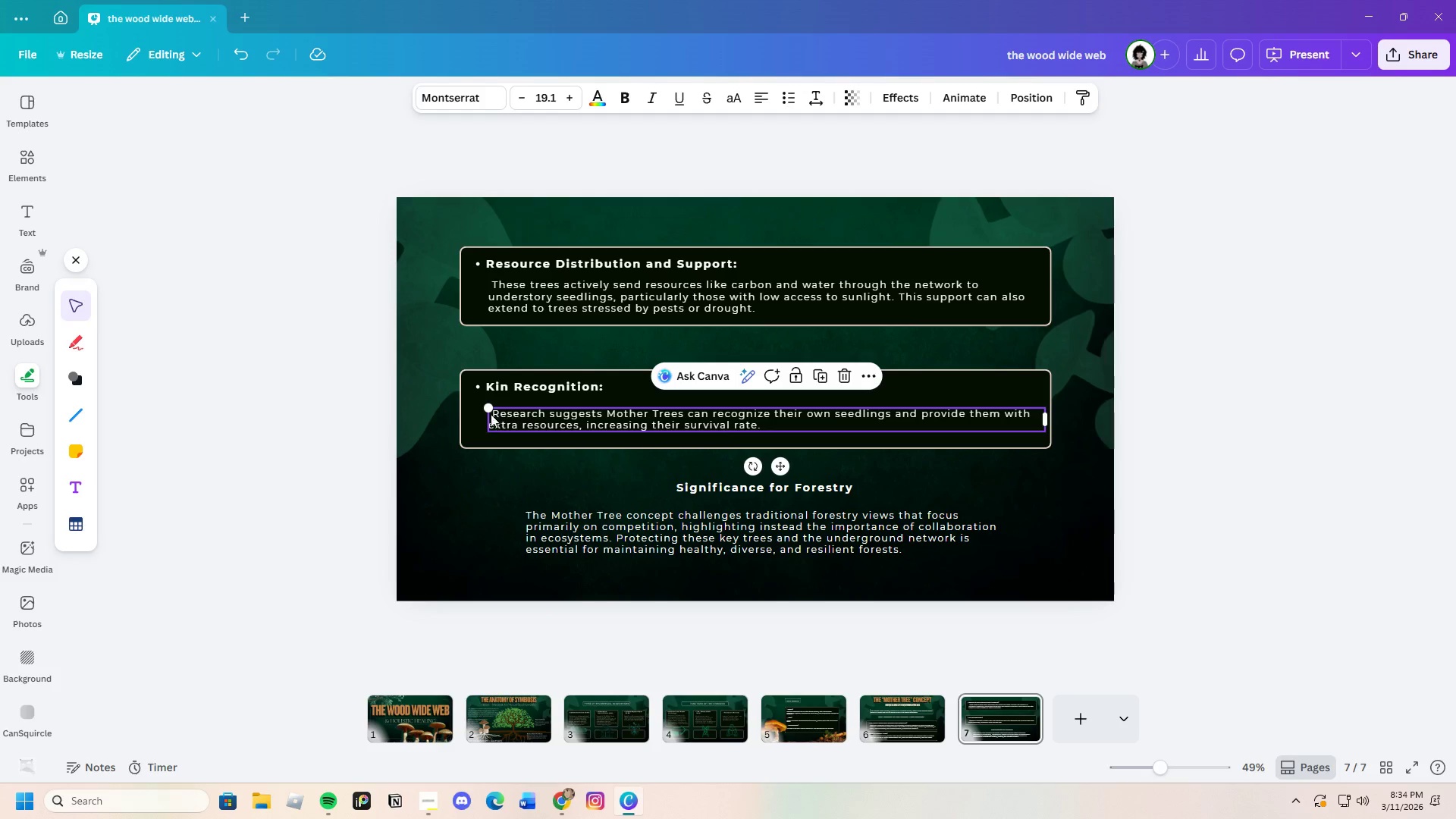 
left_click([491, 414])
 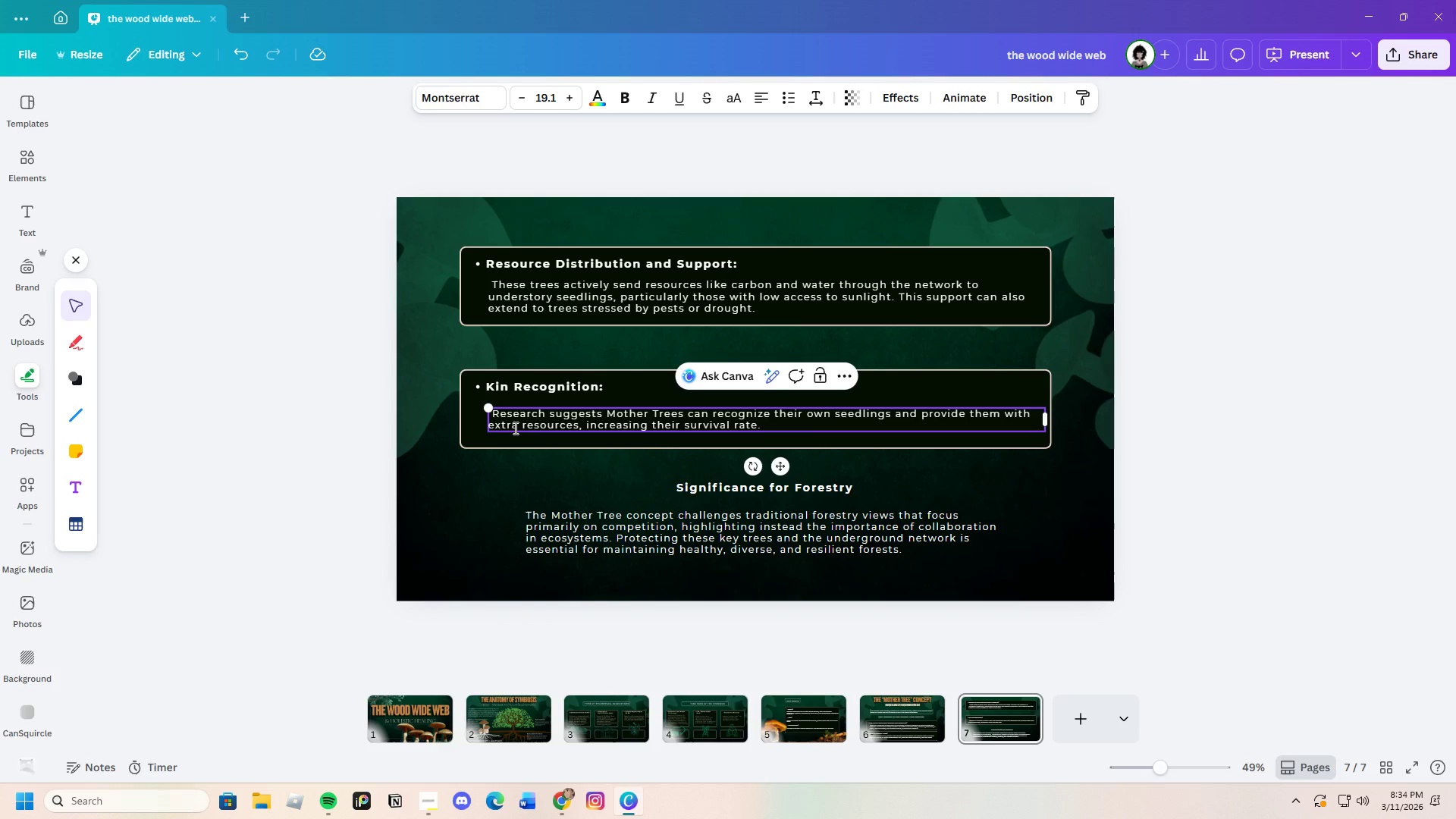 
key(Backspace)
 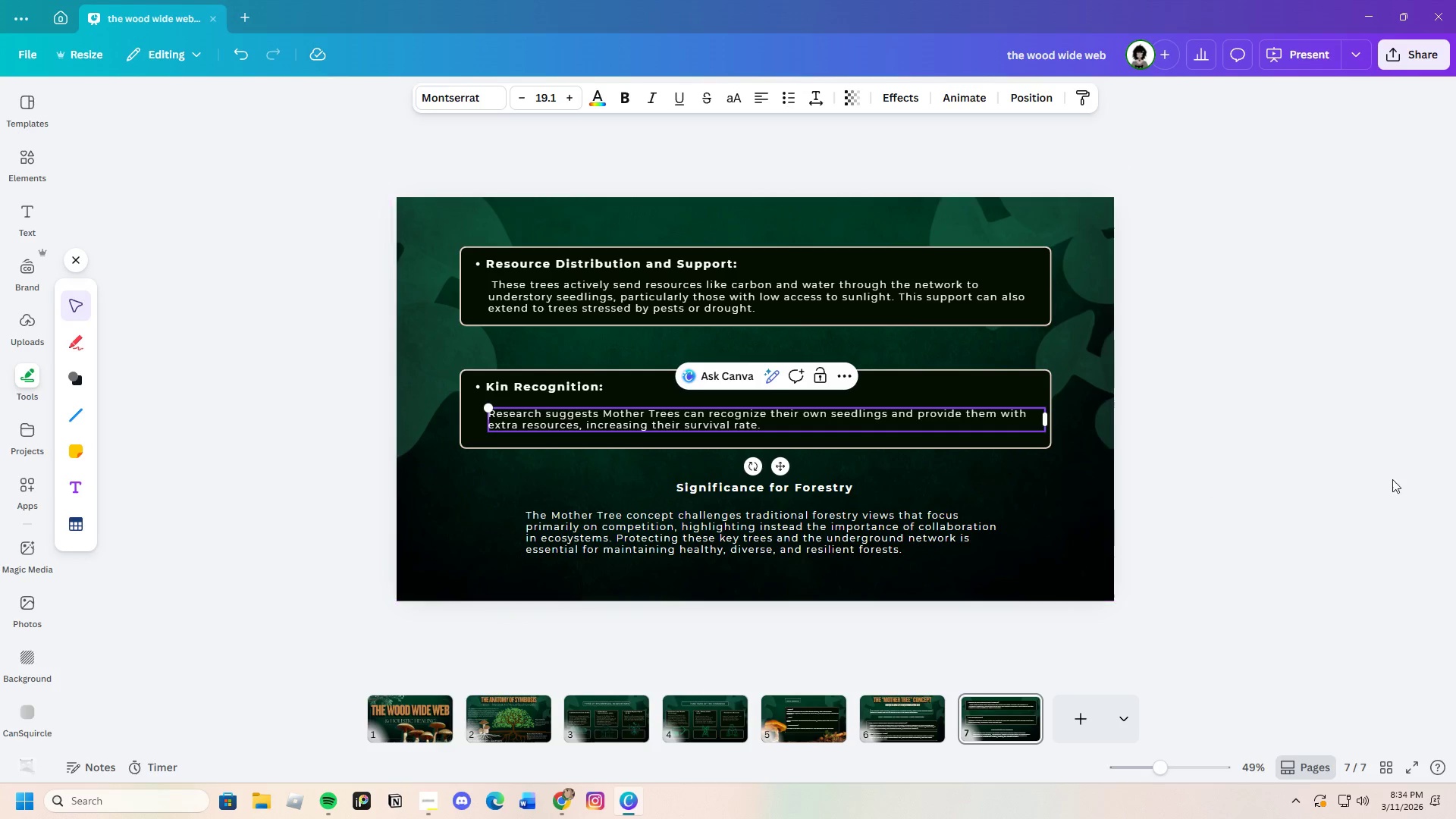 
left_click([1403, 479])
 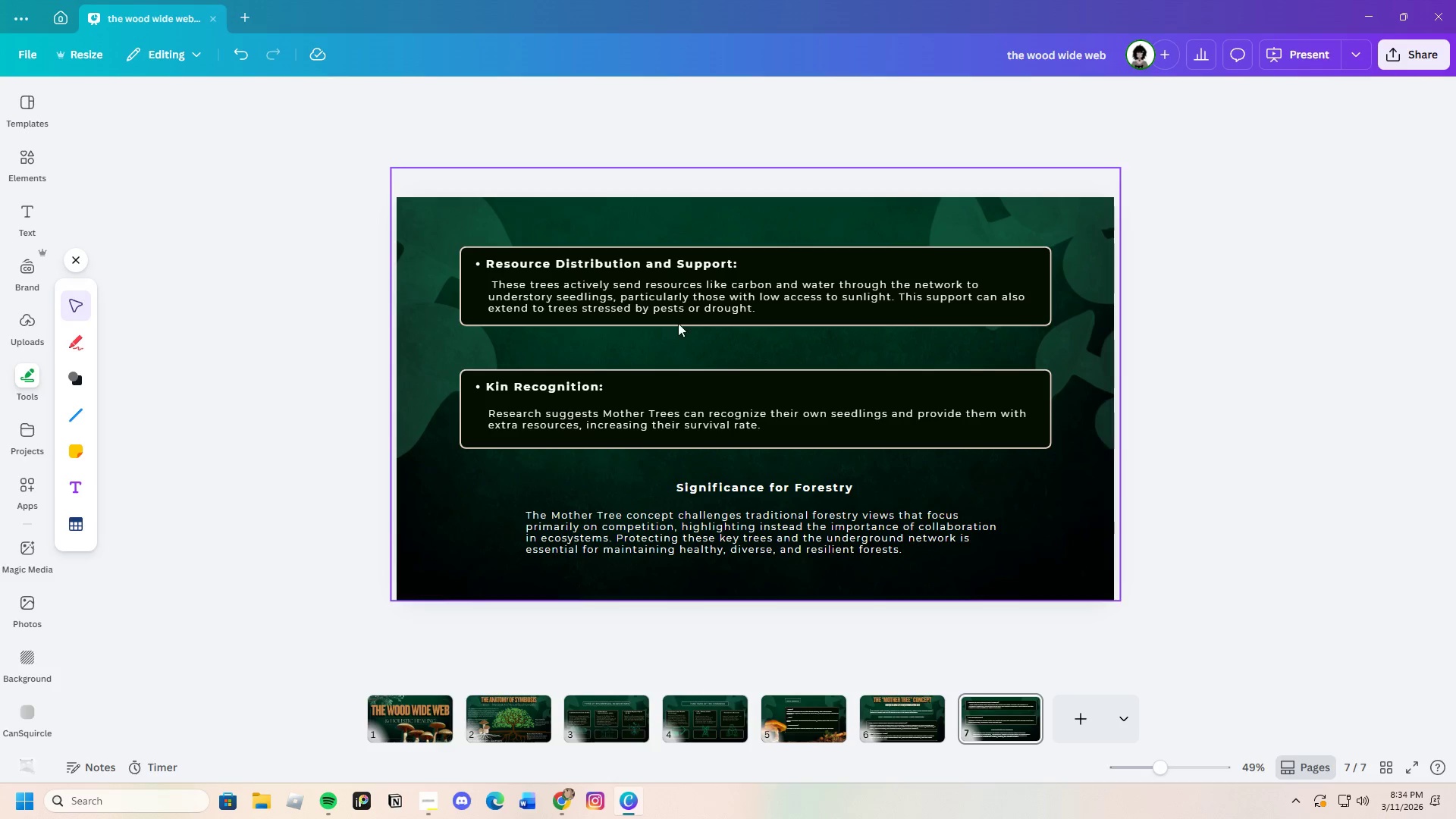 
left_click([589, 296])
 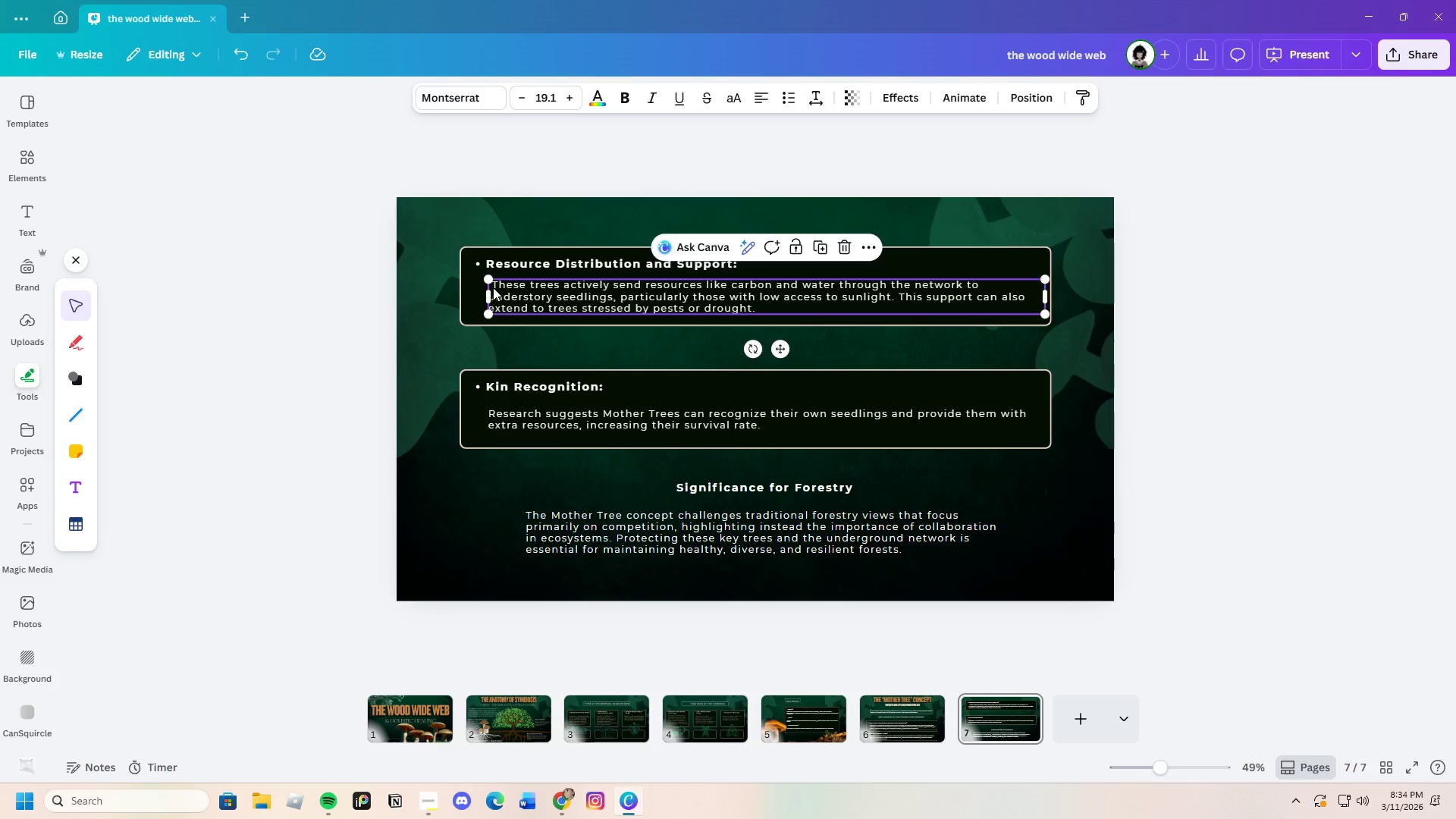 
left_click([493, 287])
 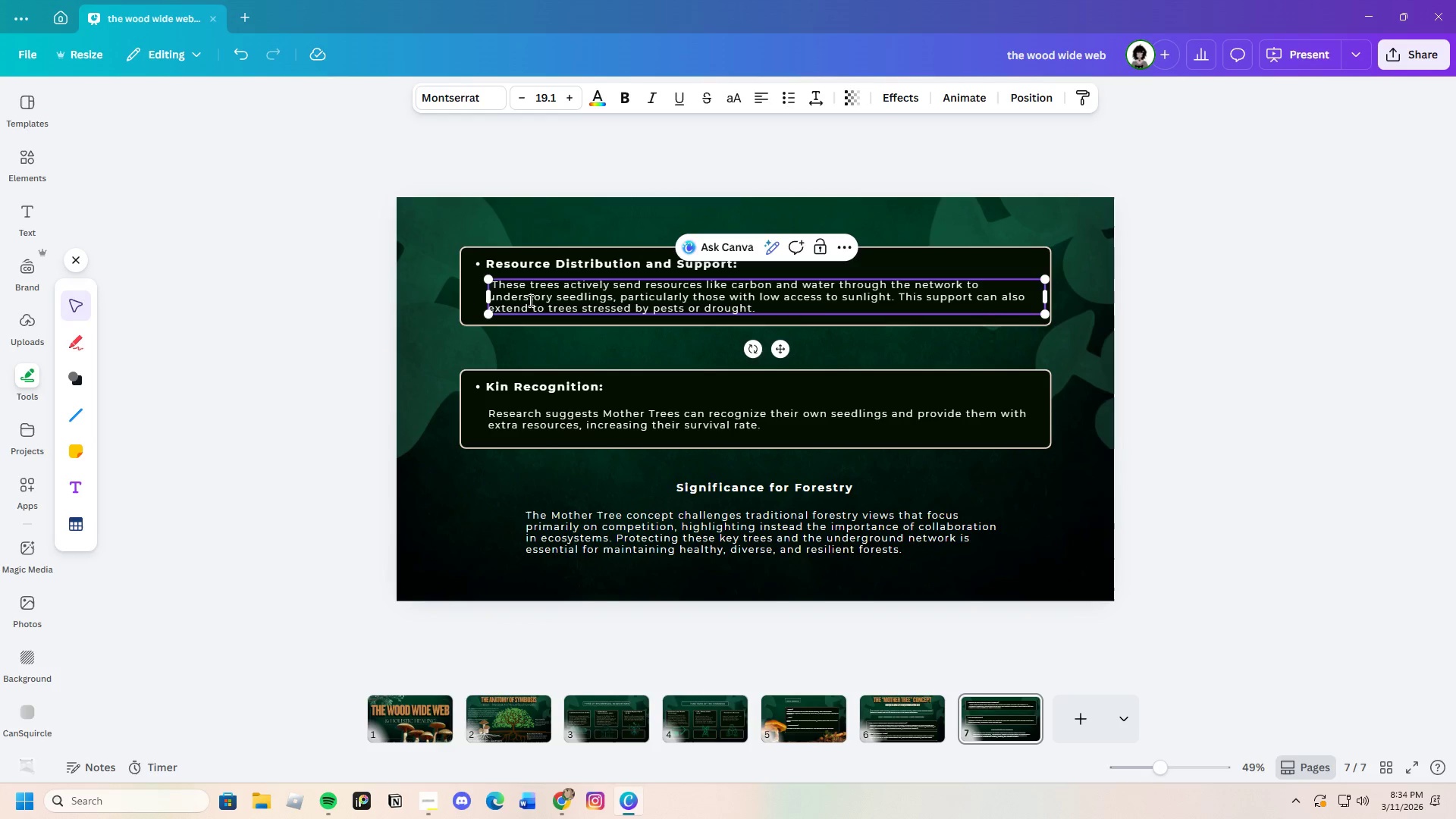 
key(Backspace)
 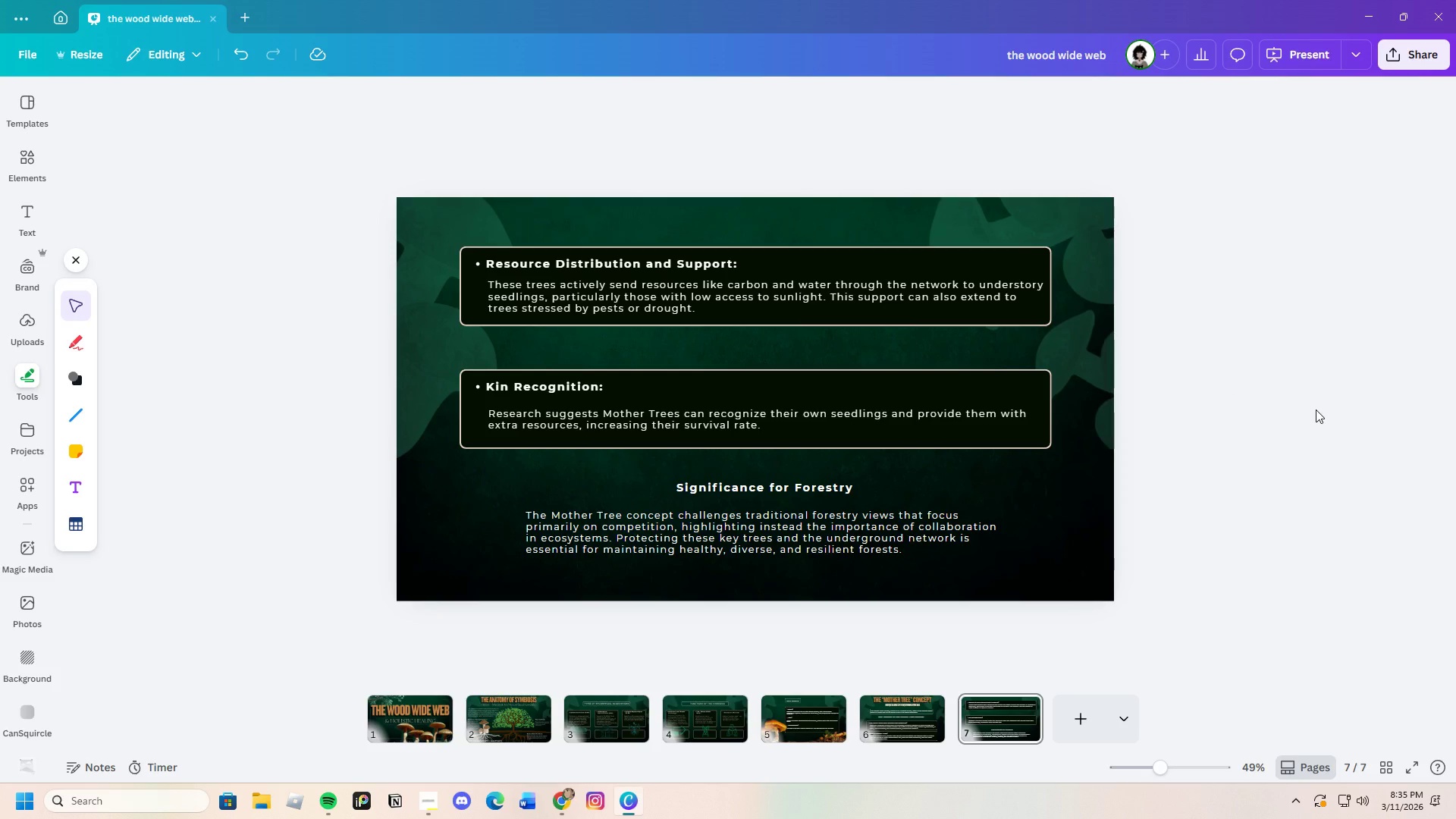 
wait(10.47)
 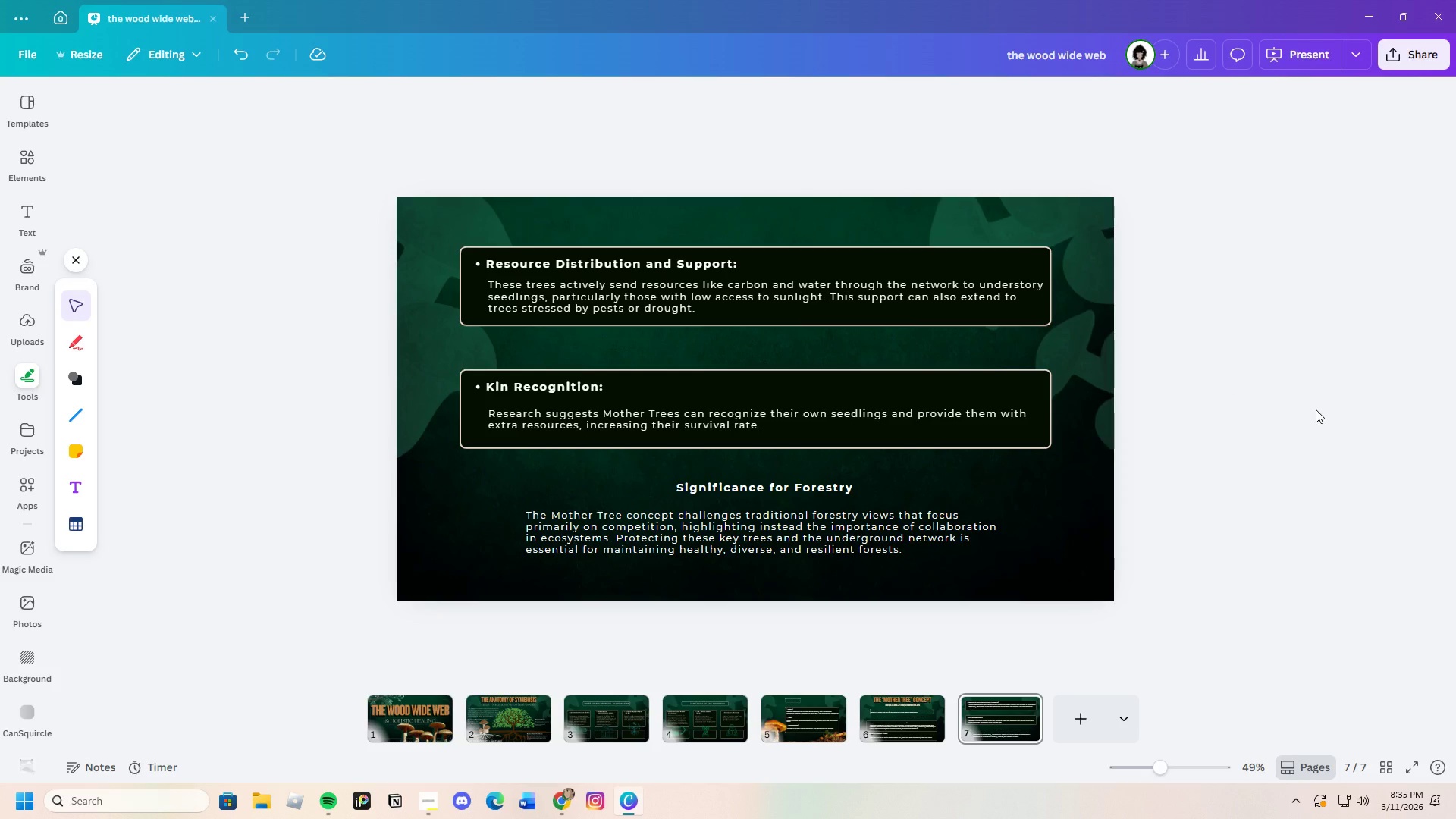 
left_click_drag(start_coordinate=[675, 477], to_coordinate=[847, 553])
 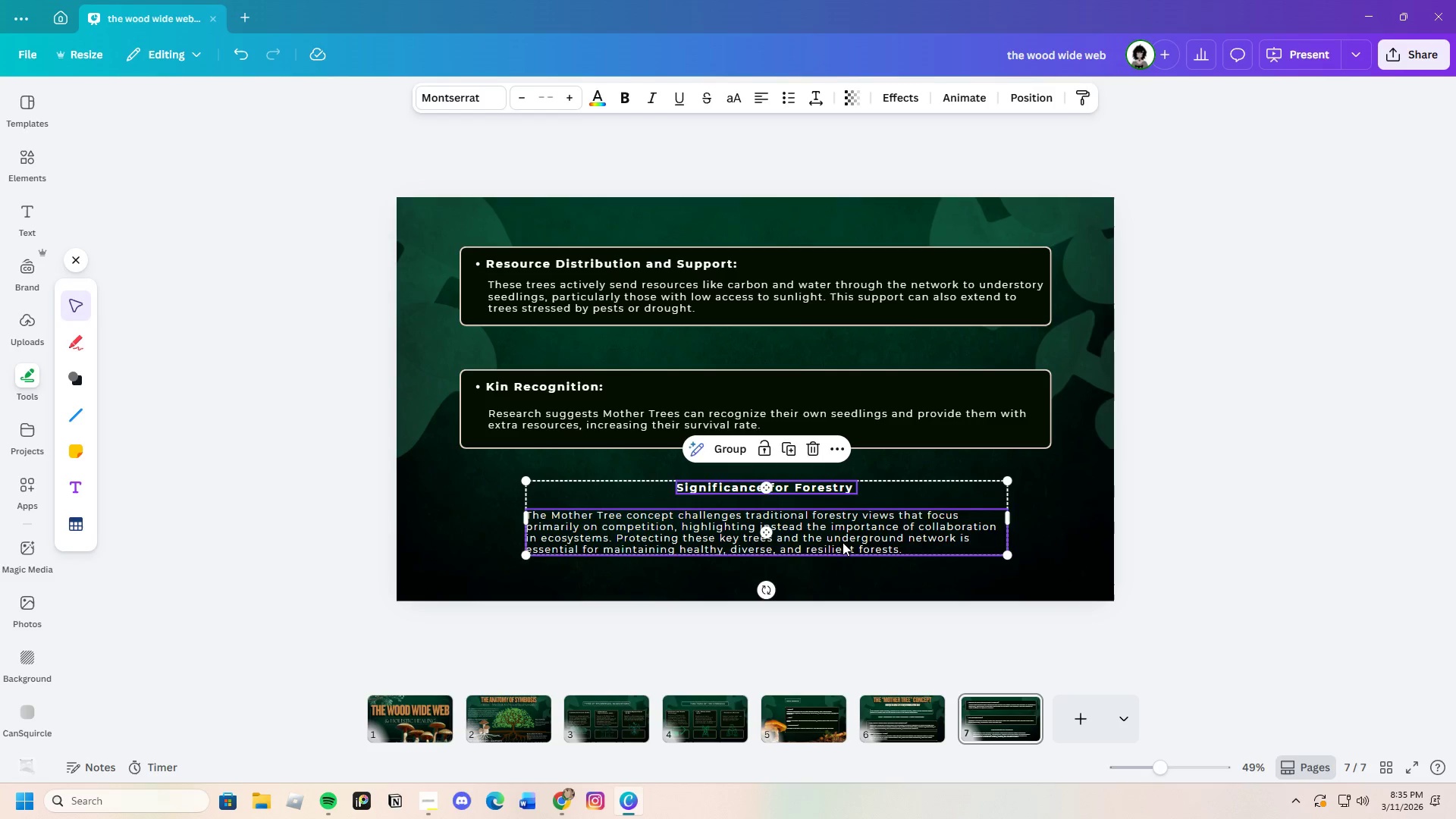 
left_click_drag(start_coordinate=[843, 542], to_coordinate=[836, 541])
 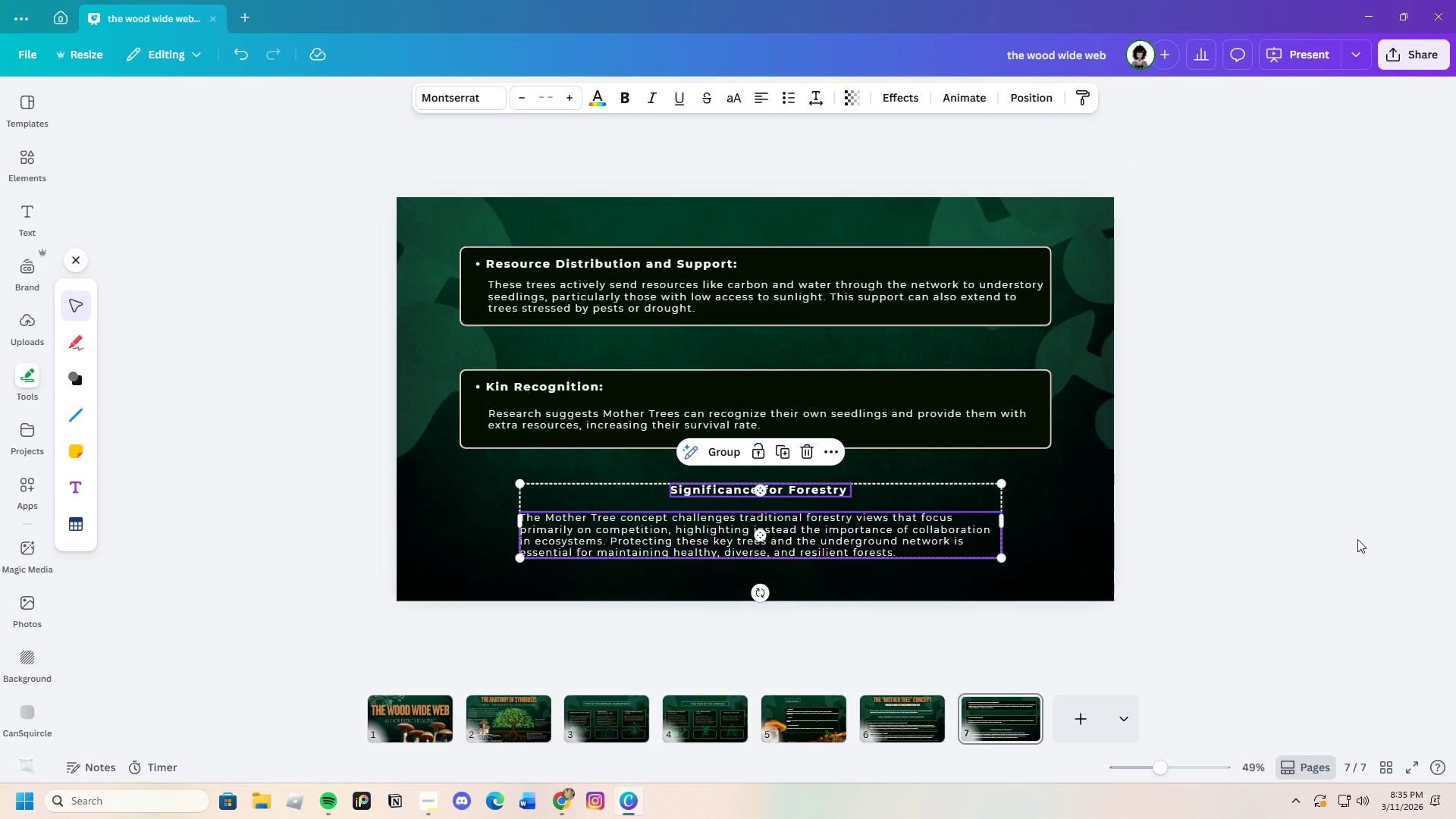 
left_click([1357, 539])
 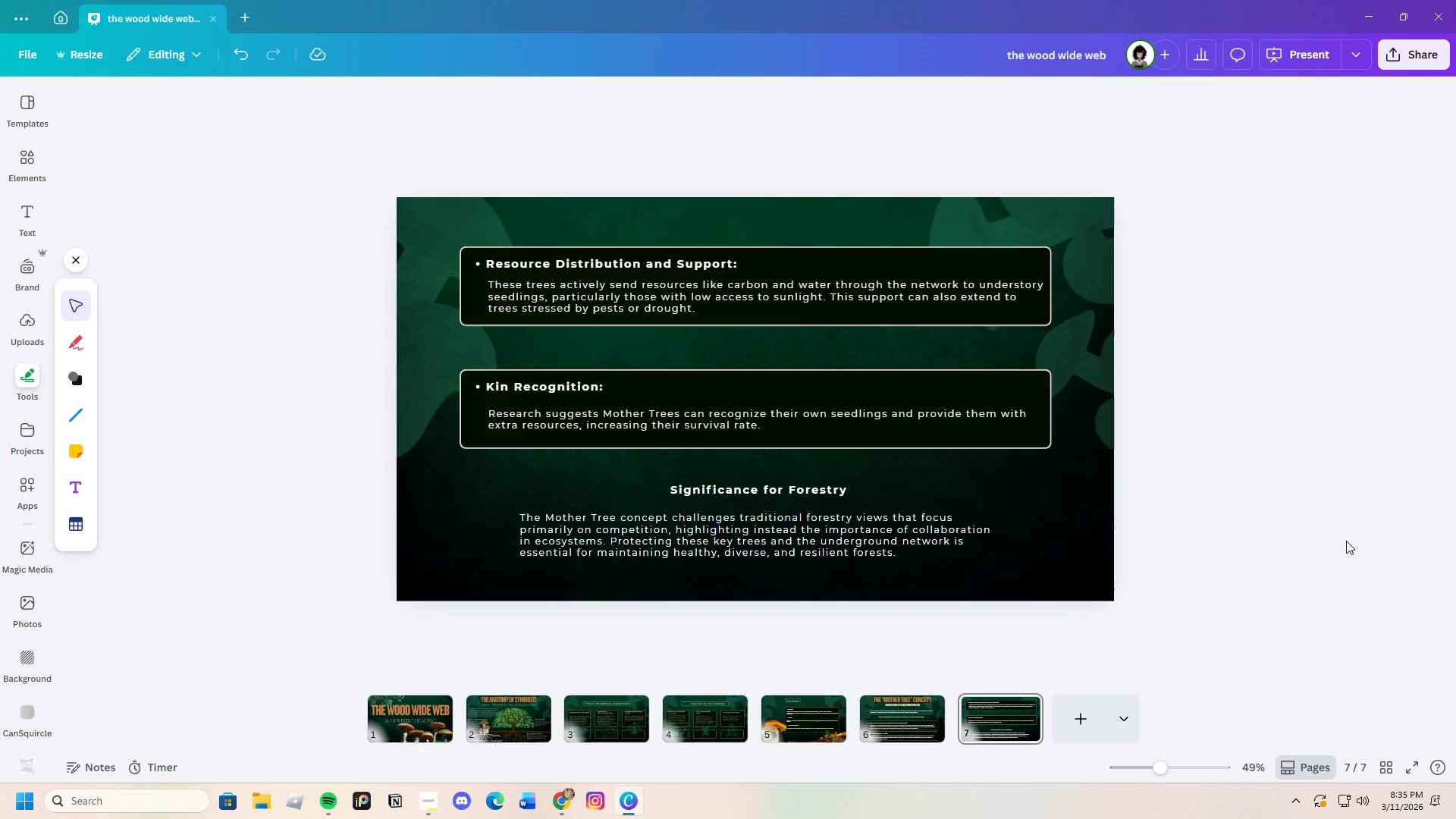 
wait(5.41)
 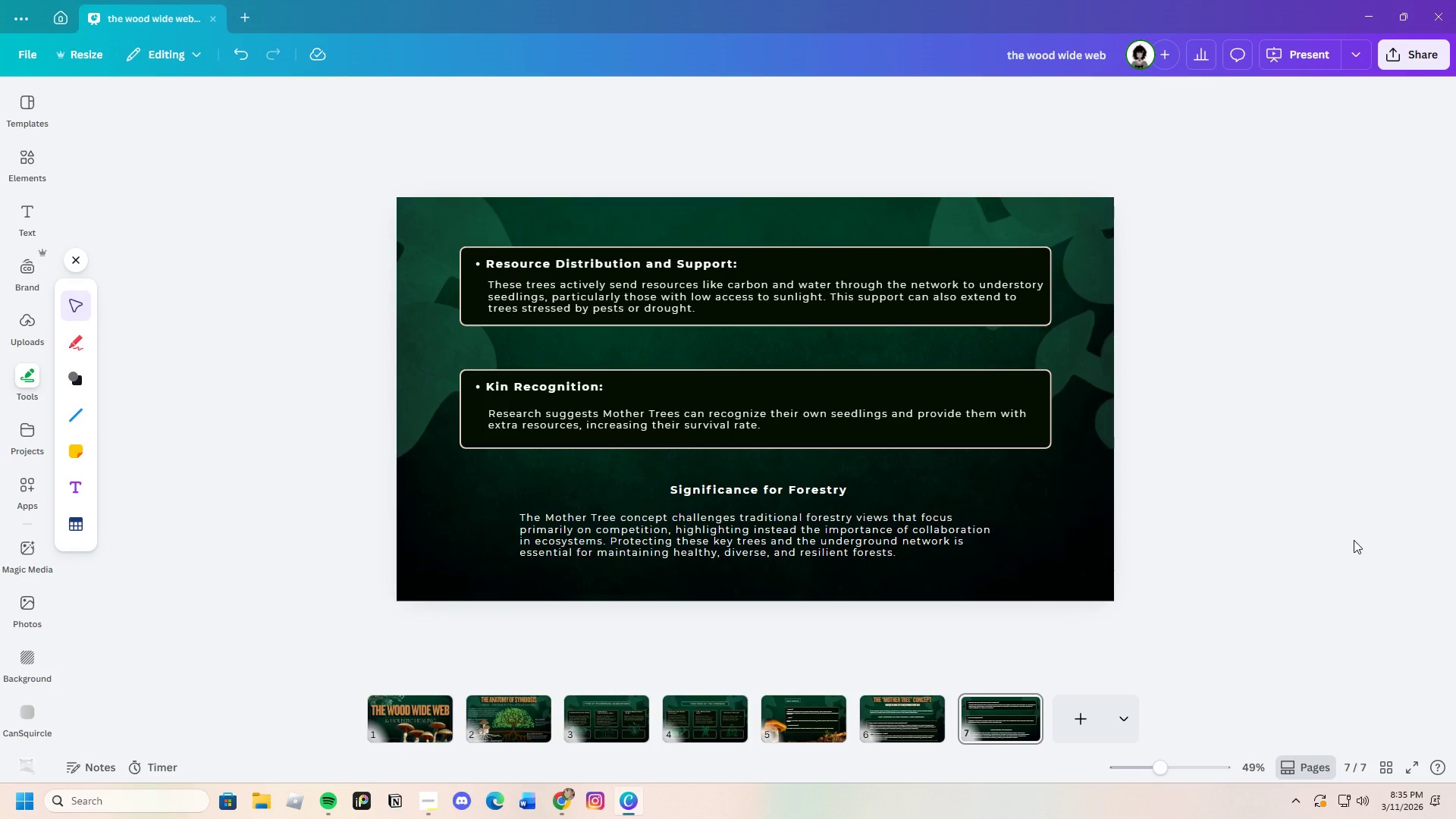 
left_click([1015, 719])
 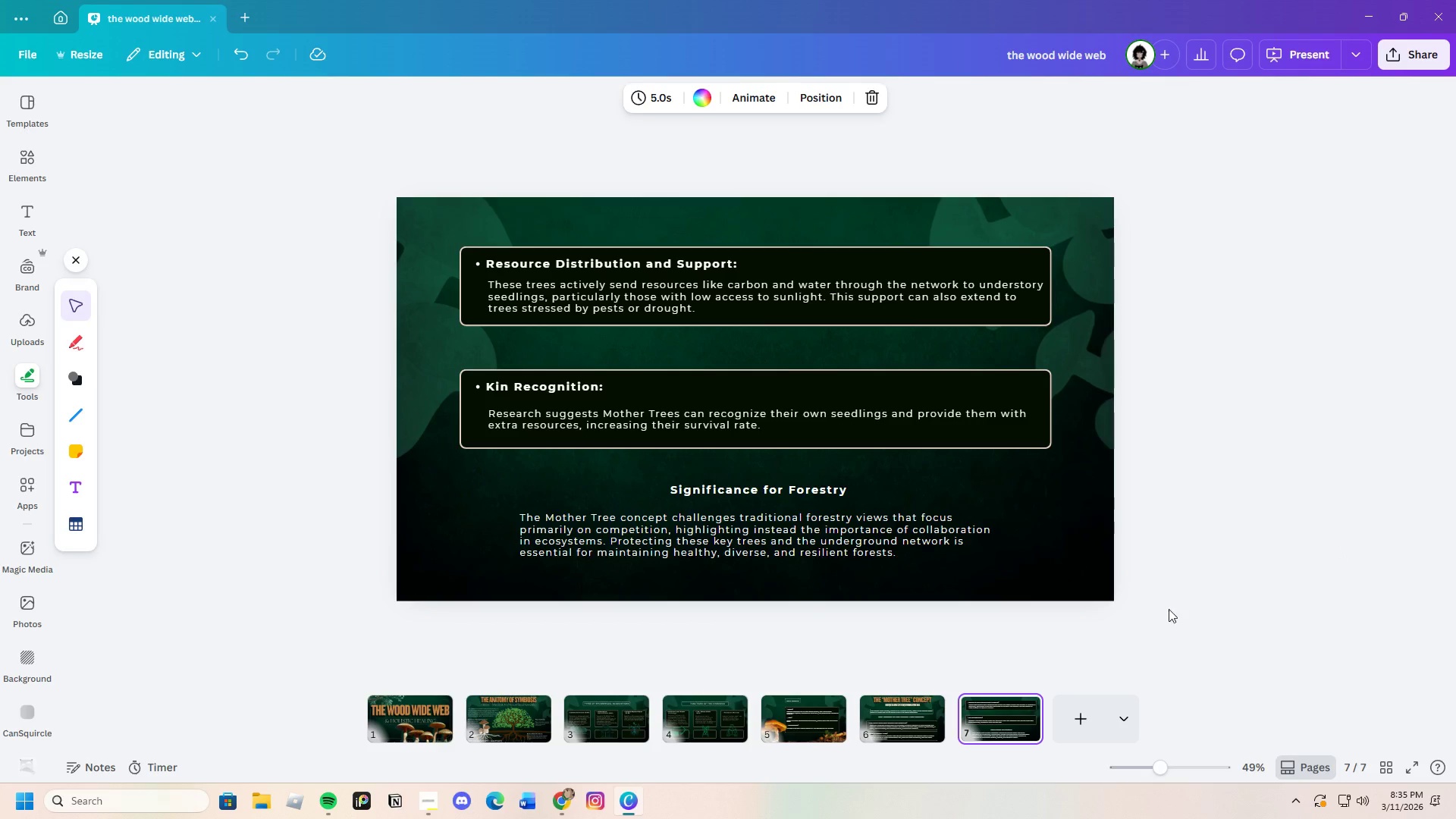 
left_click([1210, 592])
 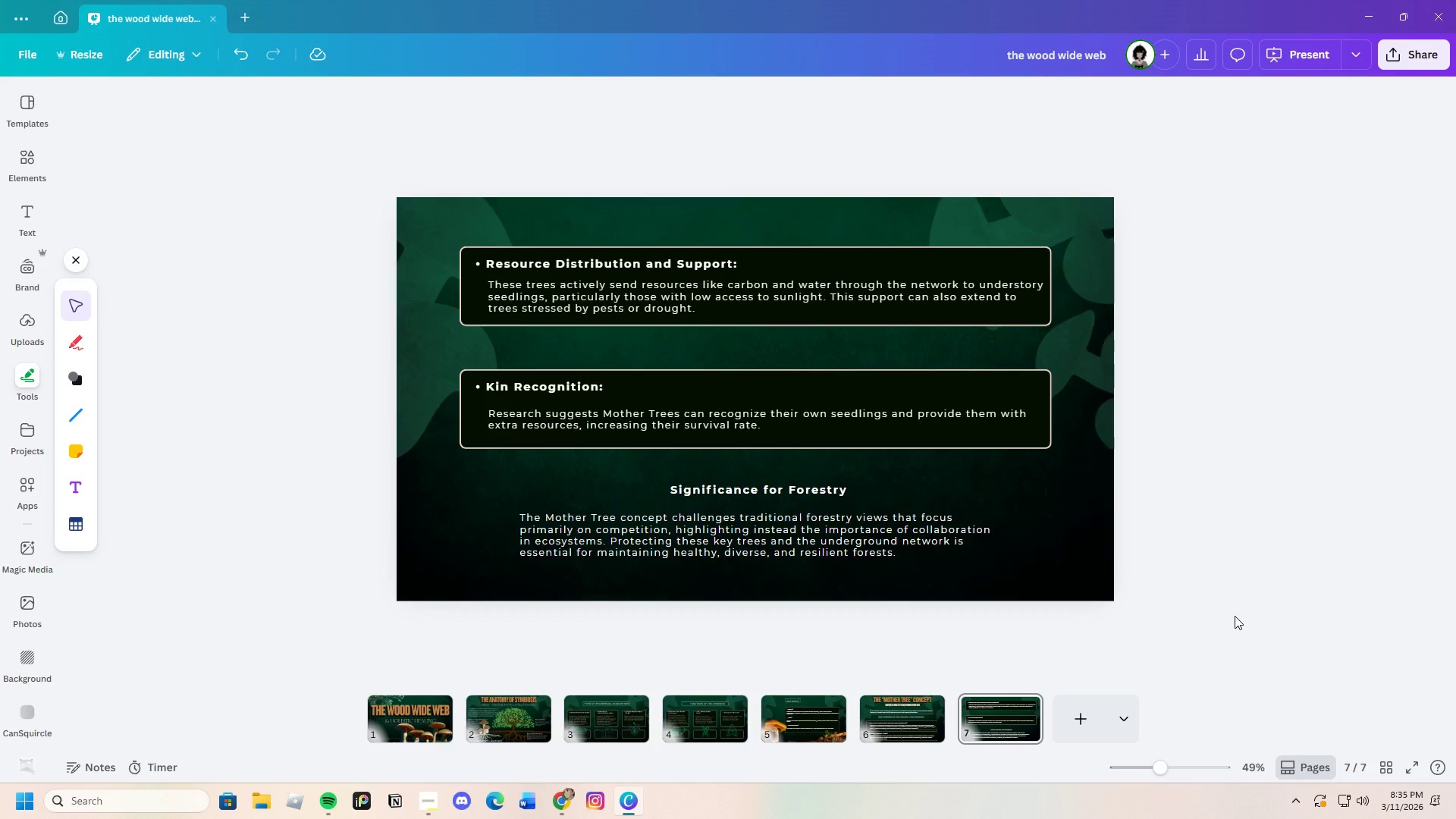 
wait(10.94)
 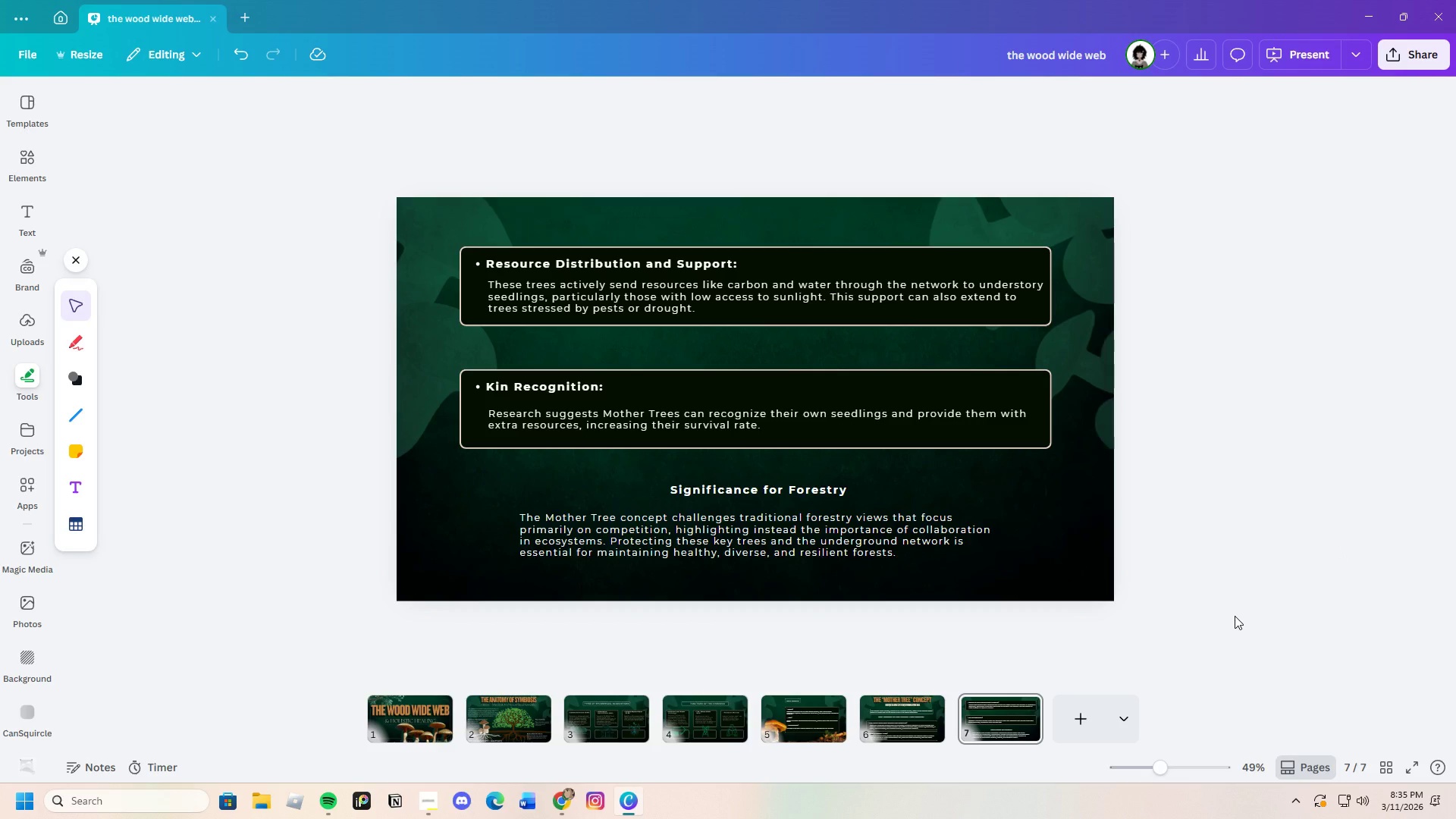 
left_click([512, 726])
 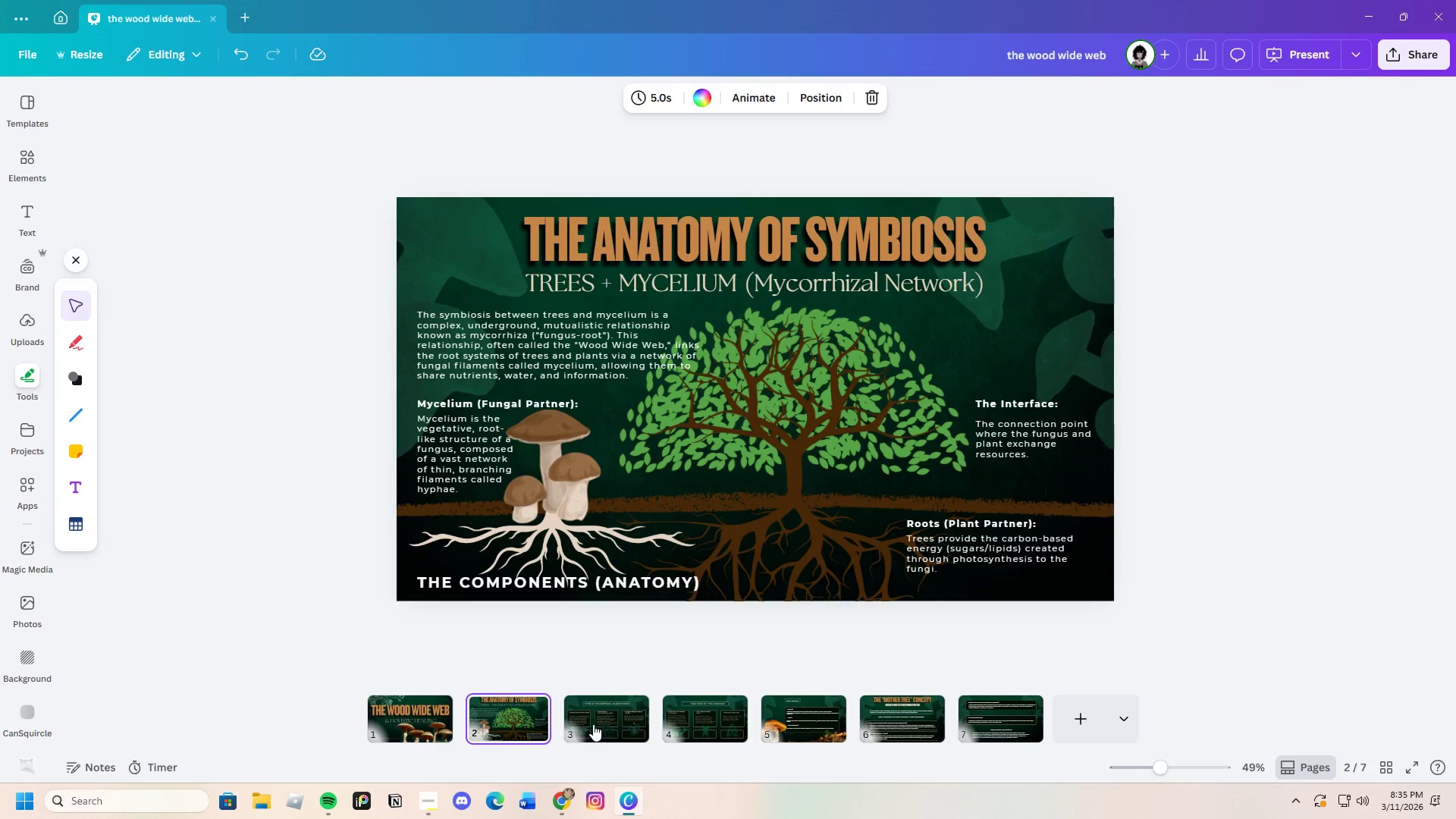 
left_click([588, 724])
 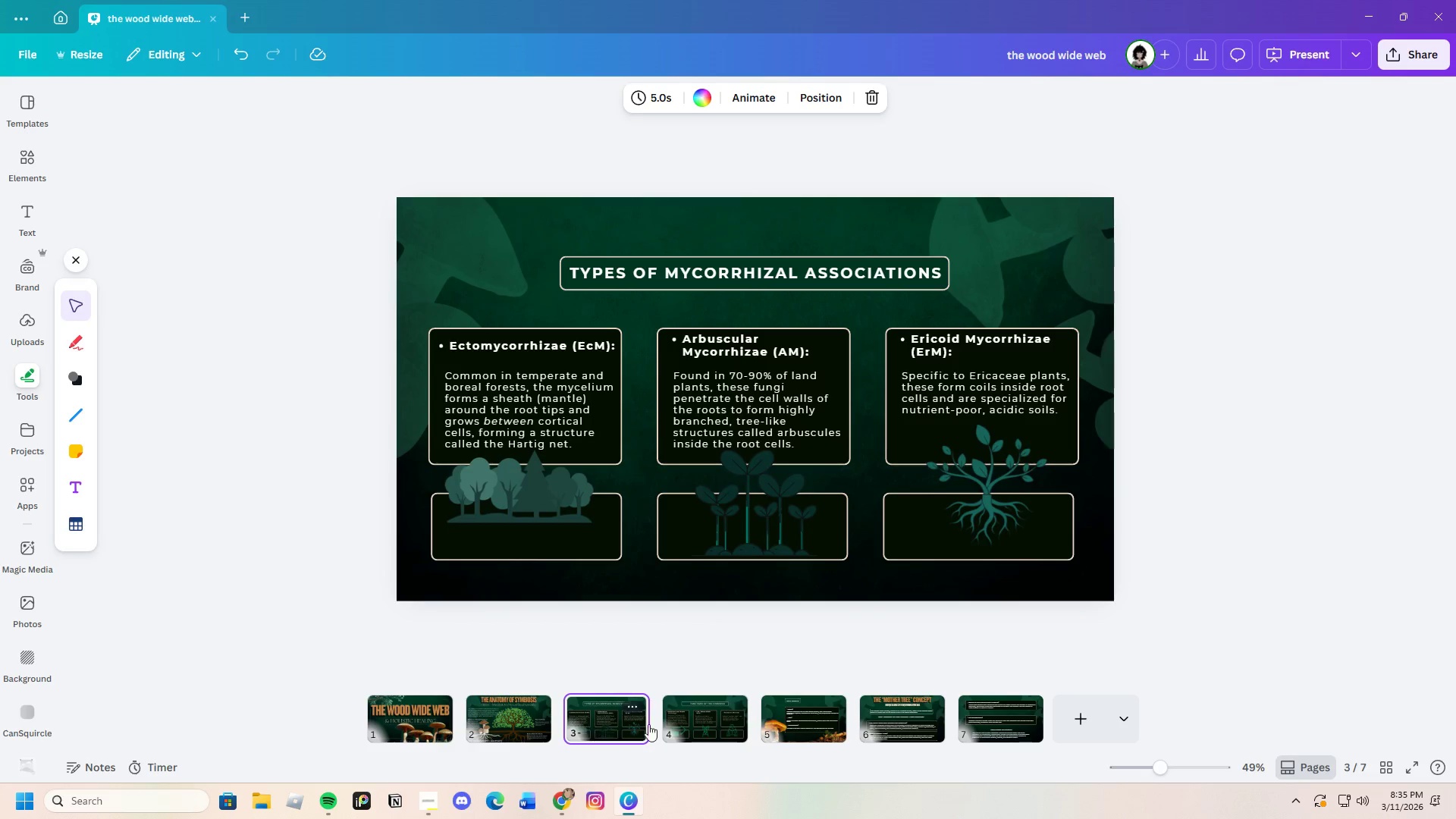 
left_click([673, 723])
 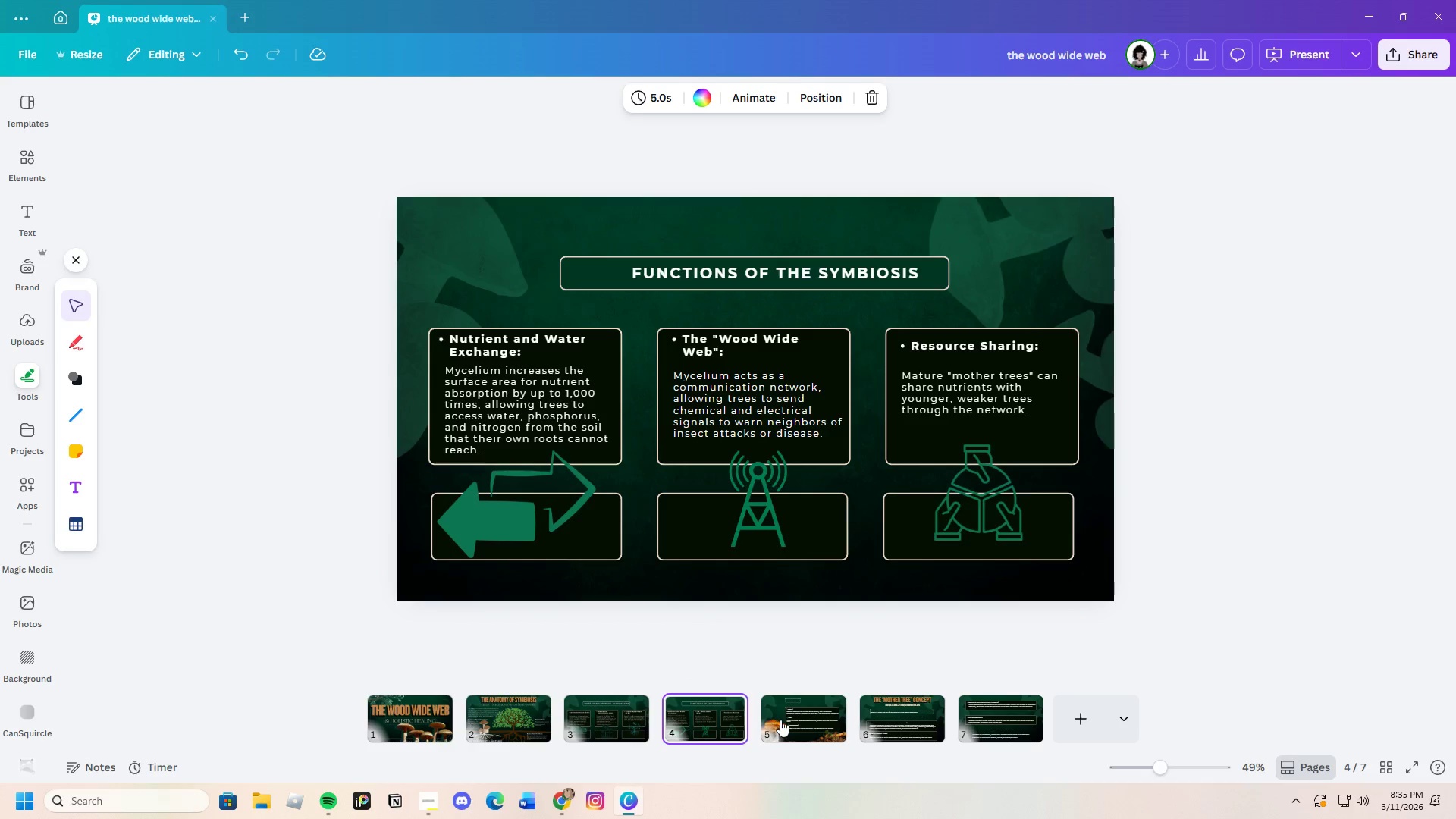 
left_click([779, 718])
 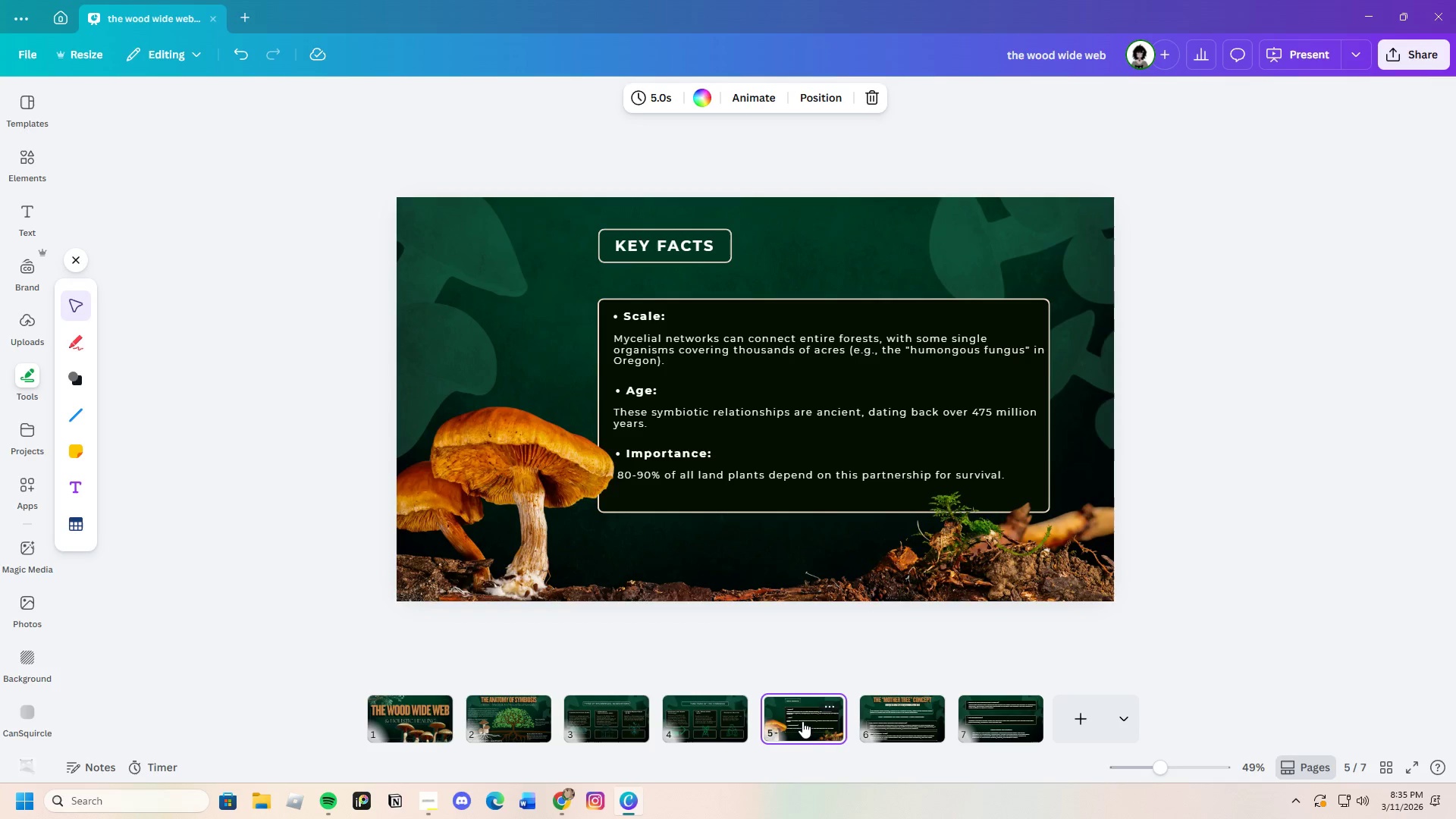 
left_click([888, 722])
 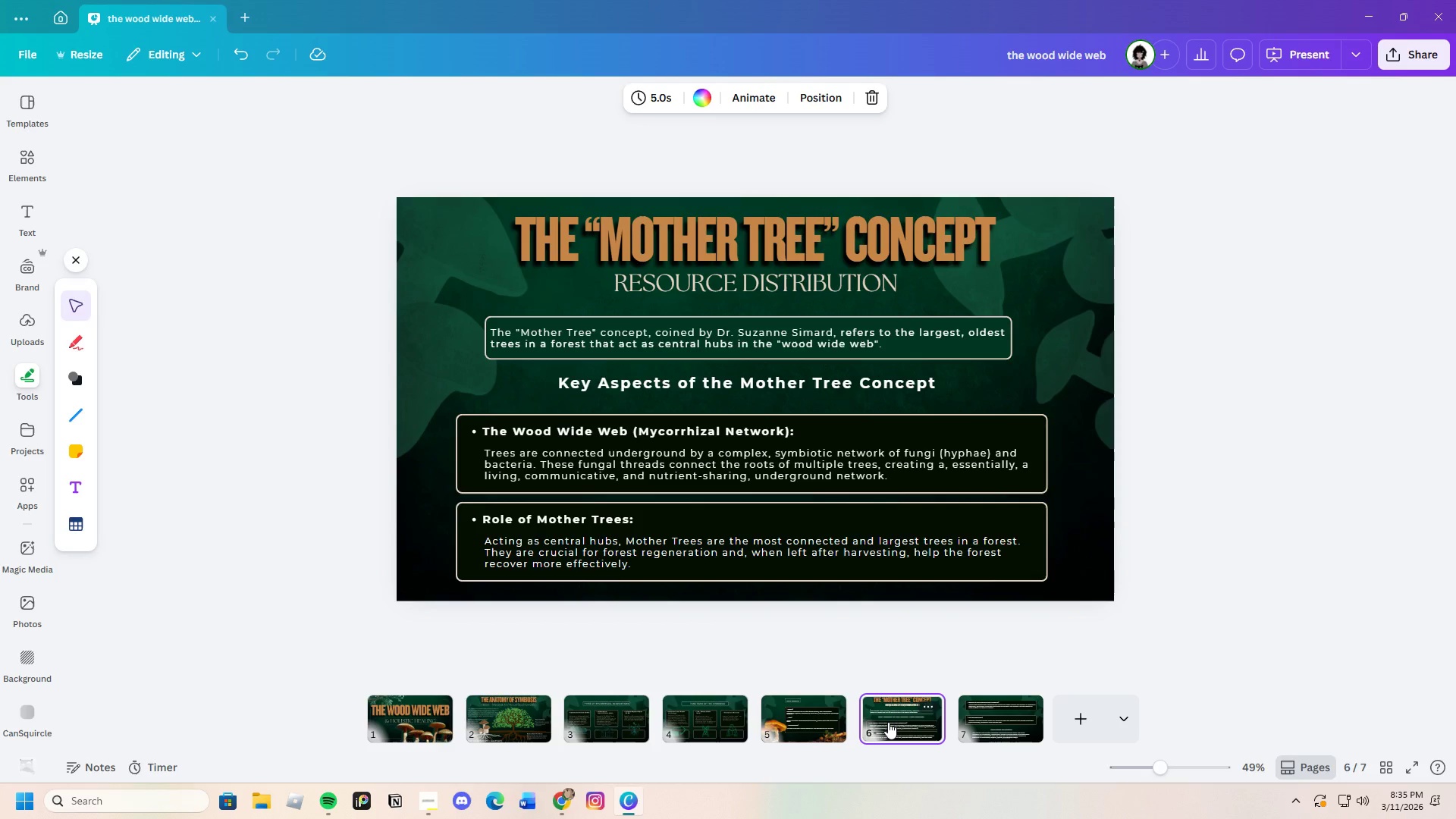 
wait(13.26)
 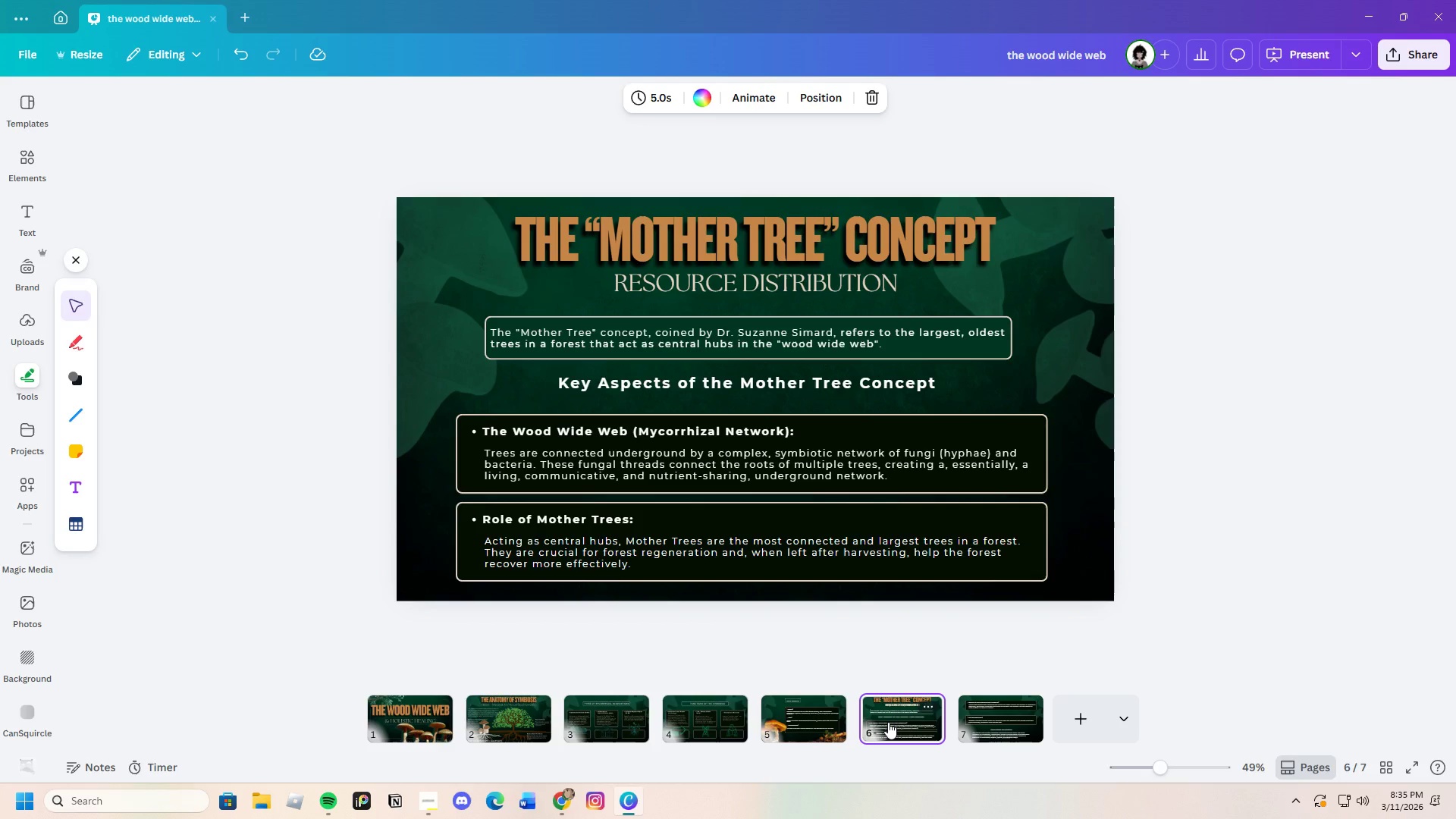 
left_click_drag(start_coordinate=[503, 404], to_coordinate=[835, 480])
 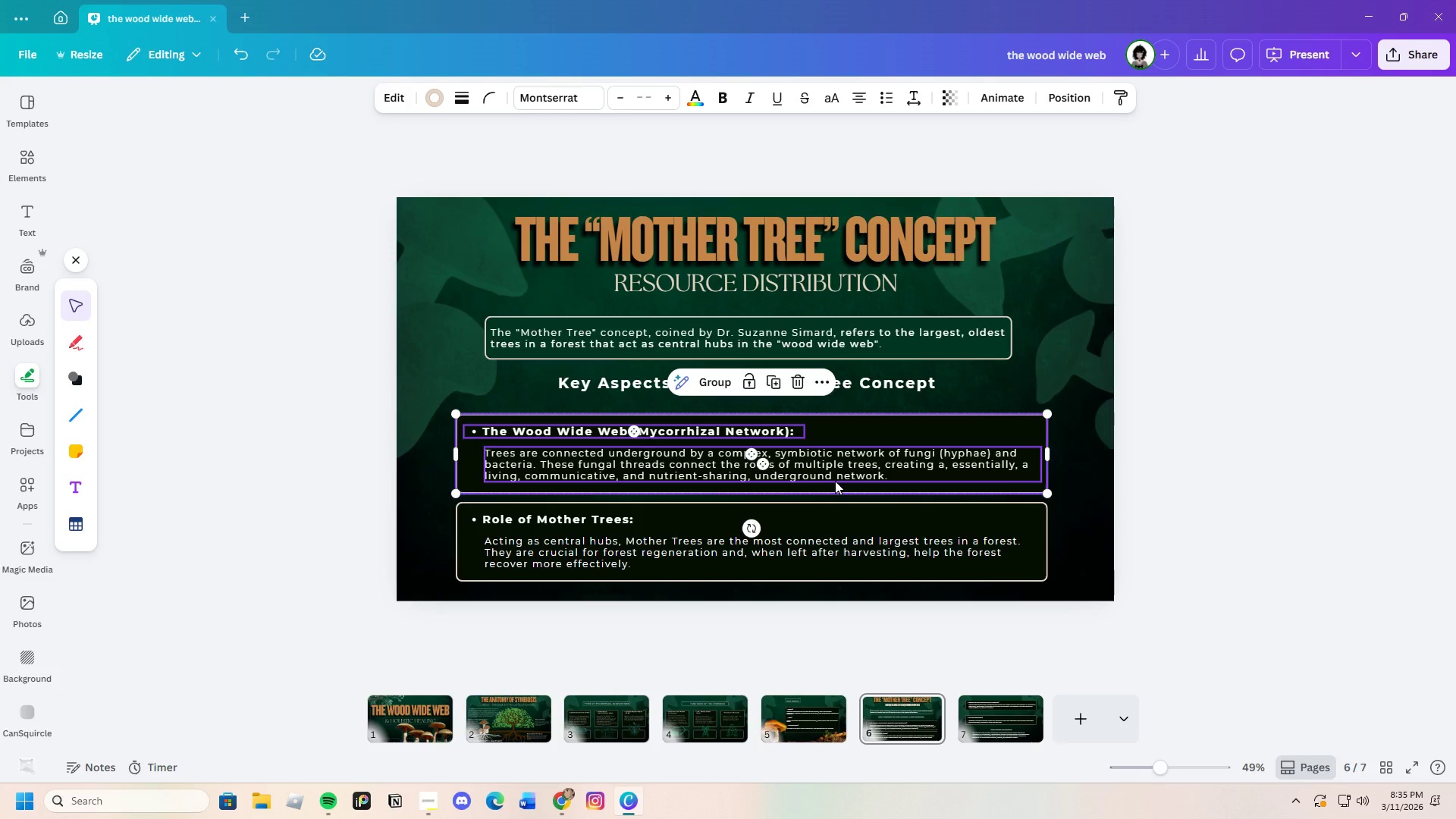 
key(Backspace)
 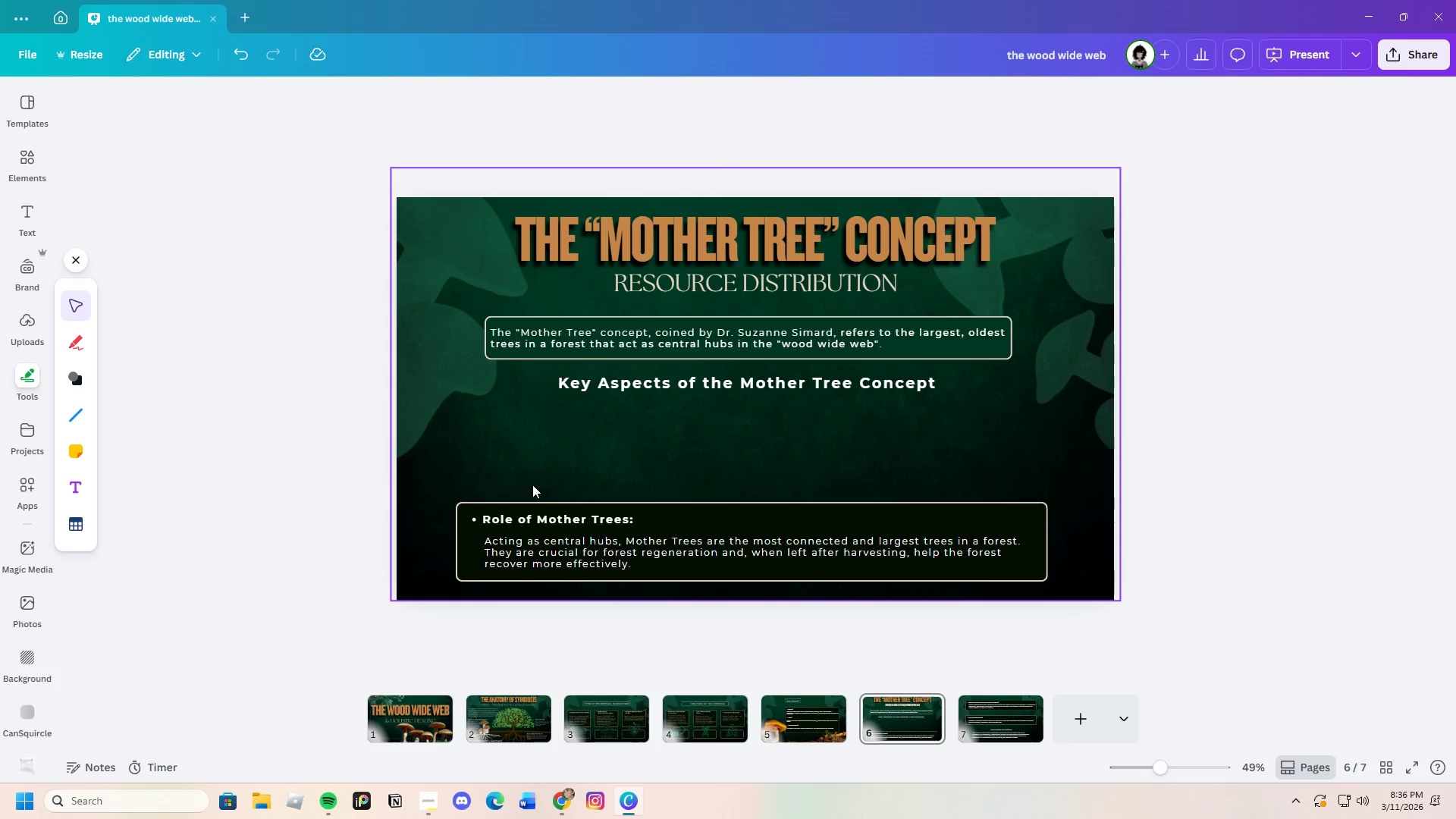 
left_click_drag(start_coordinate=[478, 494], to_coordinate=[686, 563])
 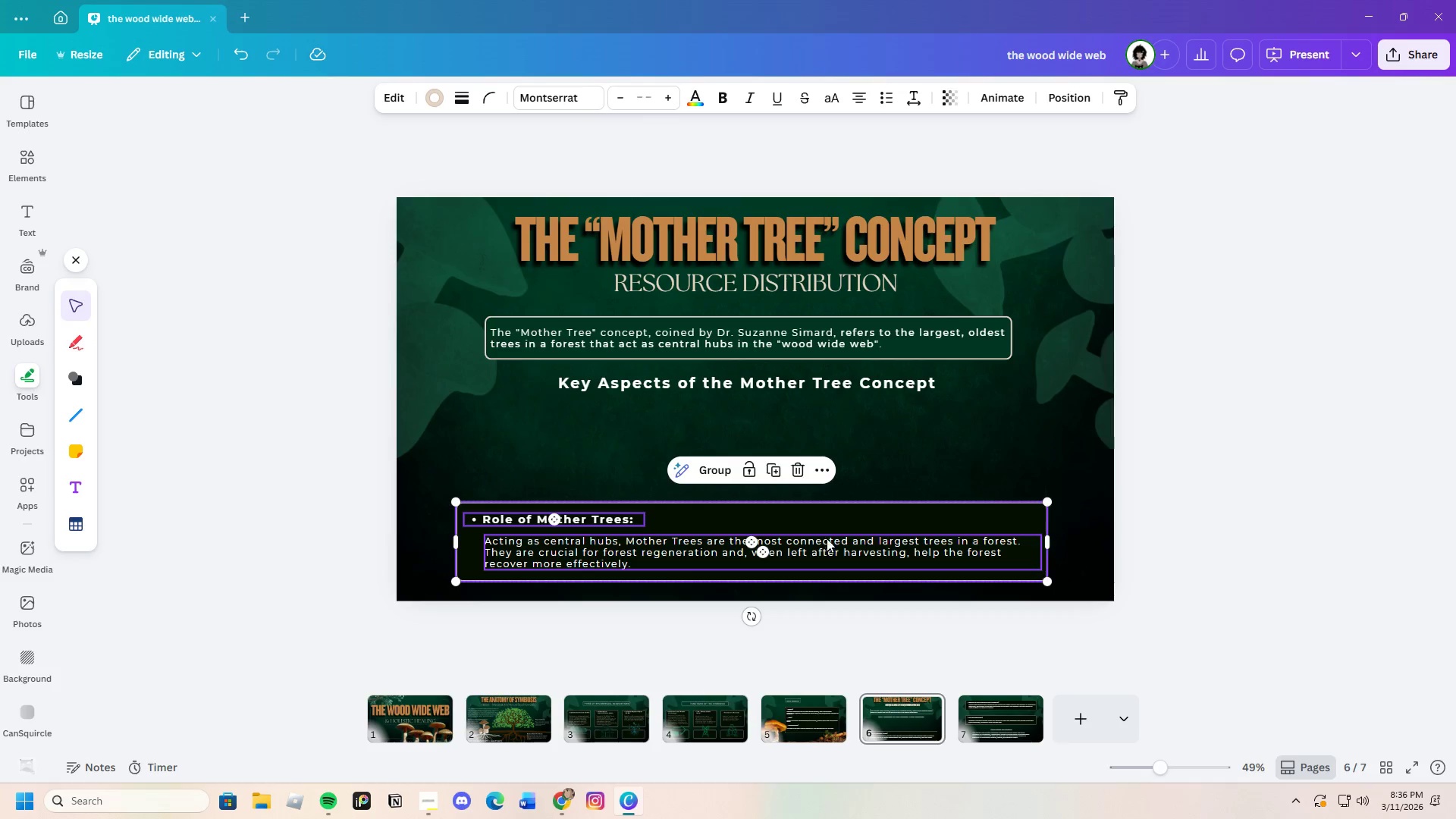 
left_click_drag(start_coordinate=[827, 538], to_coordinate=[830, 479])
 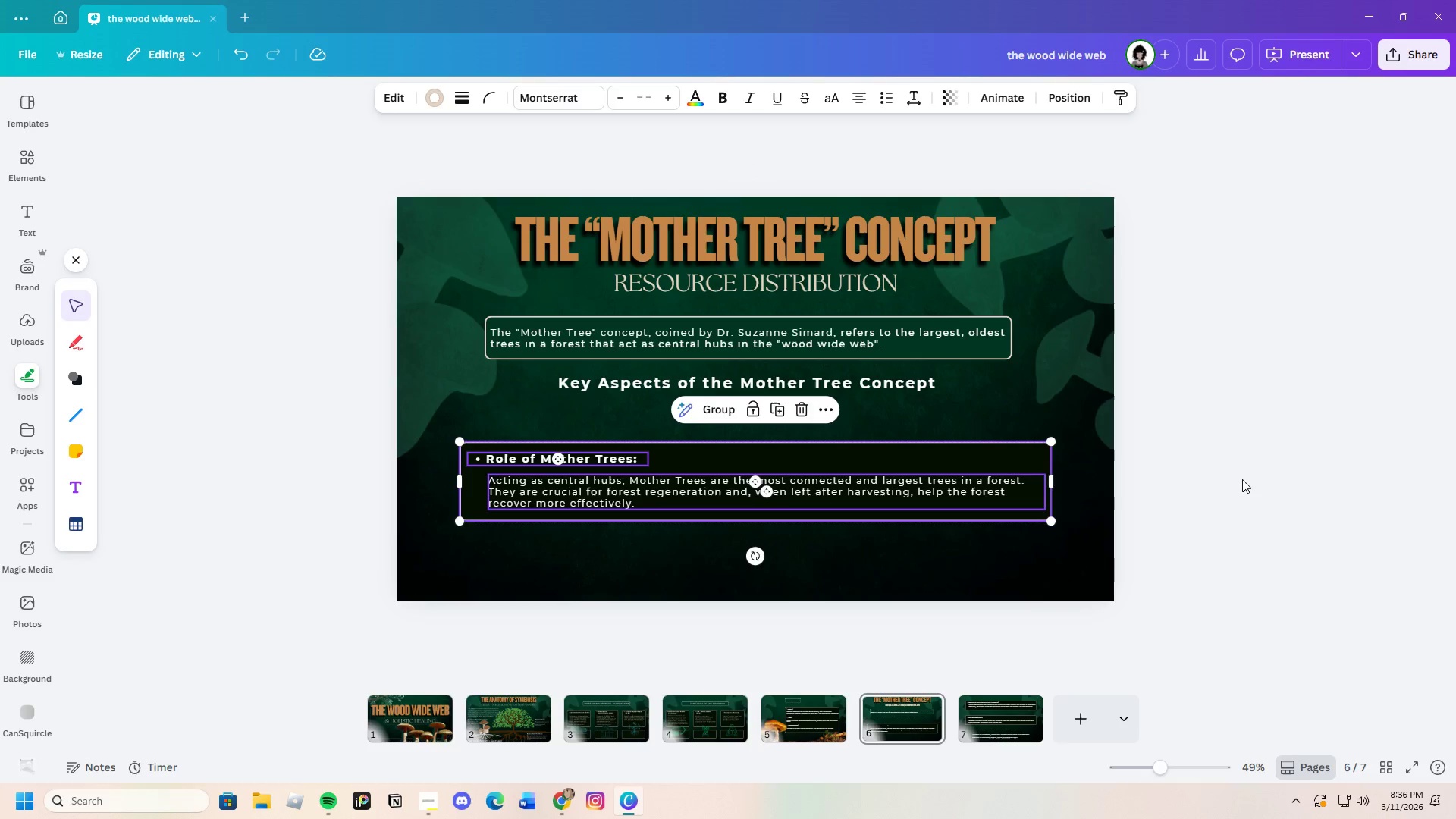 
left_click([1242, 479])
 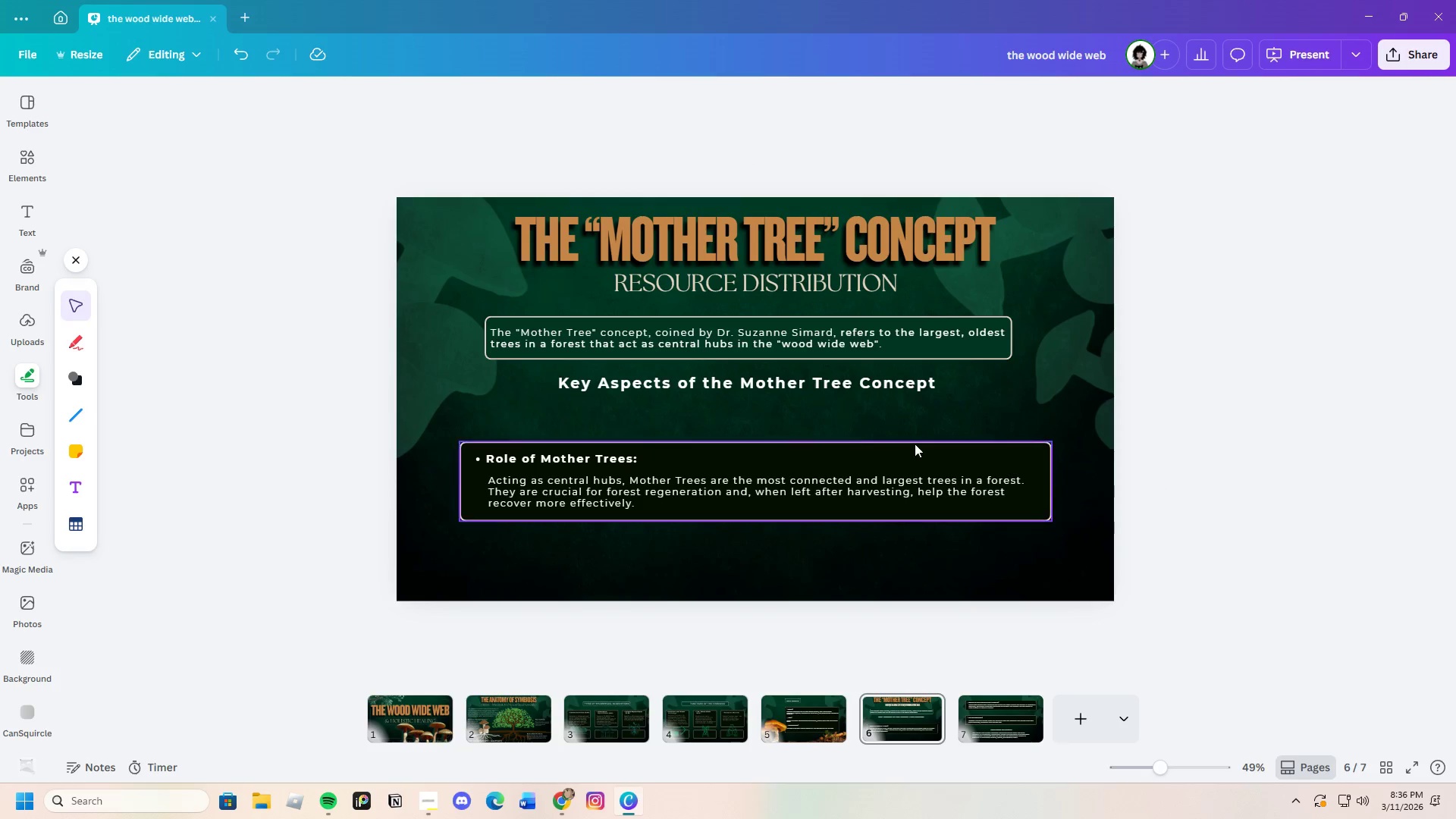 
left_click([797, 387])
 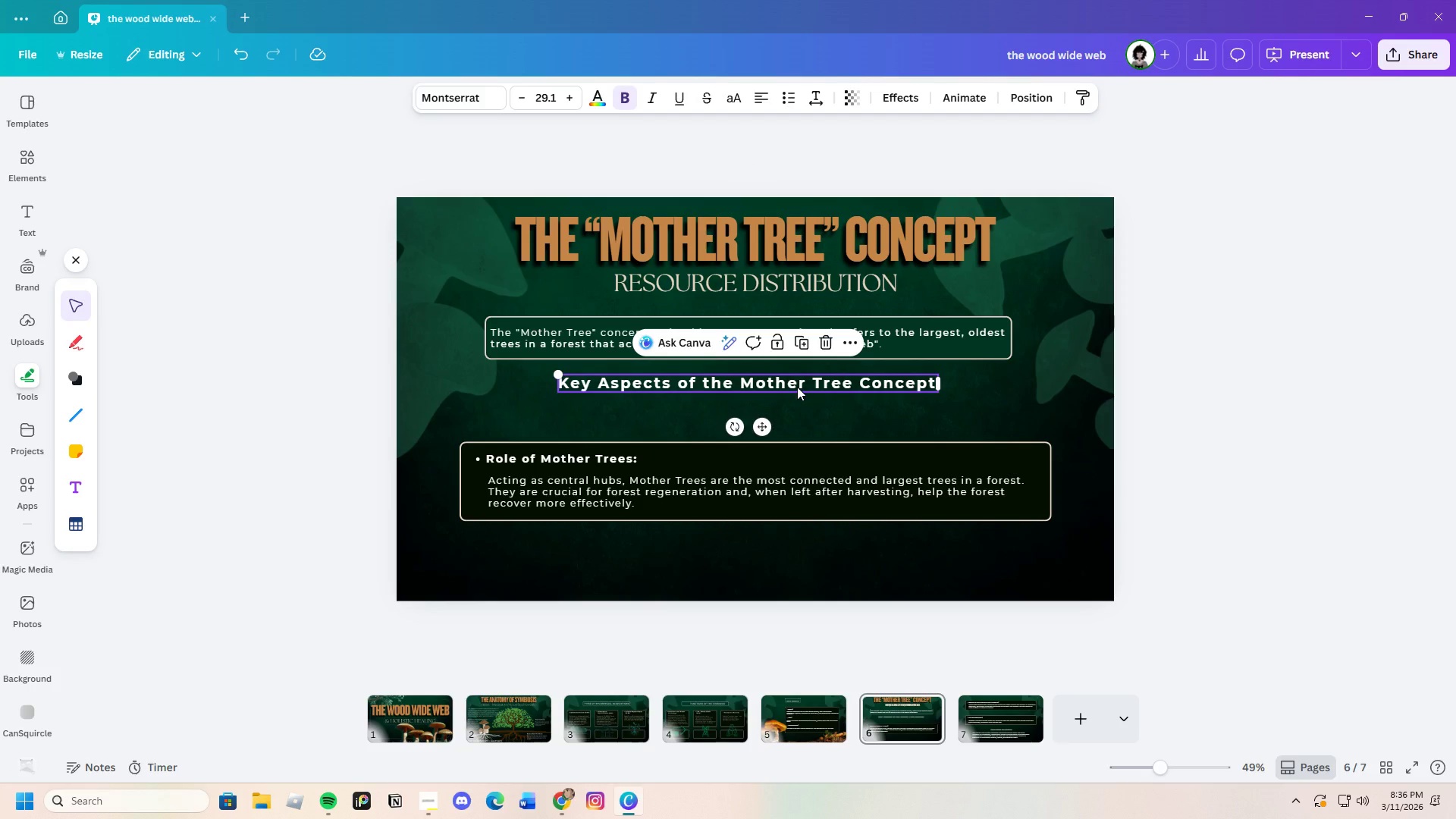 
left_click_drag(start_coordinate=[797, 387], to_coordinate=[794, 400])
 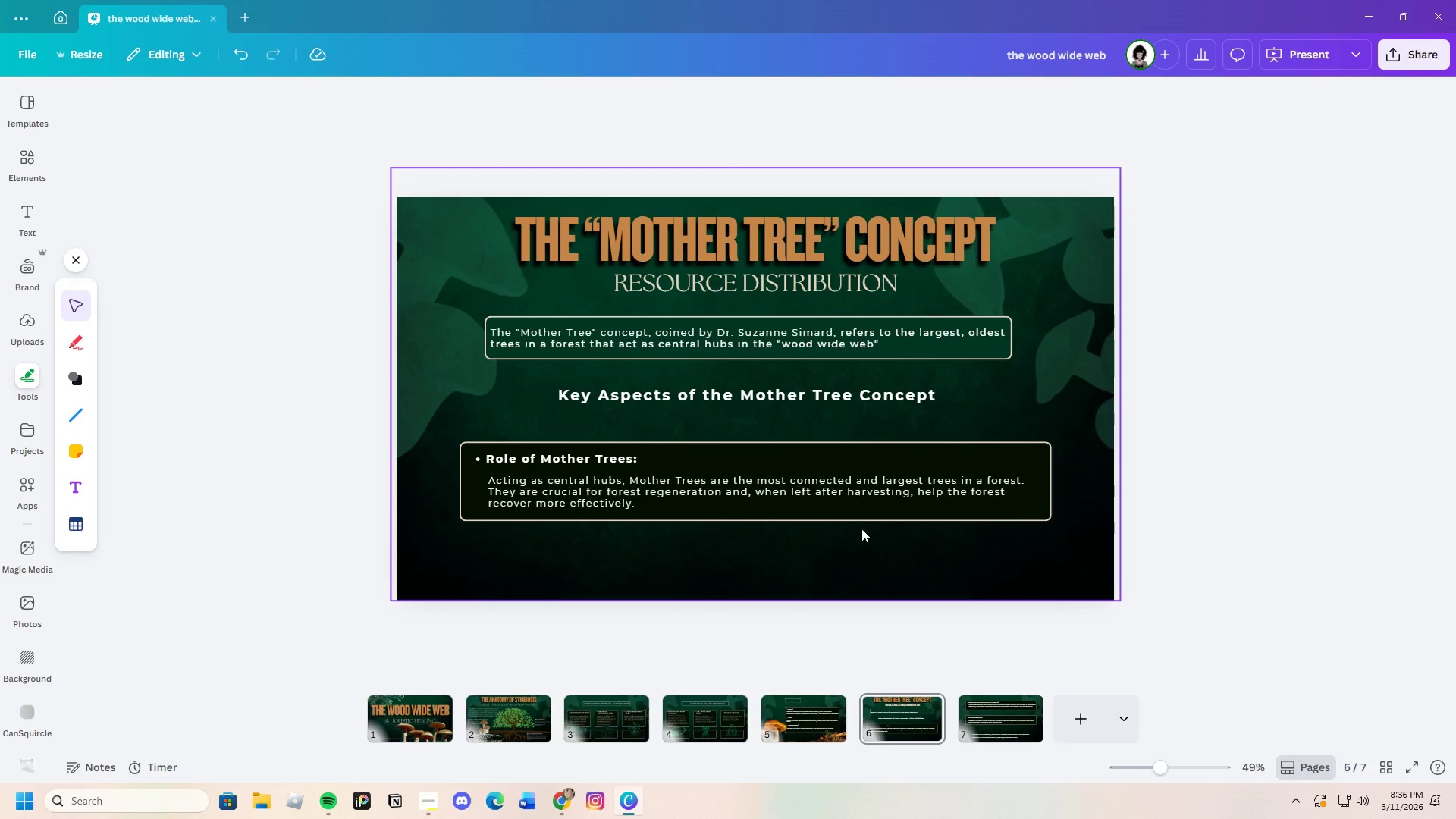 
left_click([755, 569])
 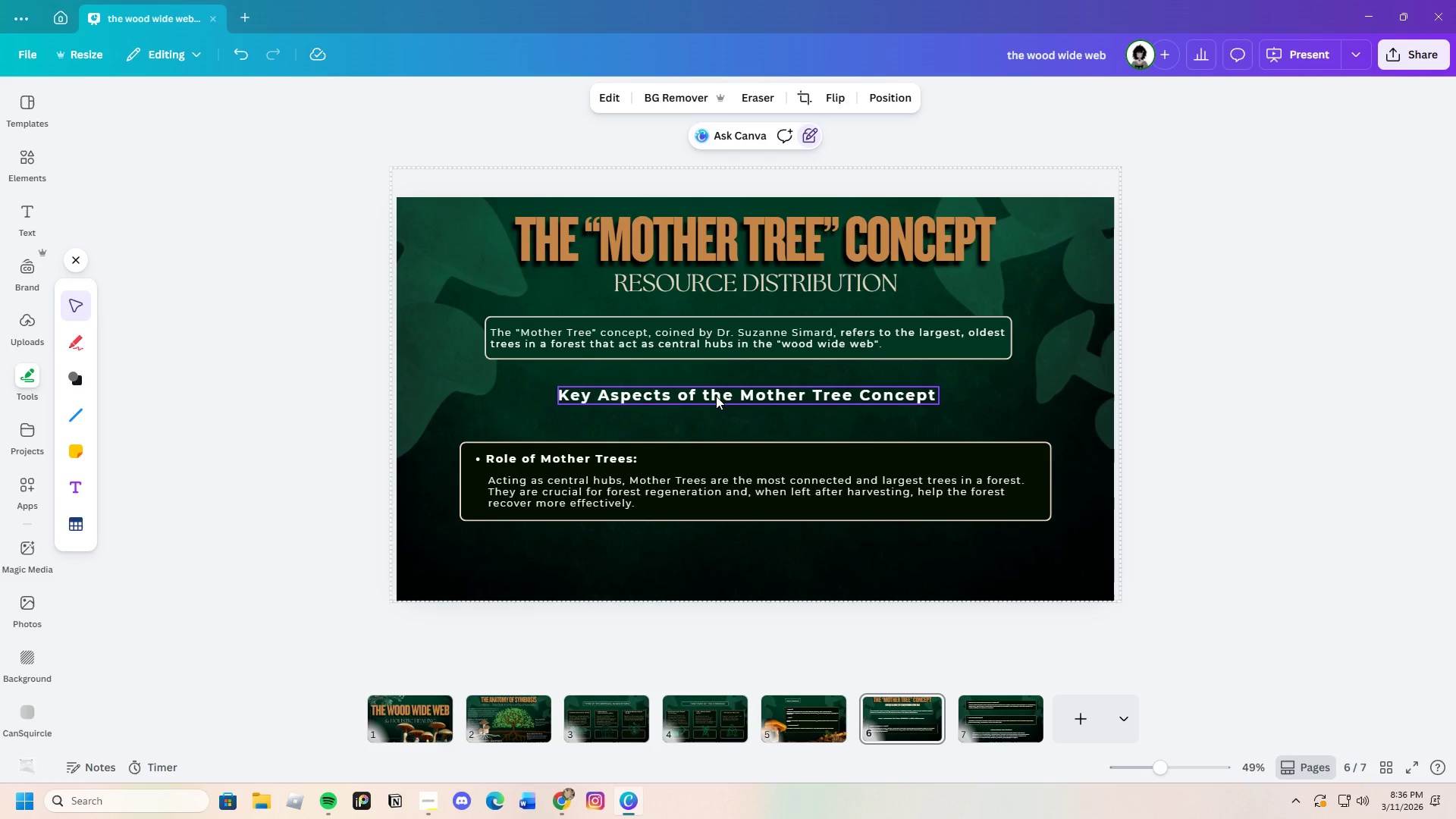 
left_click_drag(start_coordinate=[729, 395], to_coordinate=[732, 400])
 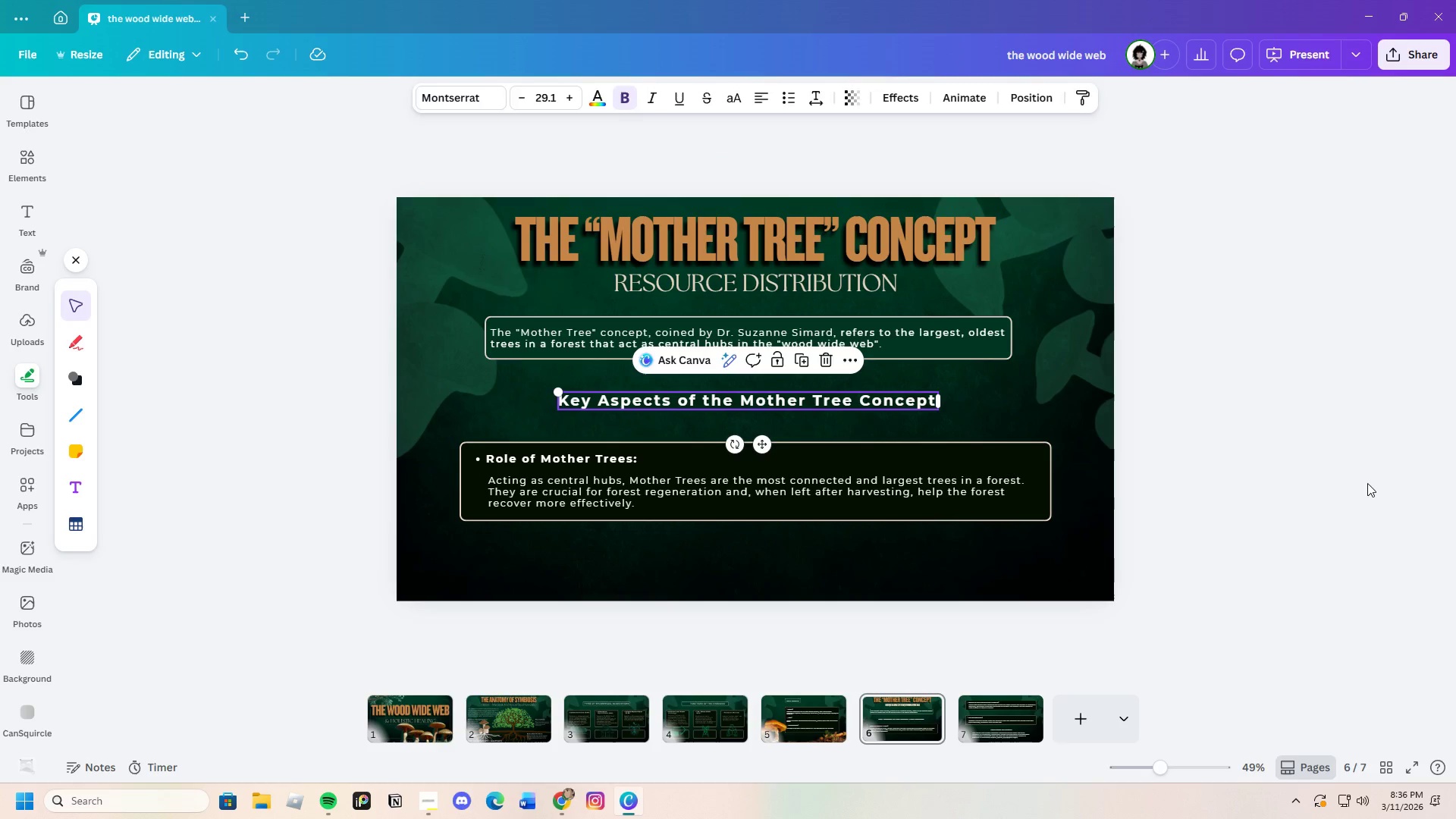 
left_click([1367, 483])
 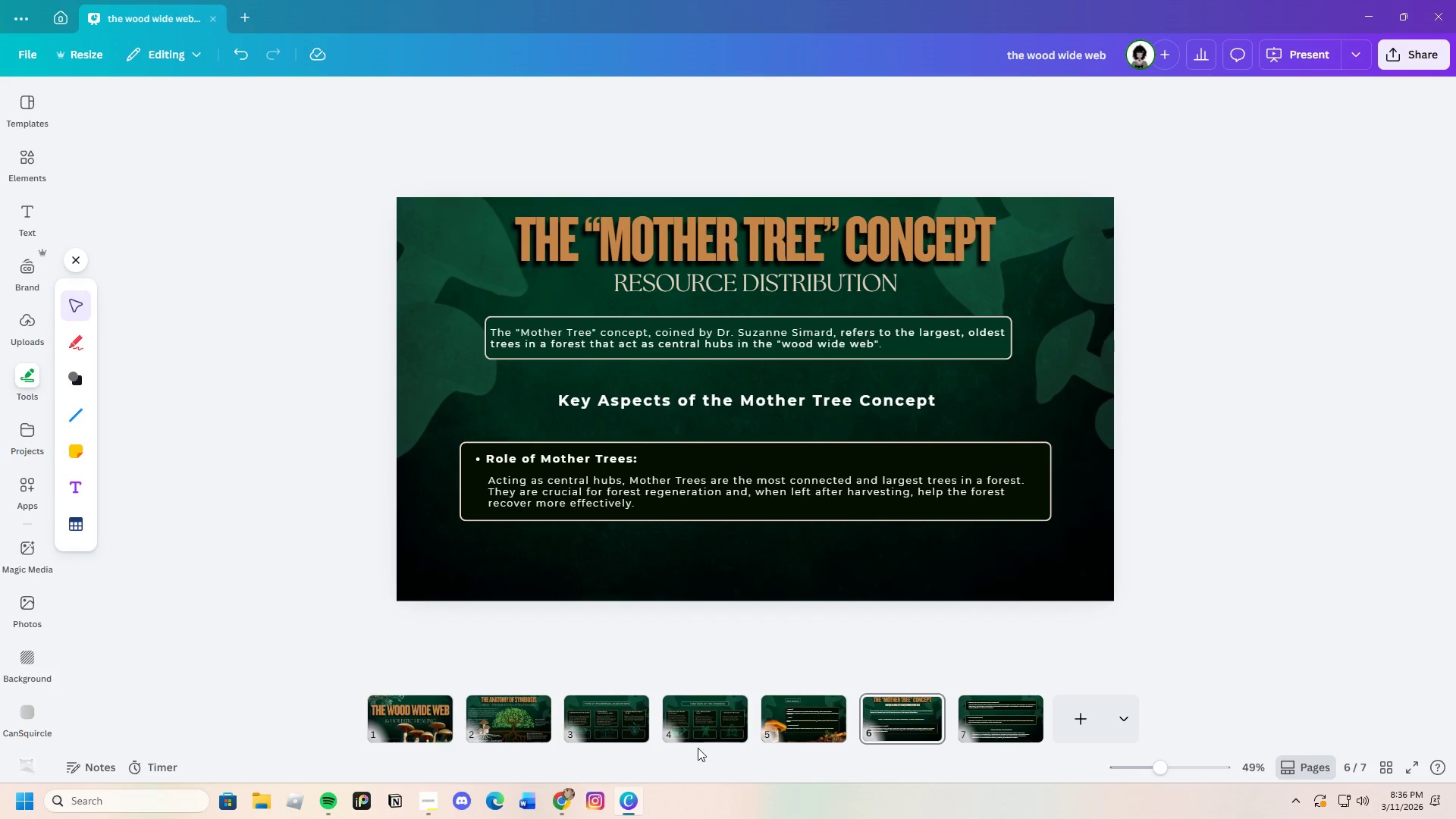 
left_click([994, 731])
 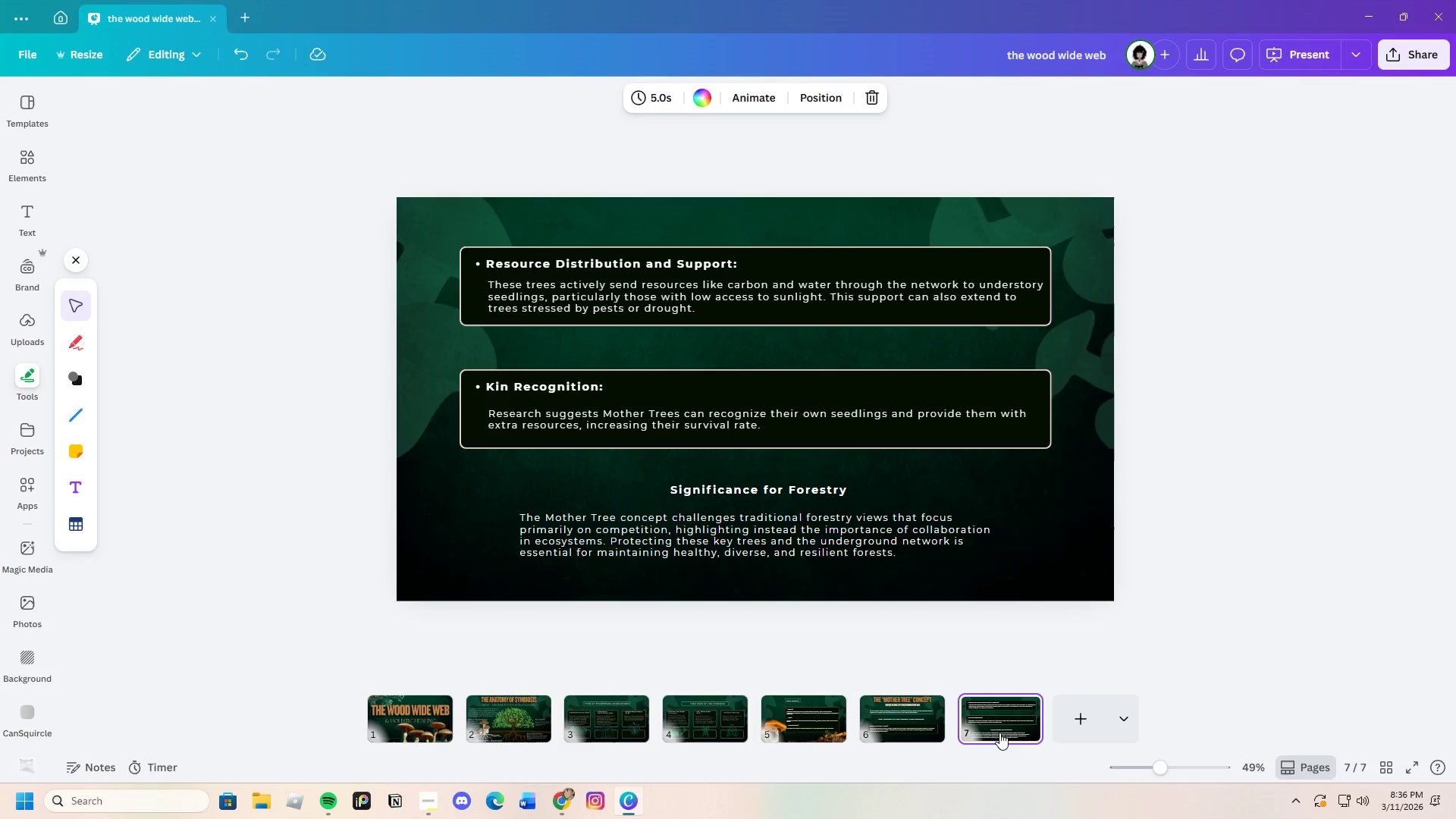 
left_click([917, 731])
 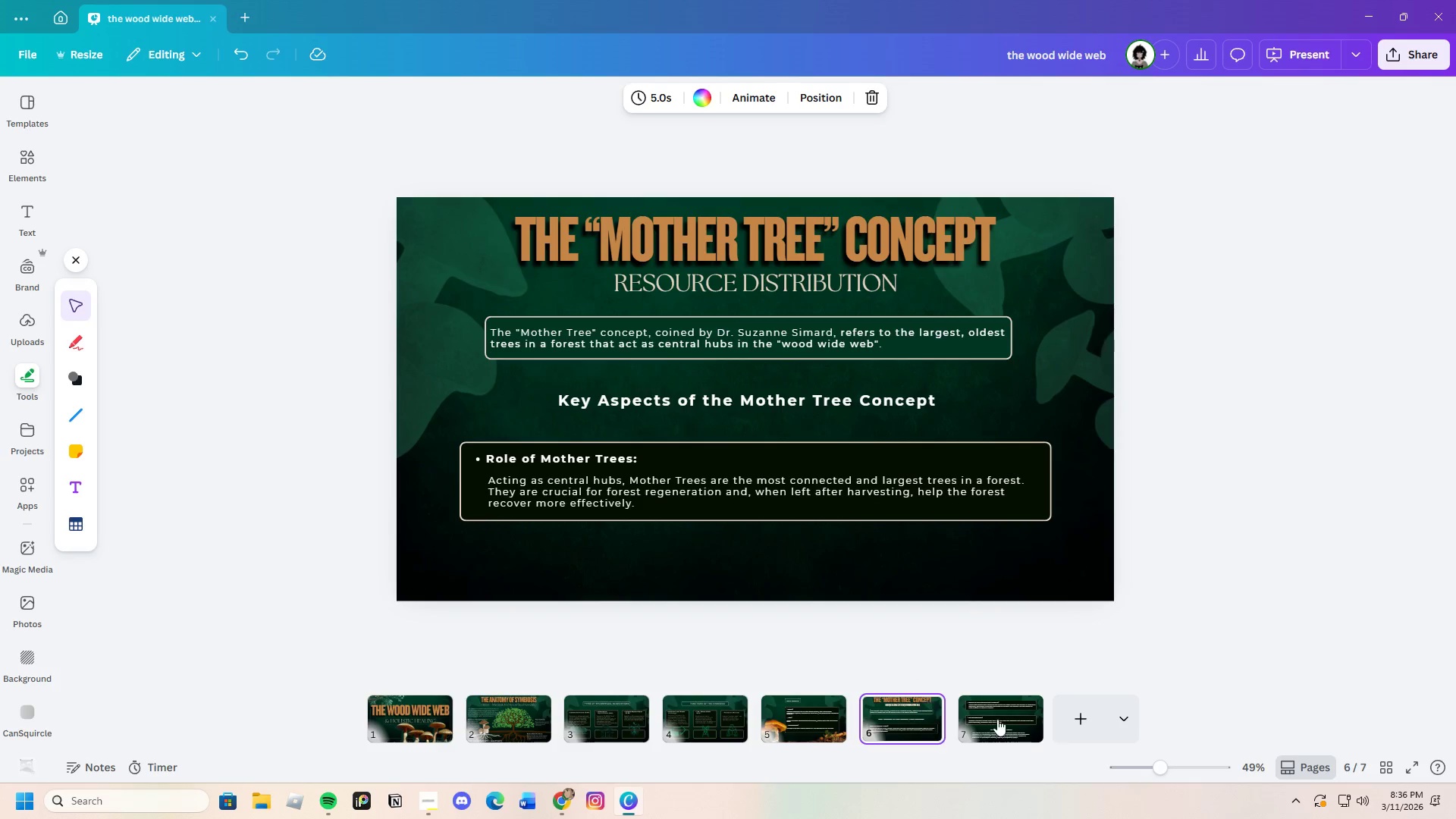 
left_click([997, 718])
 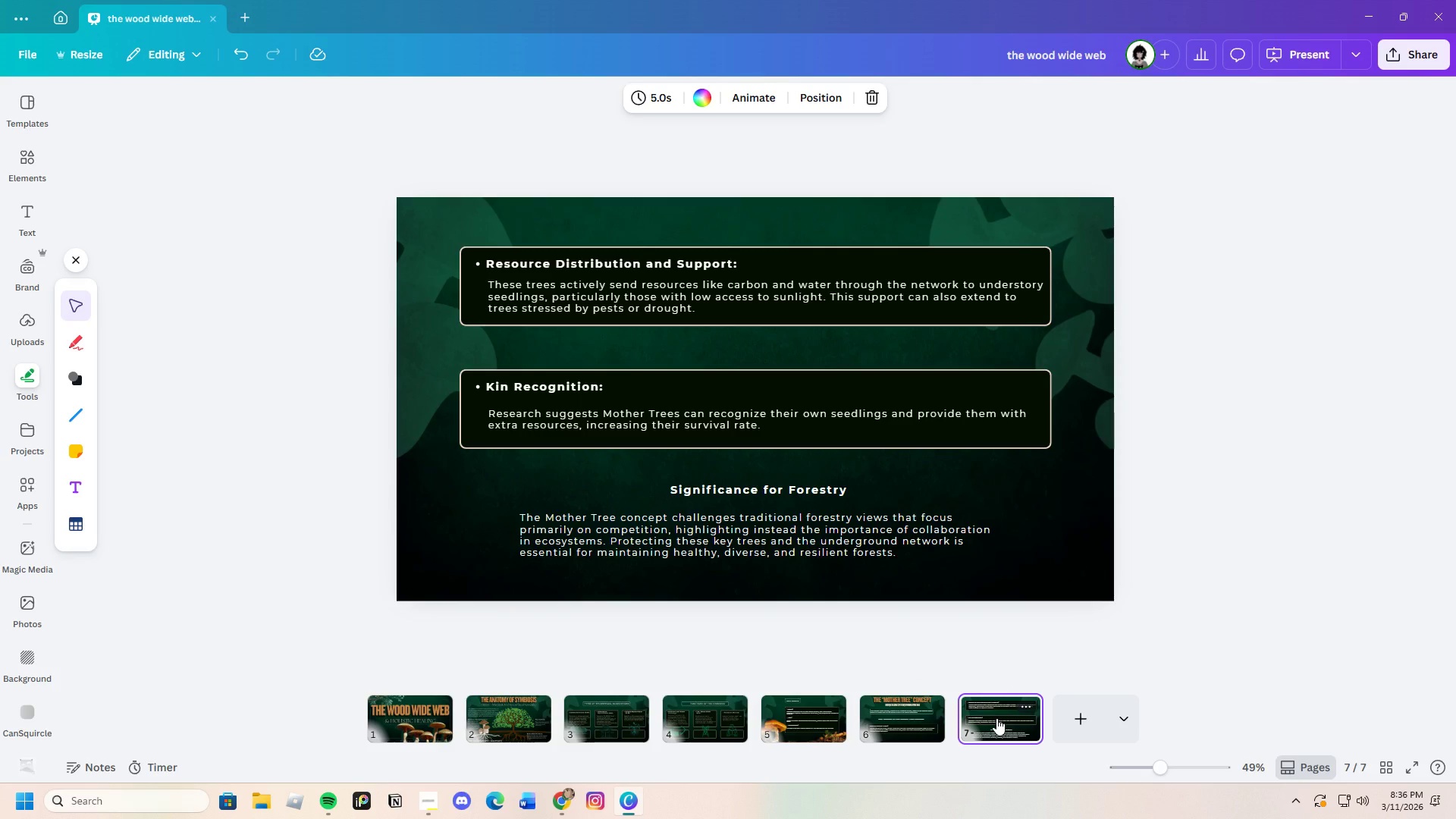 
left_click([917, 726])
 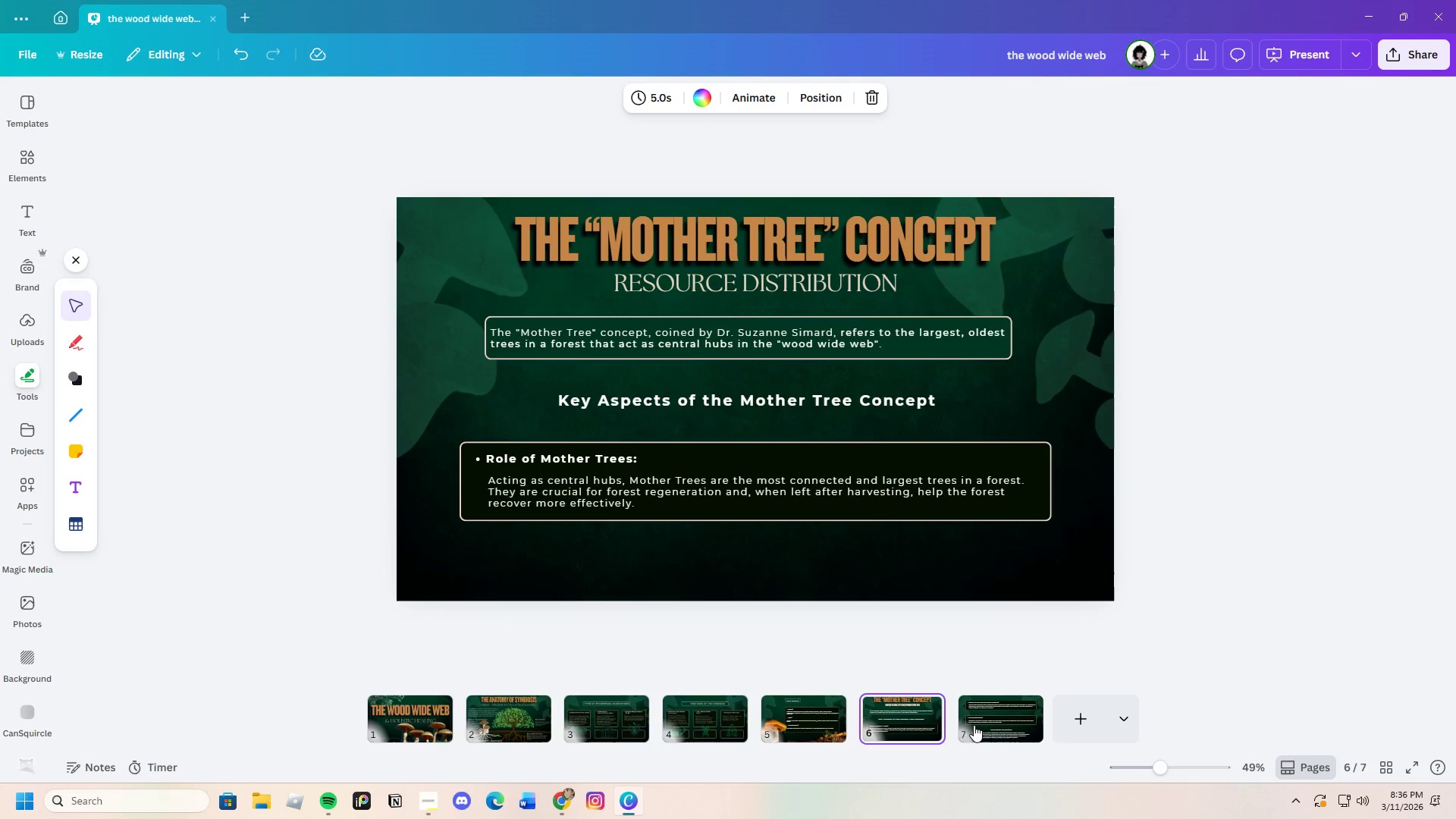 
left_click([974, 725])
 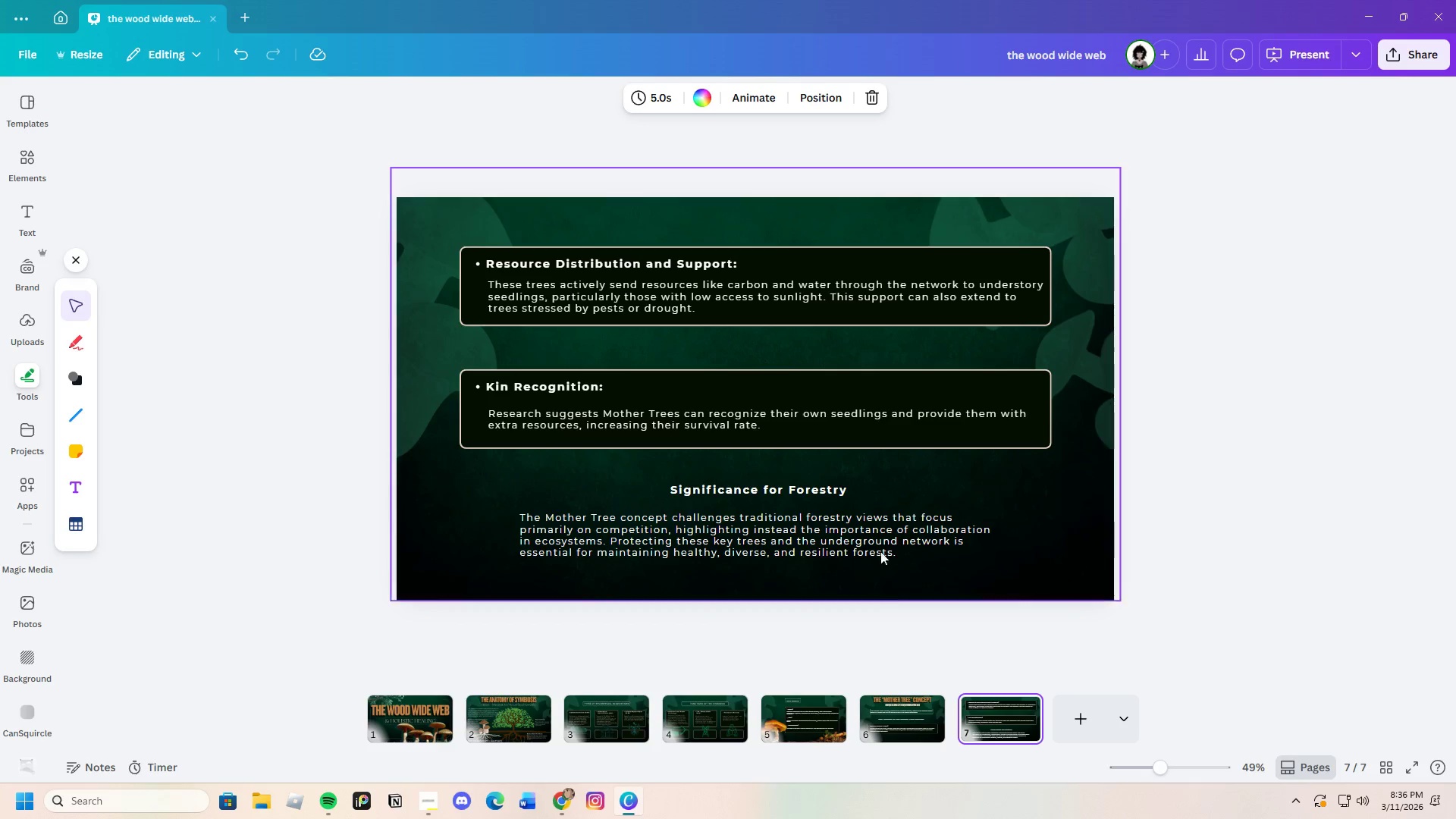 
left_click([872, 535])
 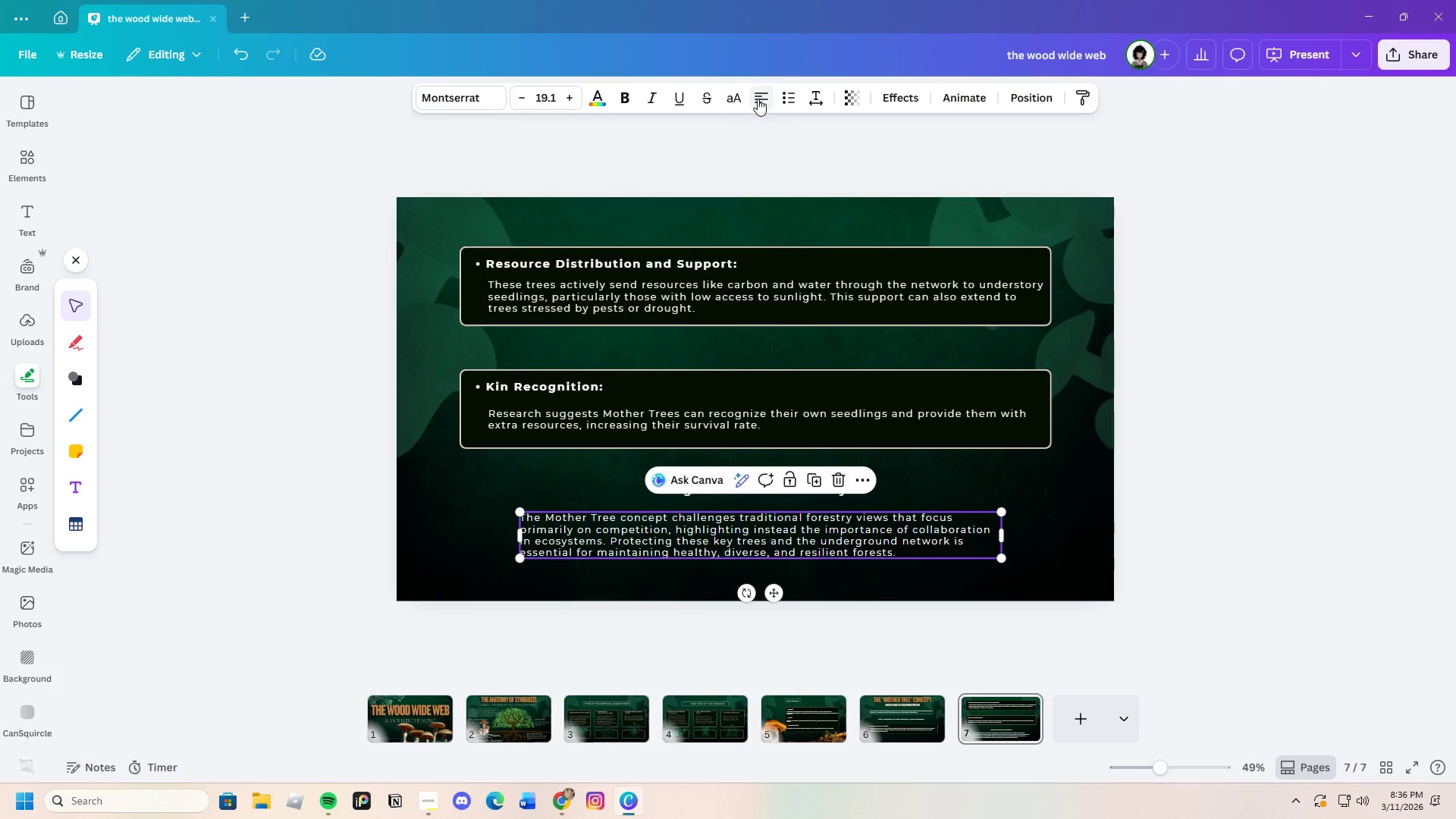 
double_click([758, 99])
 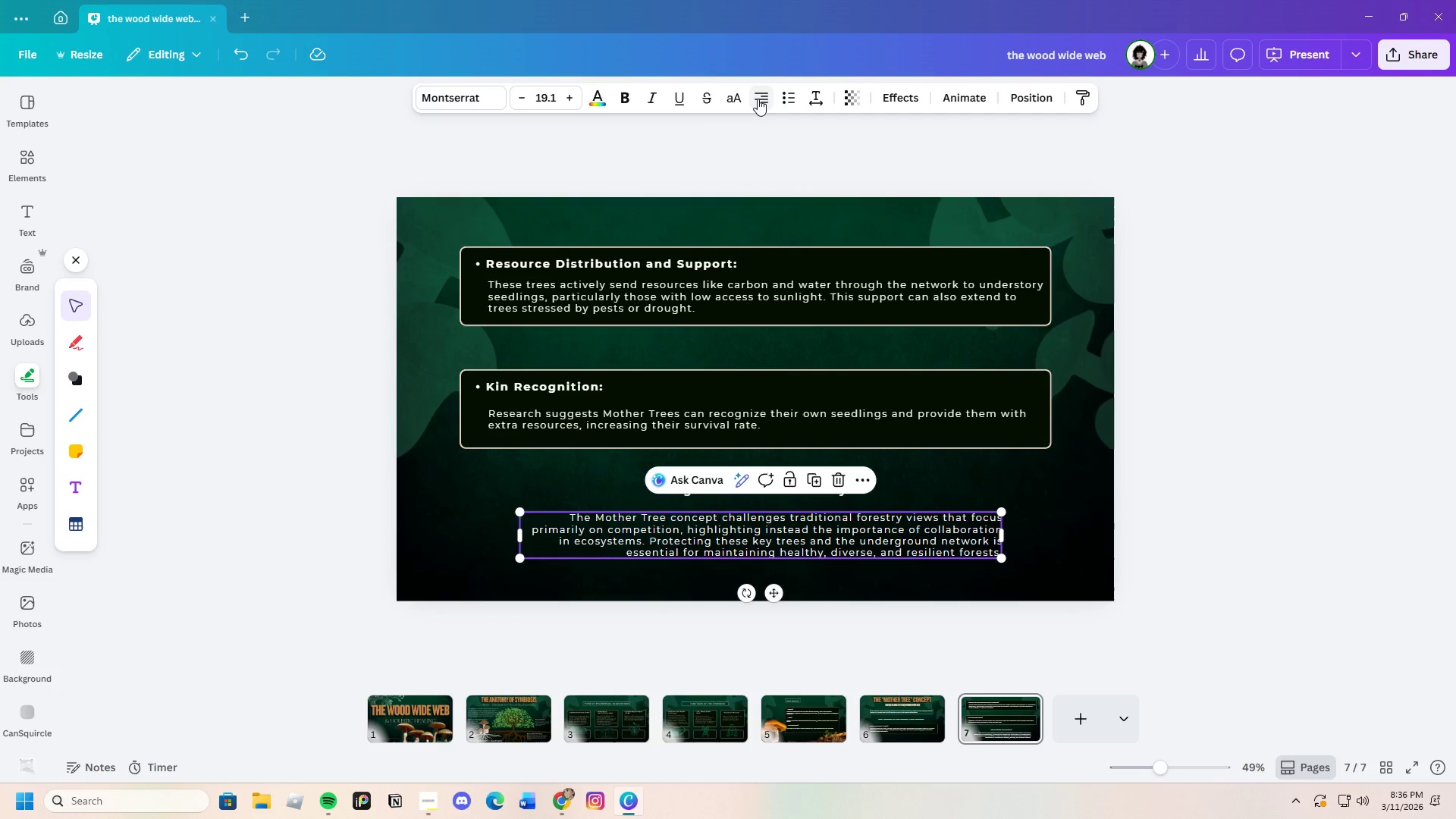 
left_click([758, 99])
 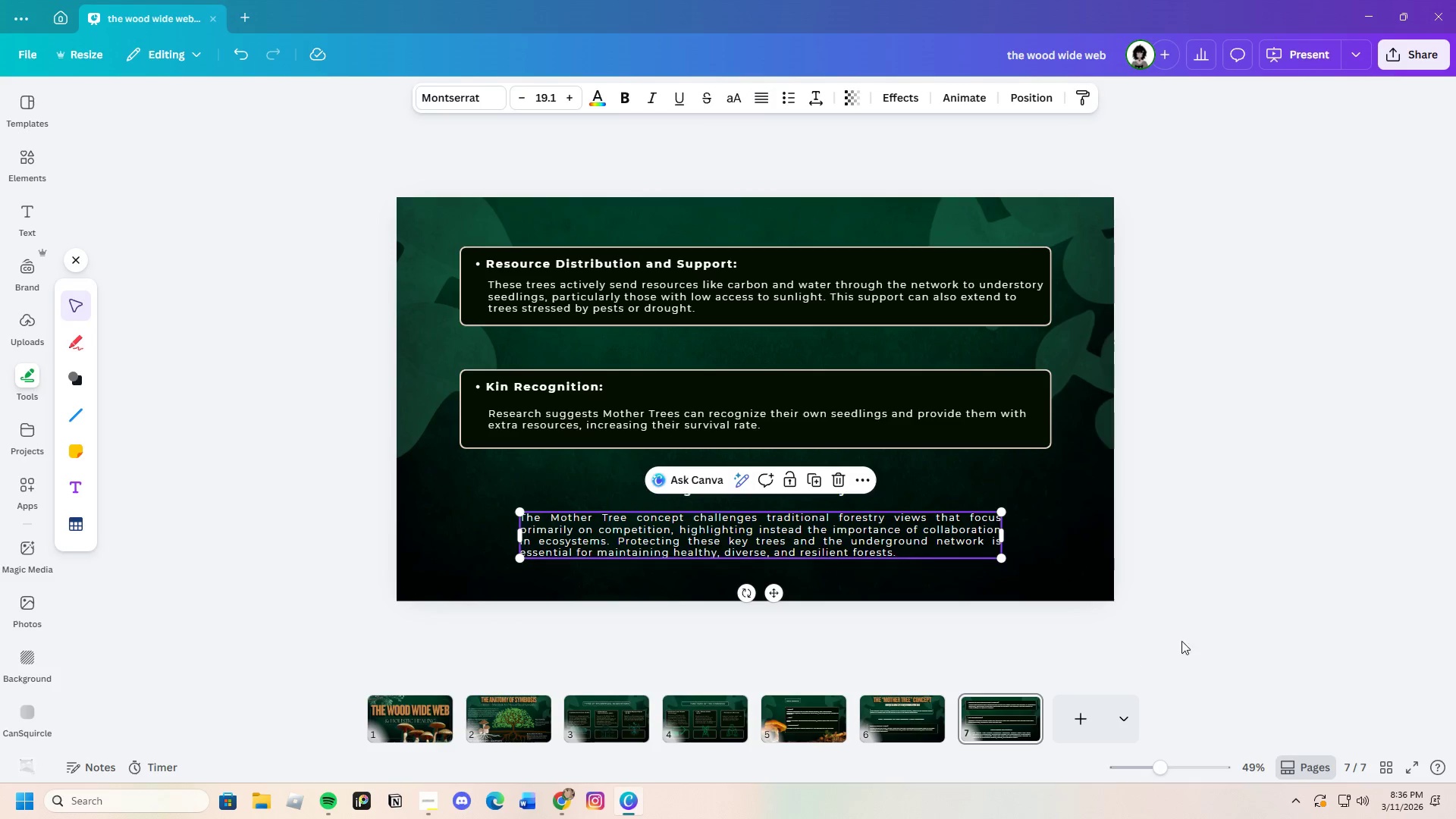 
left_click([1231, 576])
 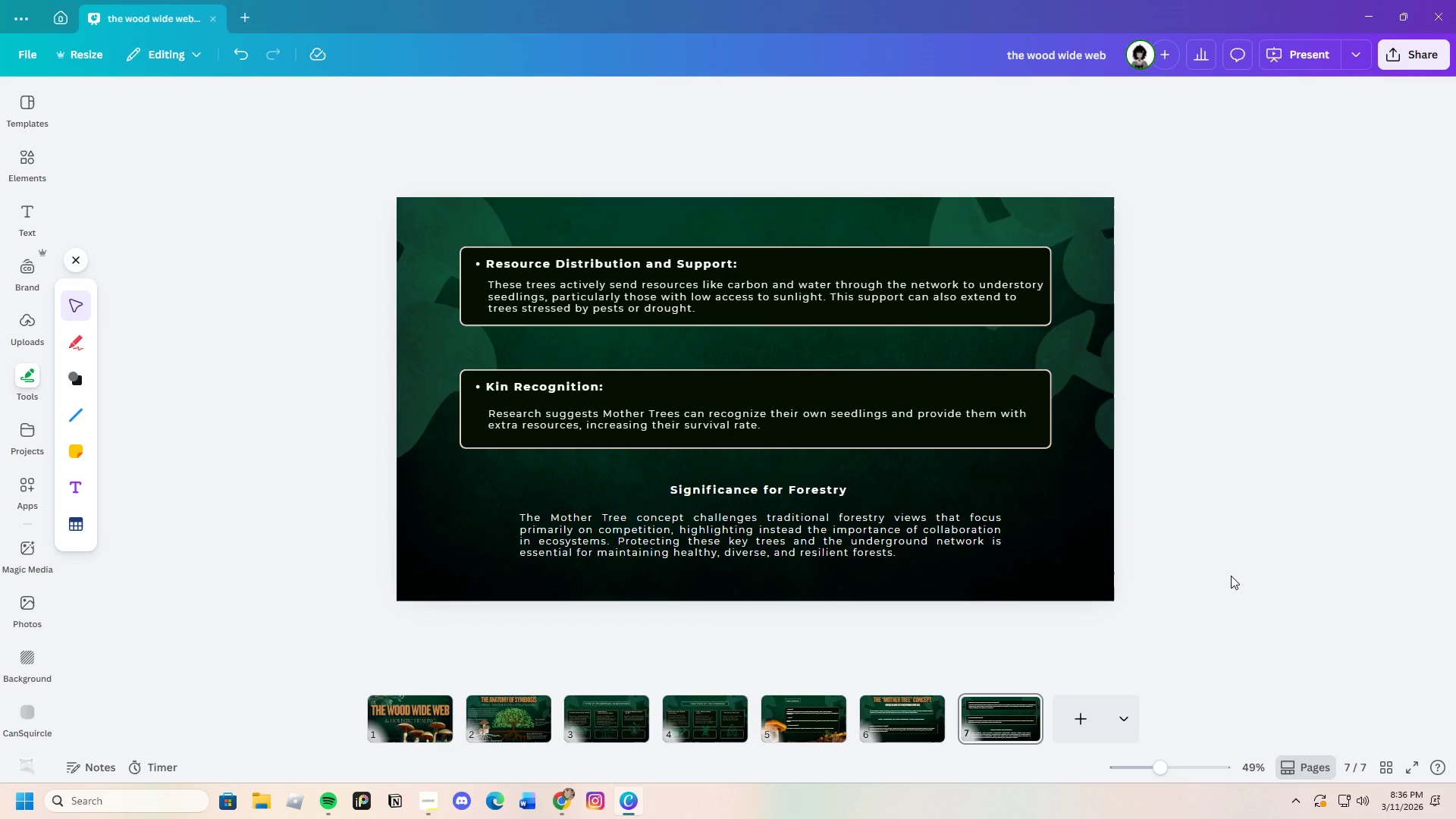 
wait(7.3)
 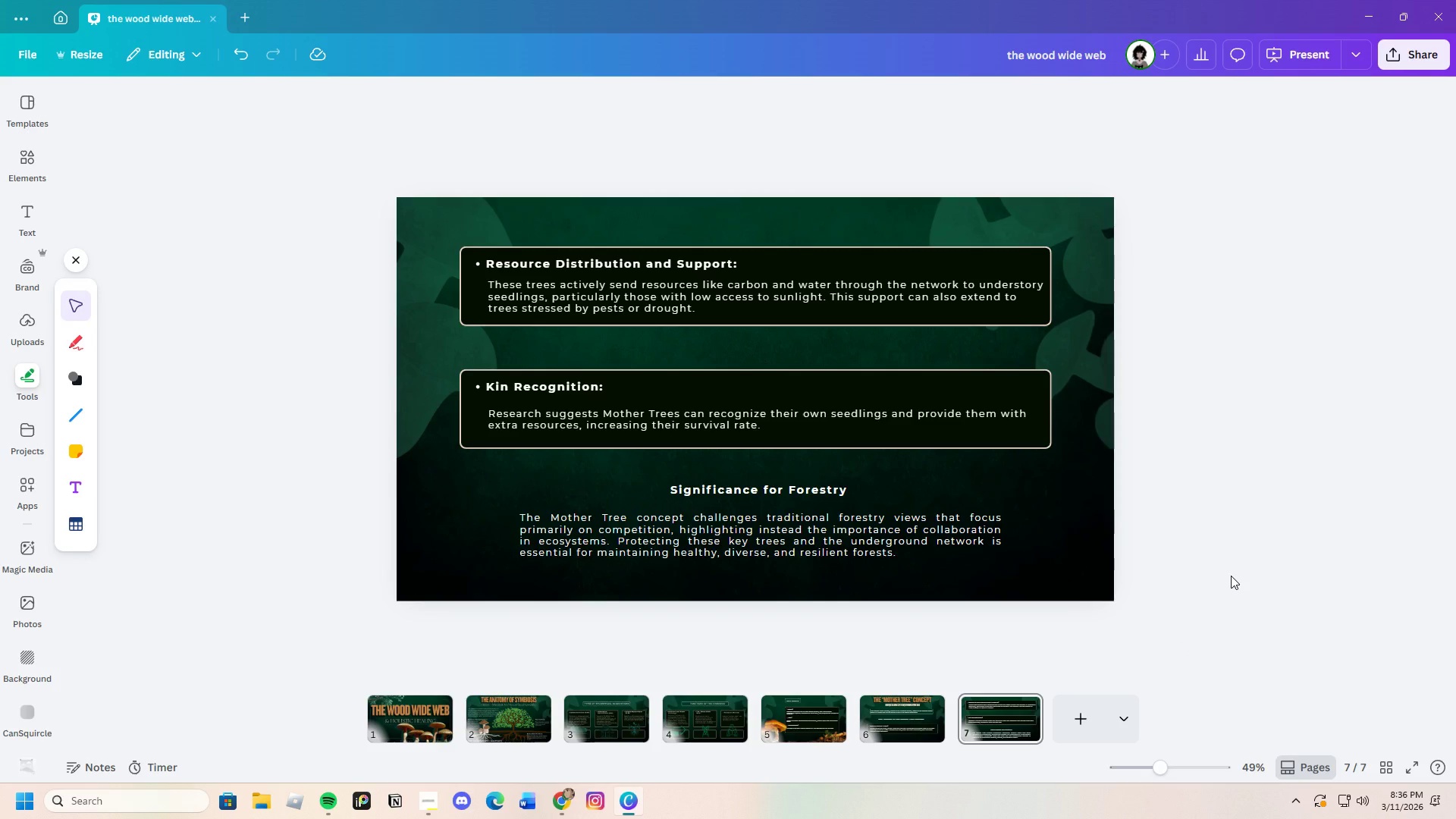 
left_click([899, 722])
 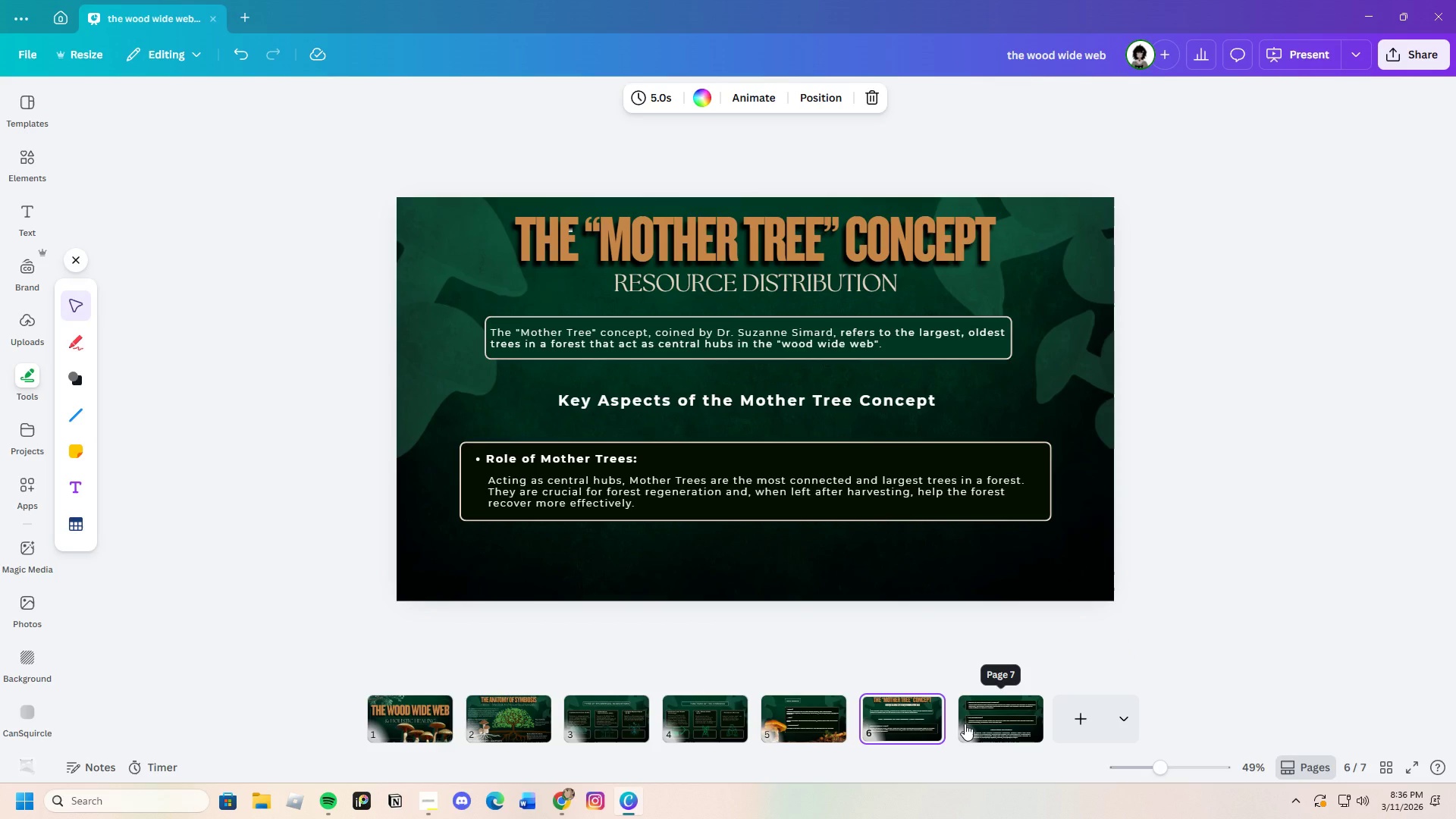 
left_click([965, 723])
 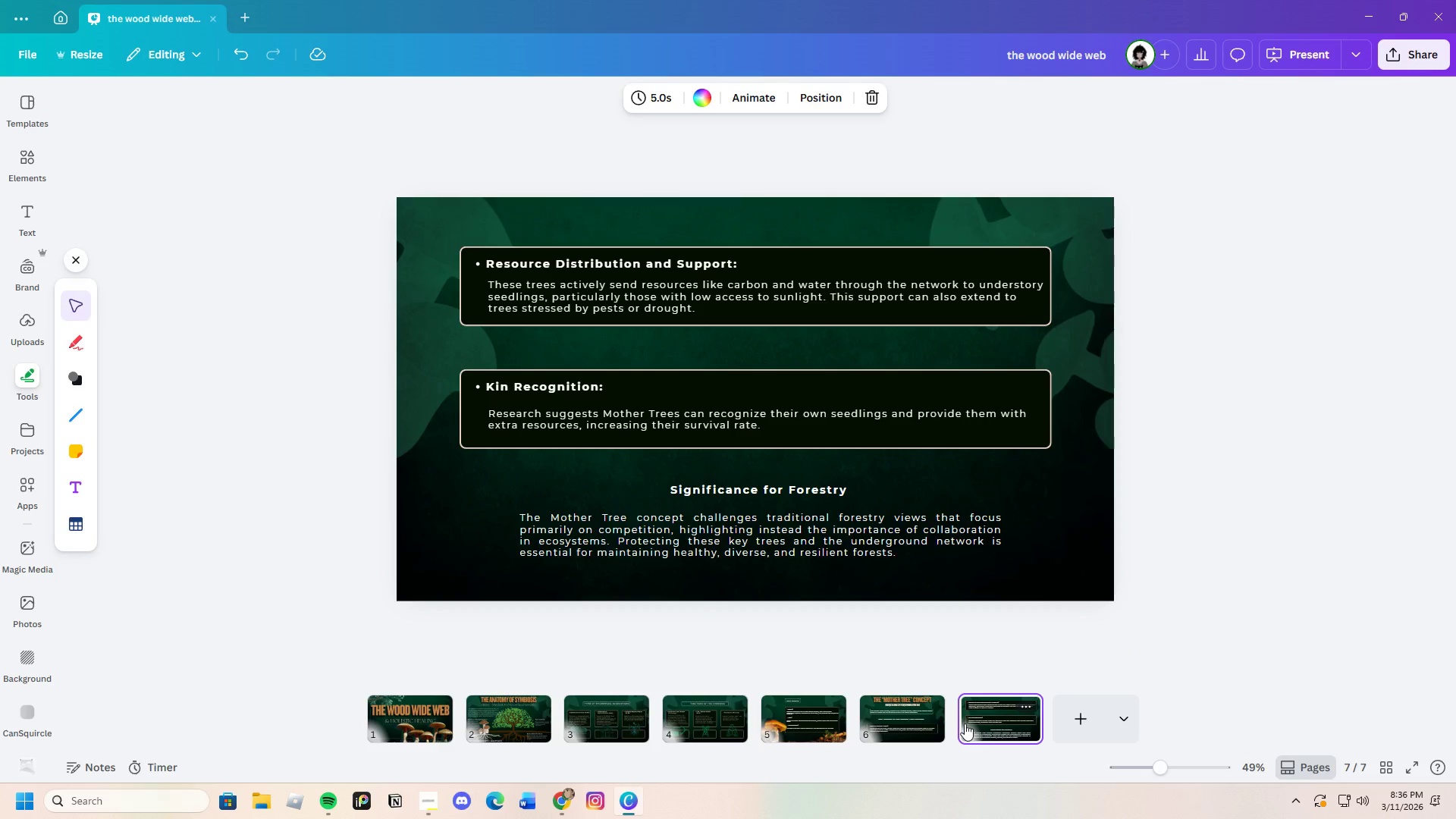 
left_click([1228, 709])
 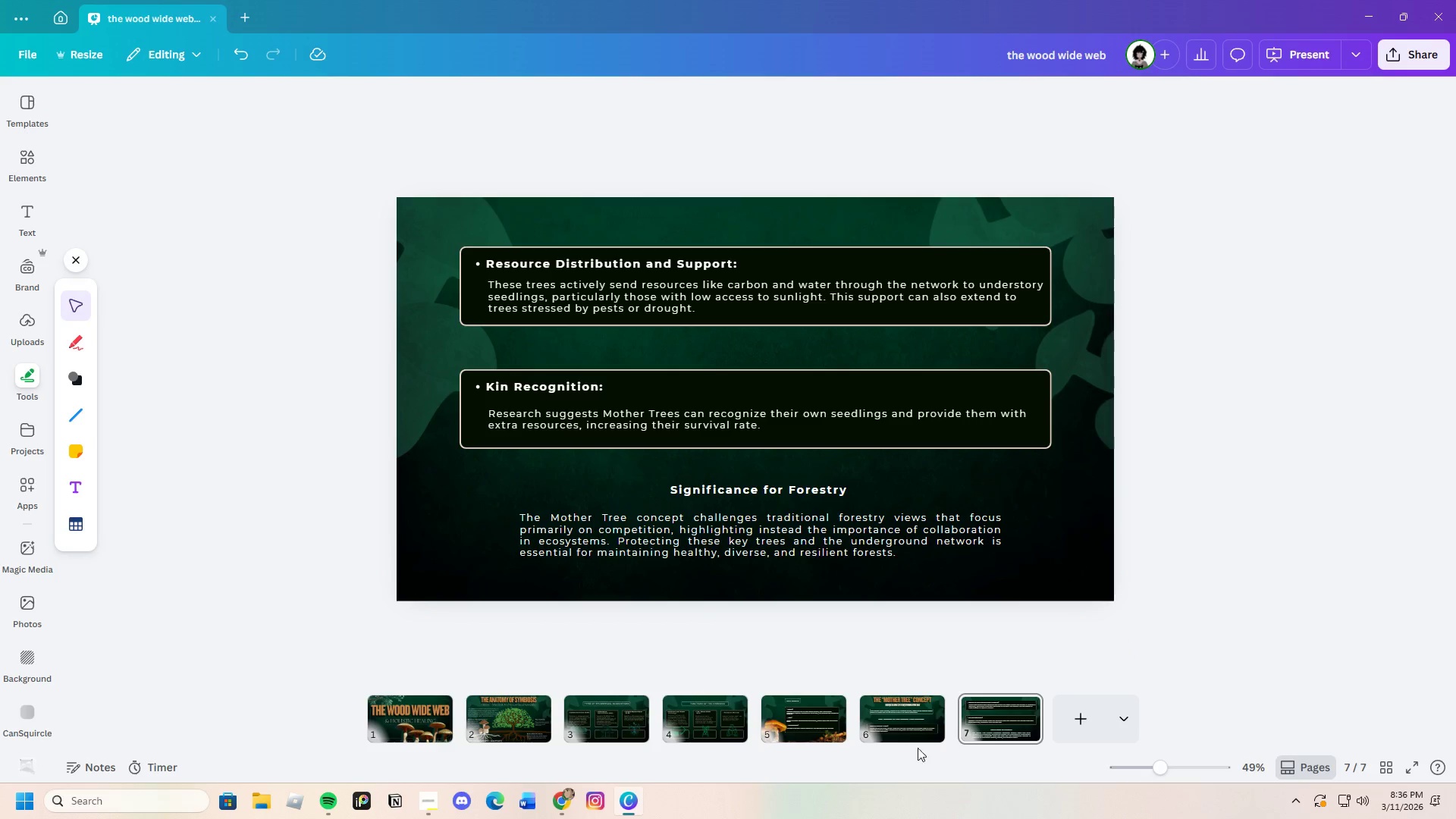 
left_click([910, 739])
 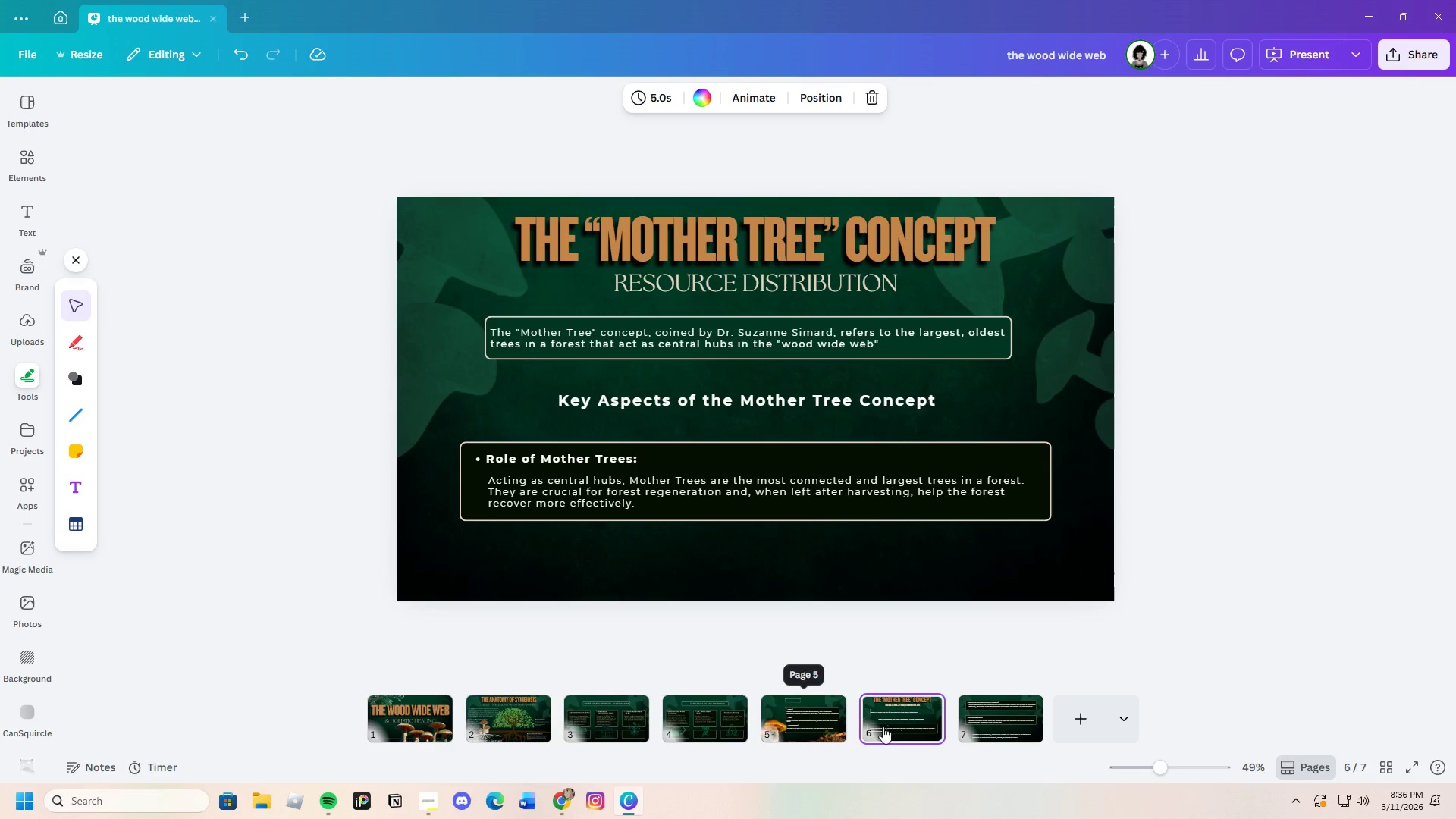 
mouse_move([992, 723])
 